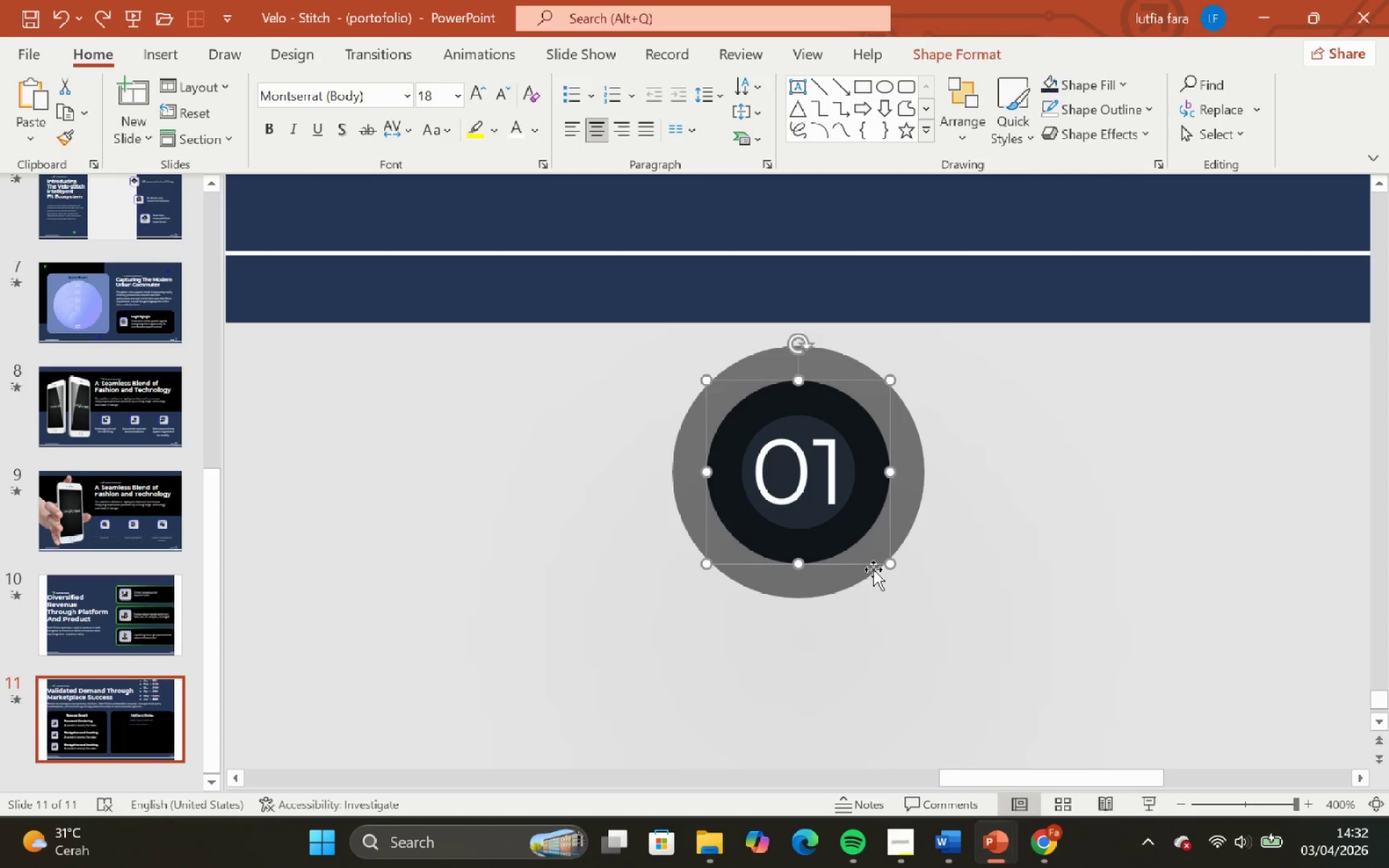 
triple_click([873, 569])
 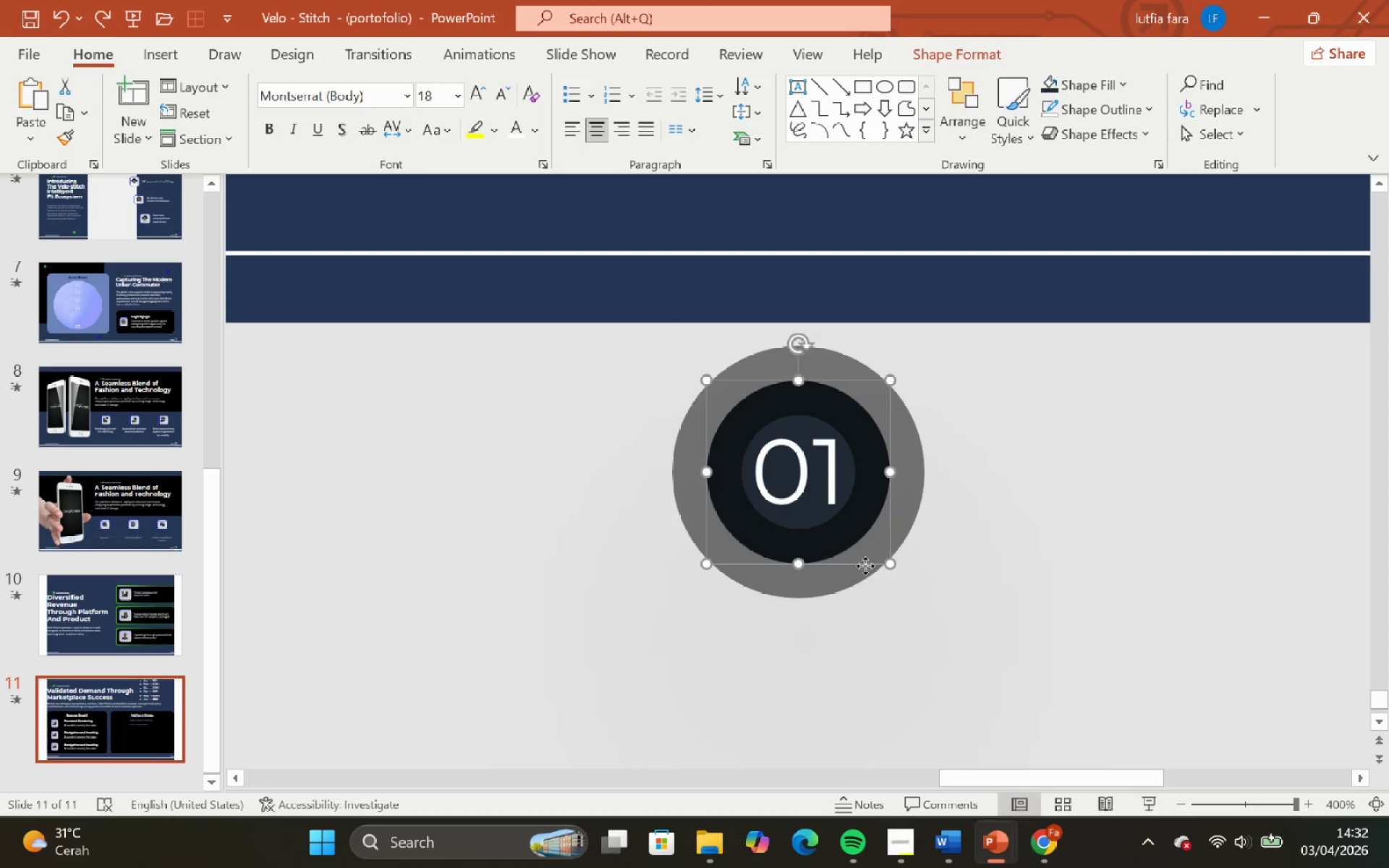 
left_click_drag(start_coordinate=[865, 566], to_coordinate=[807, 579])
 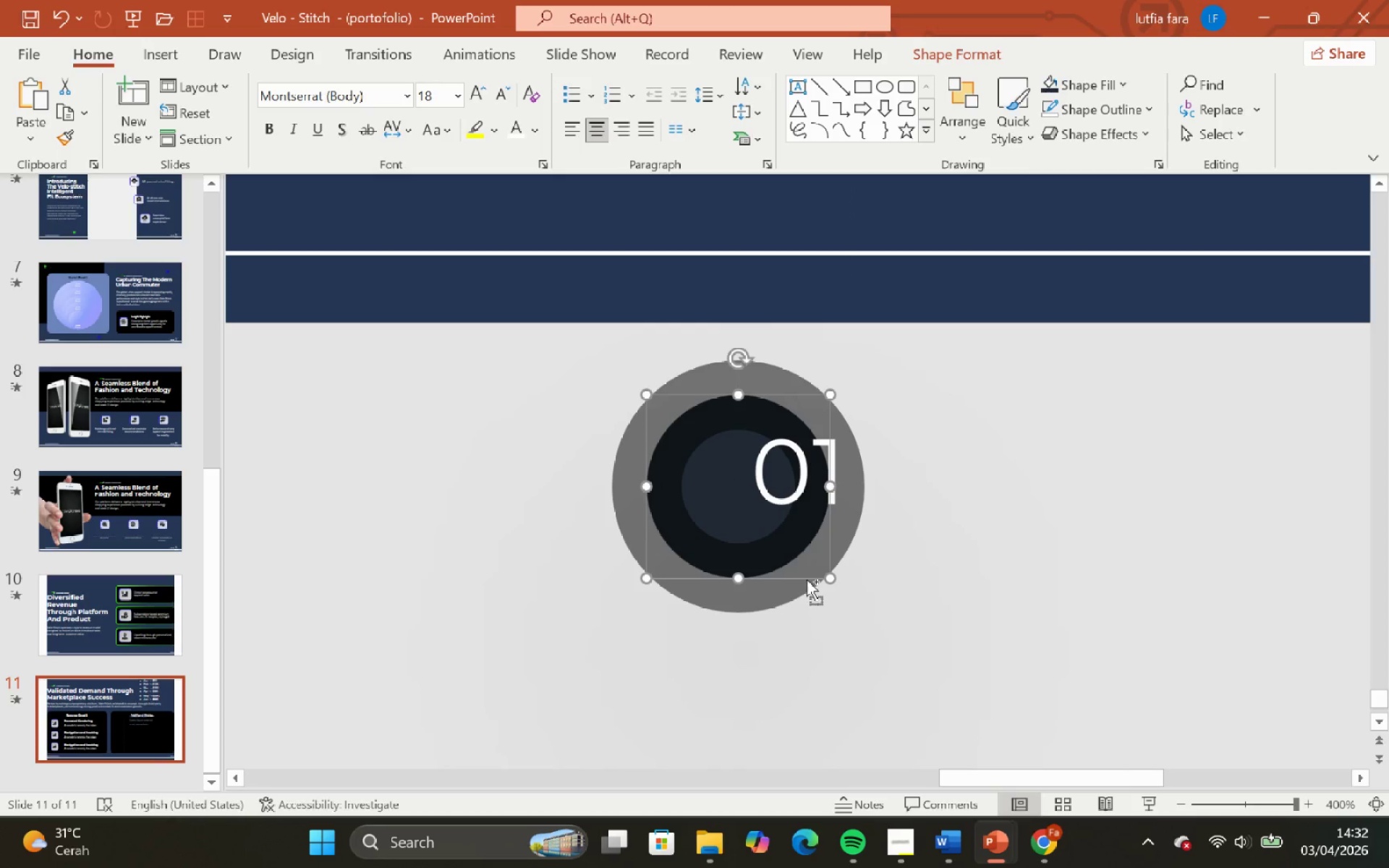 
key(Control+Z)
 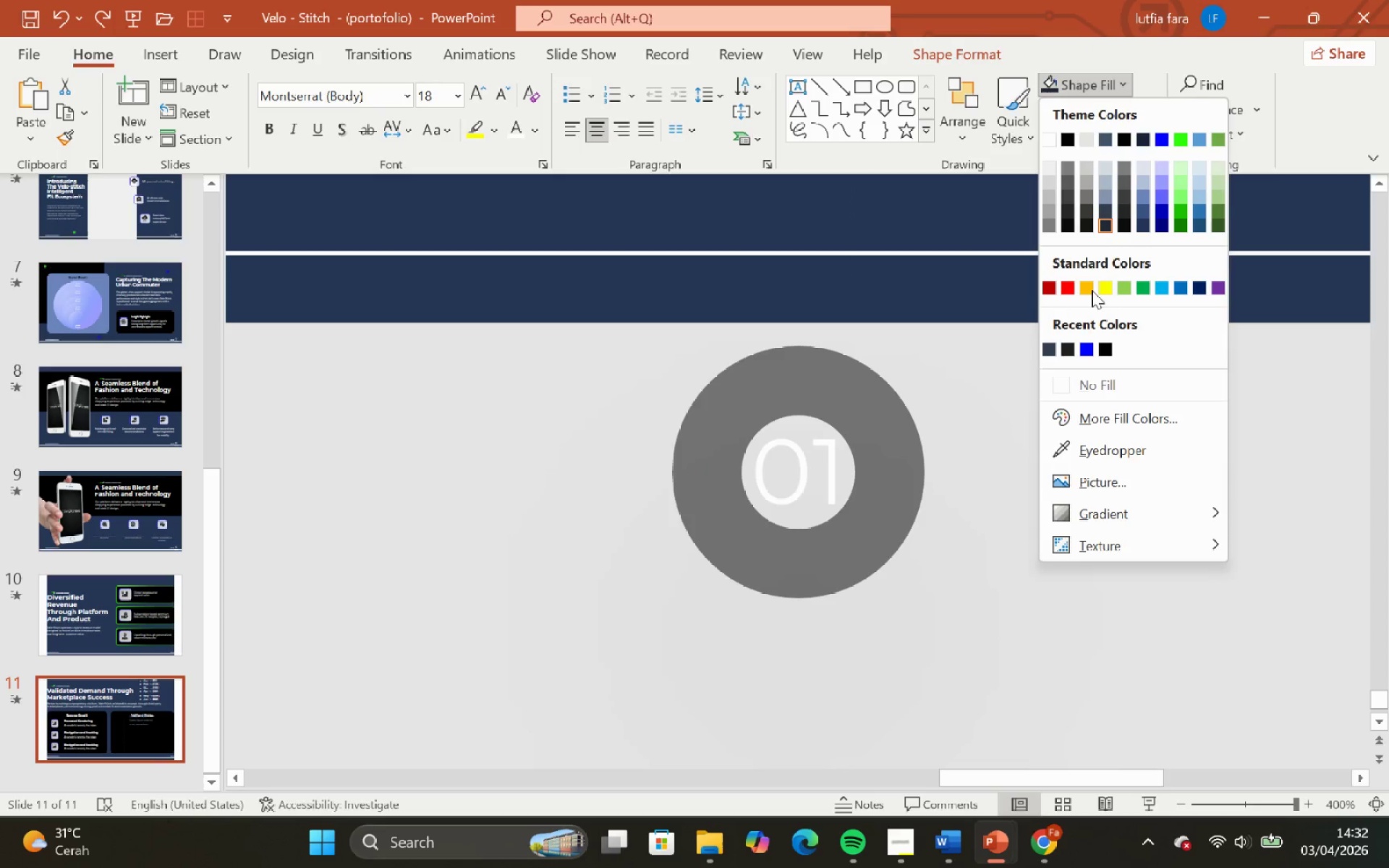 
left_click([913, 622])
 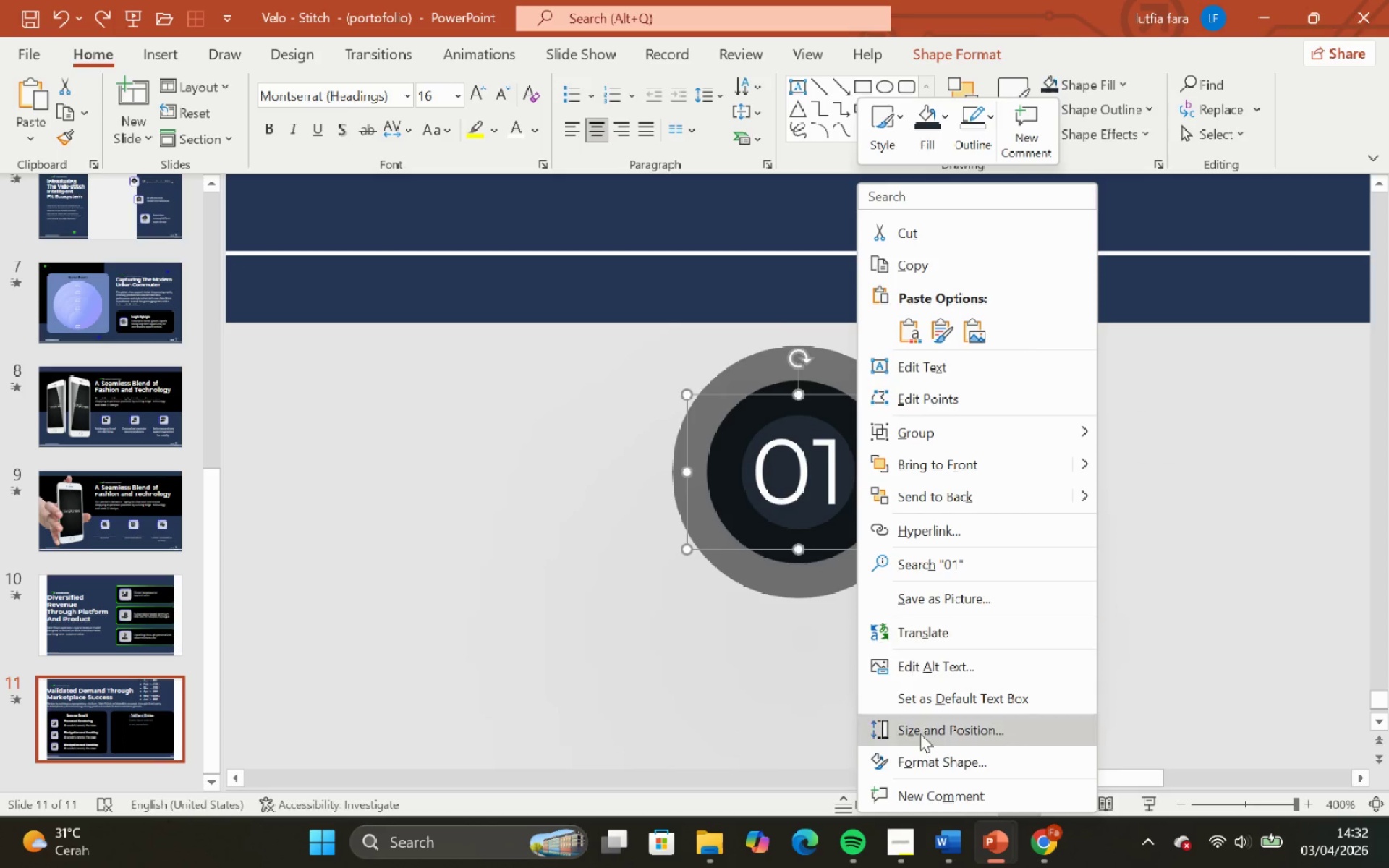 
left_click([918, 774])
 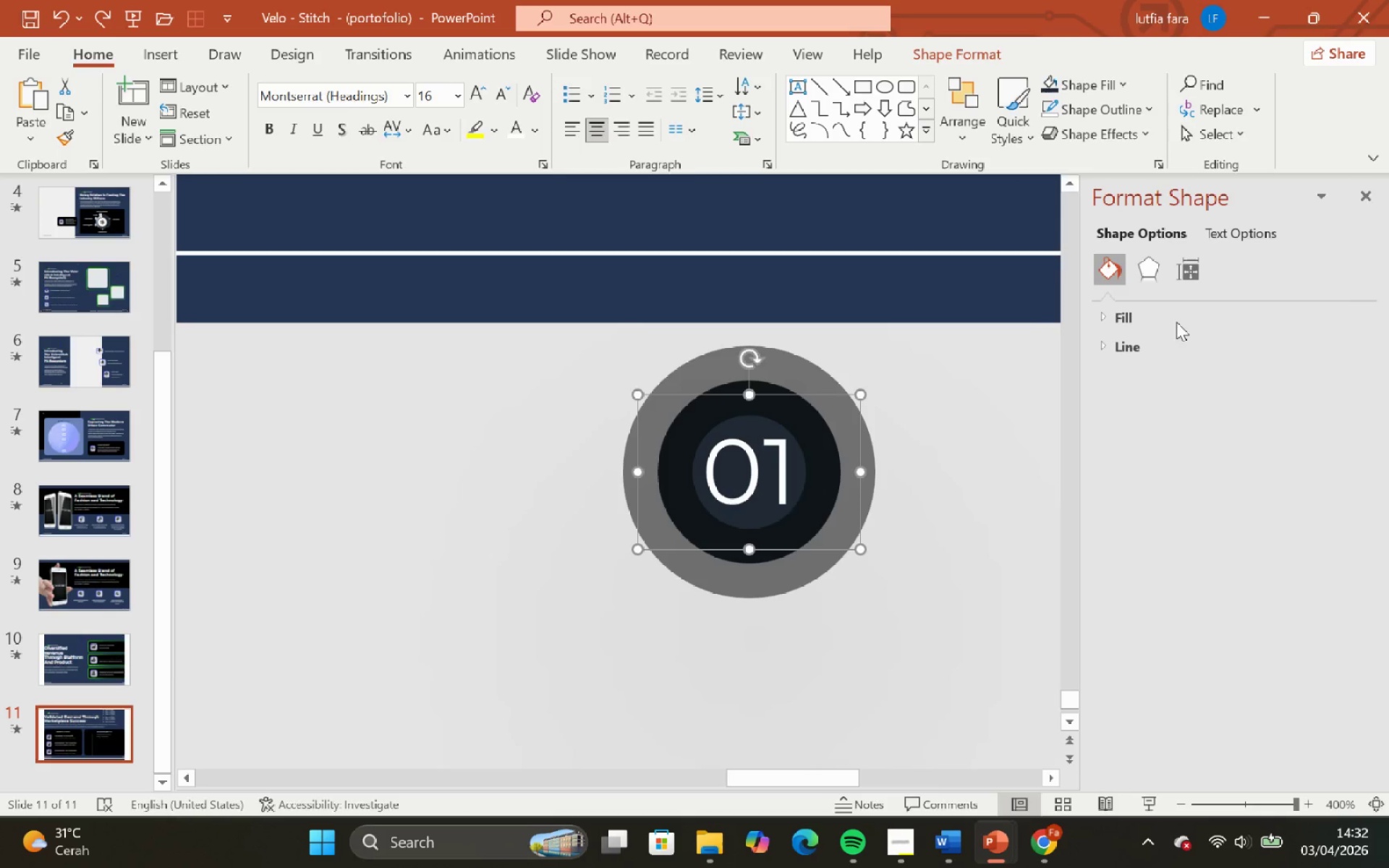 
left_click([1181, 315])
 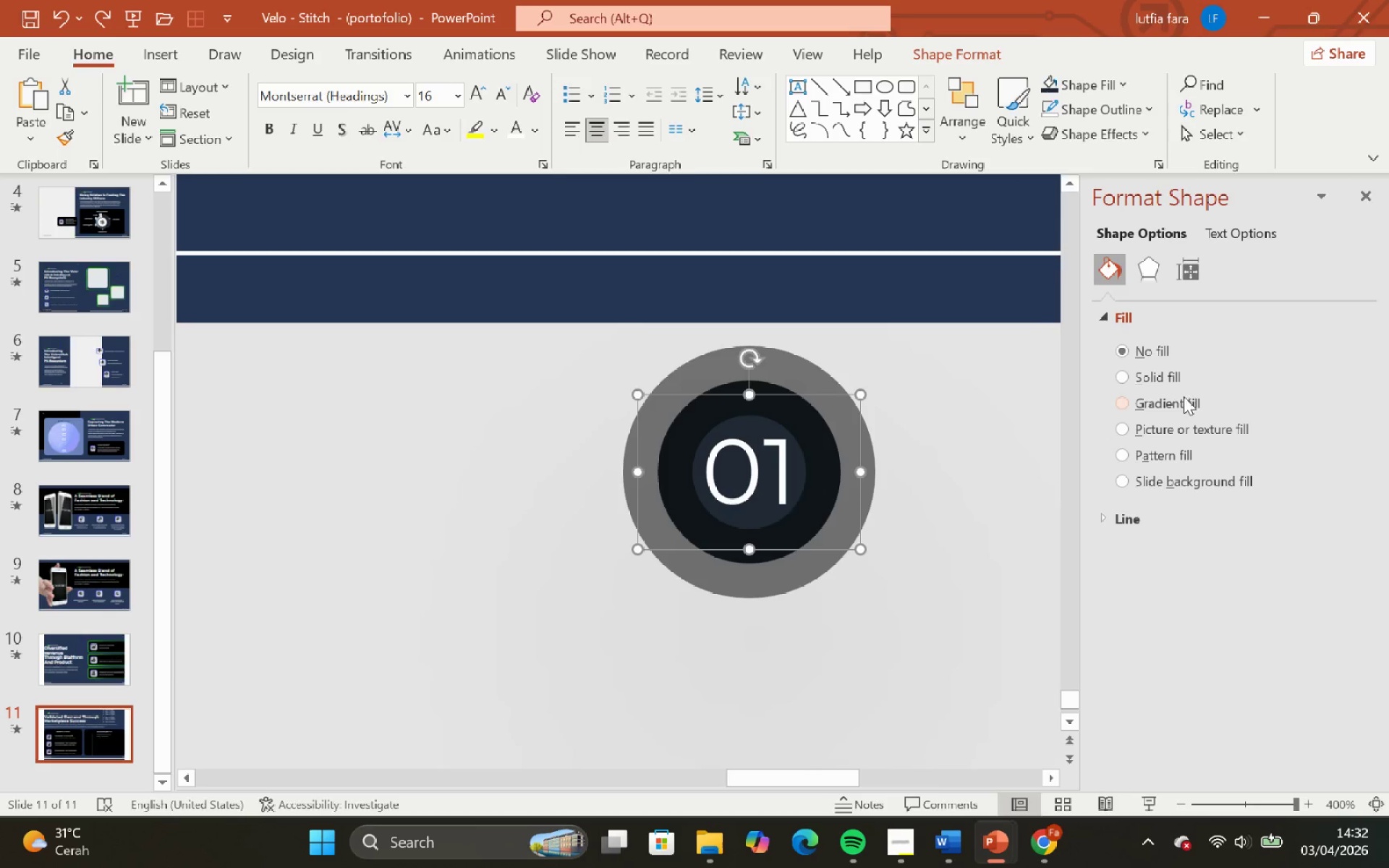 
left_click([1186, 397])
 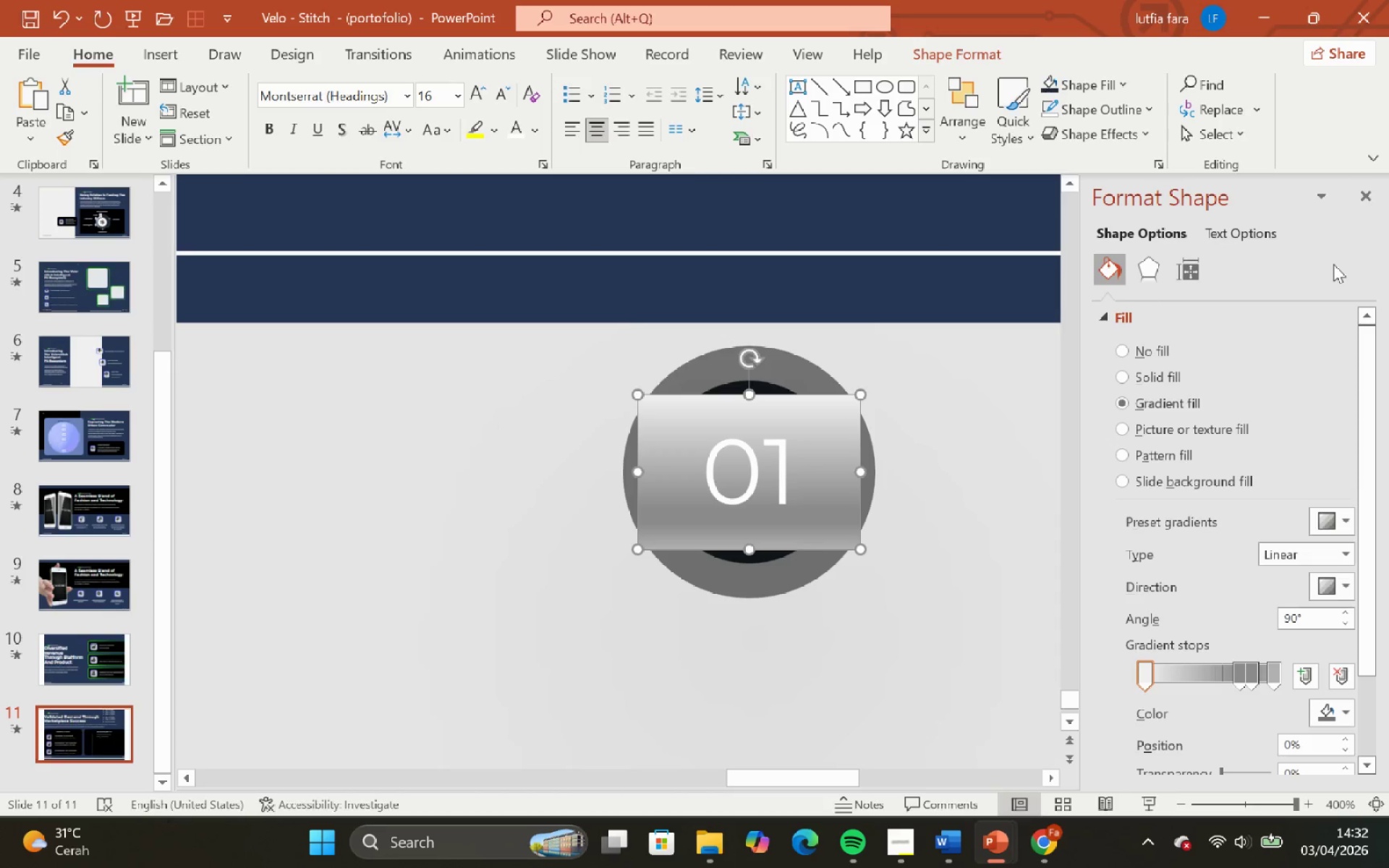 
key(Control+X)
 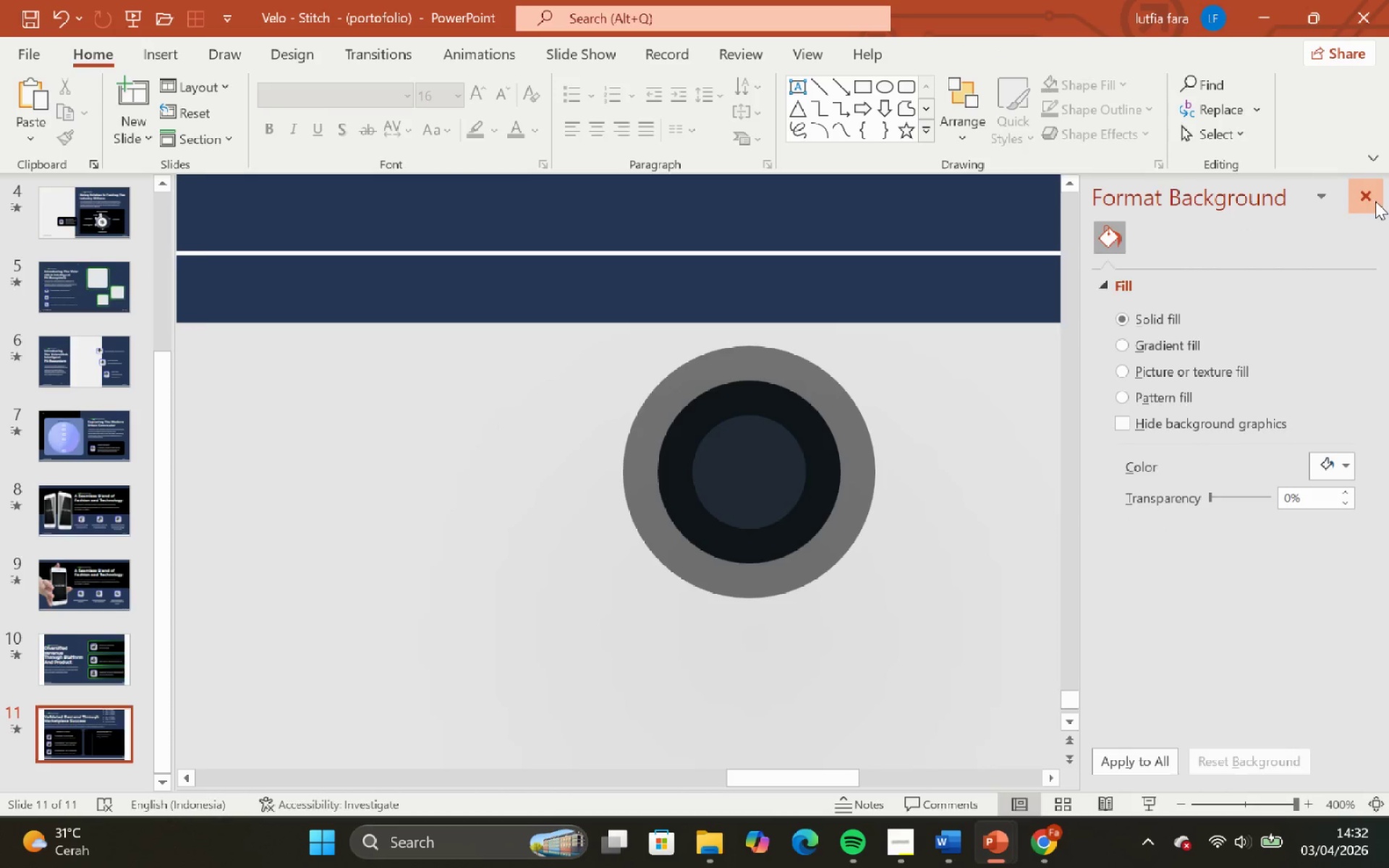 
double_click([1069, 451])
 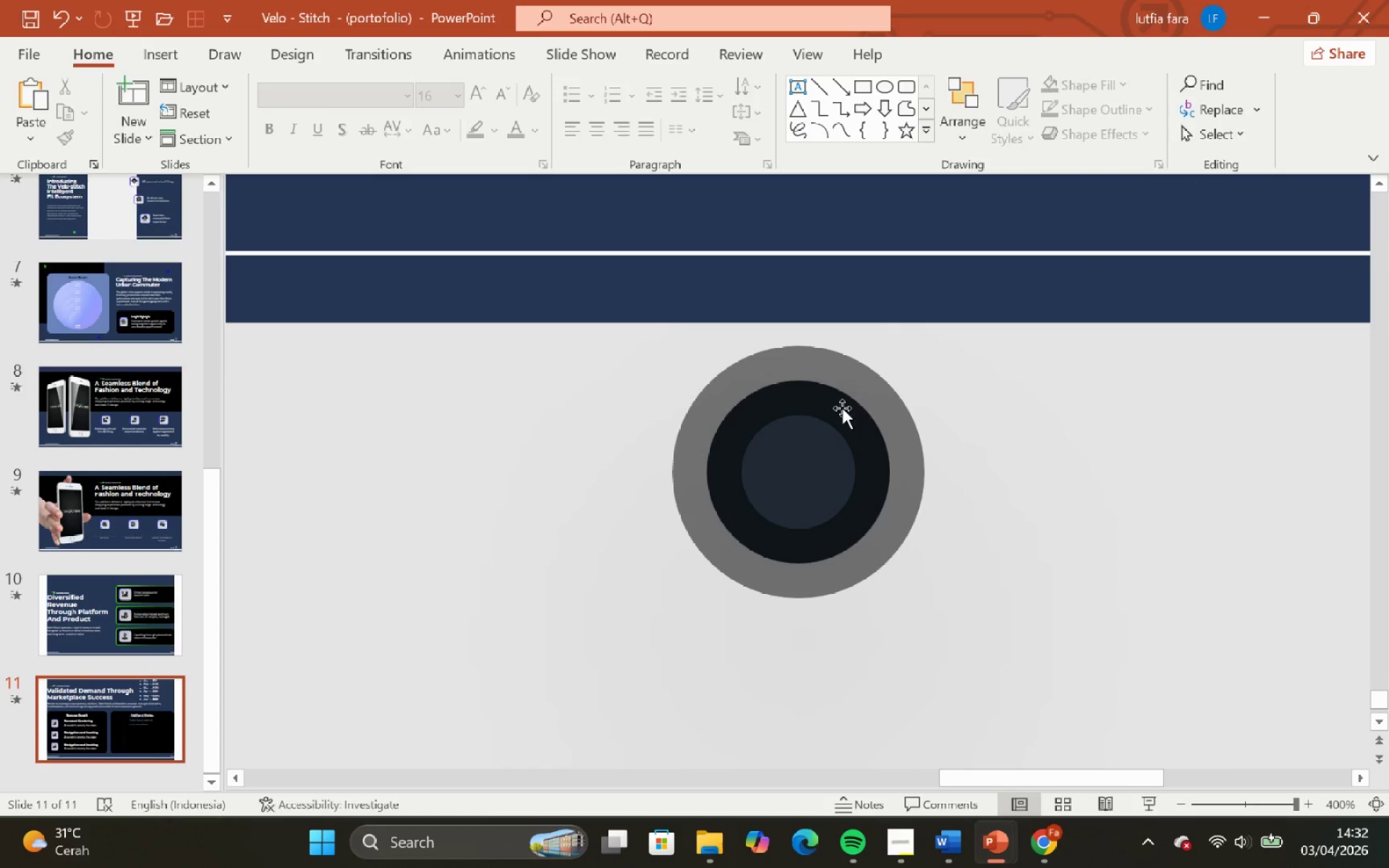 
left_click([835, 383])
 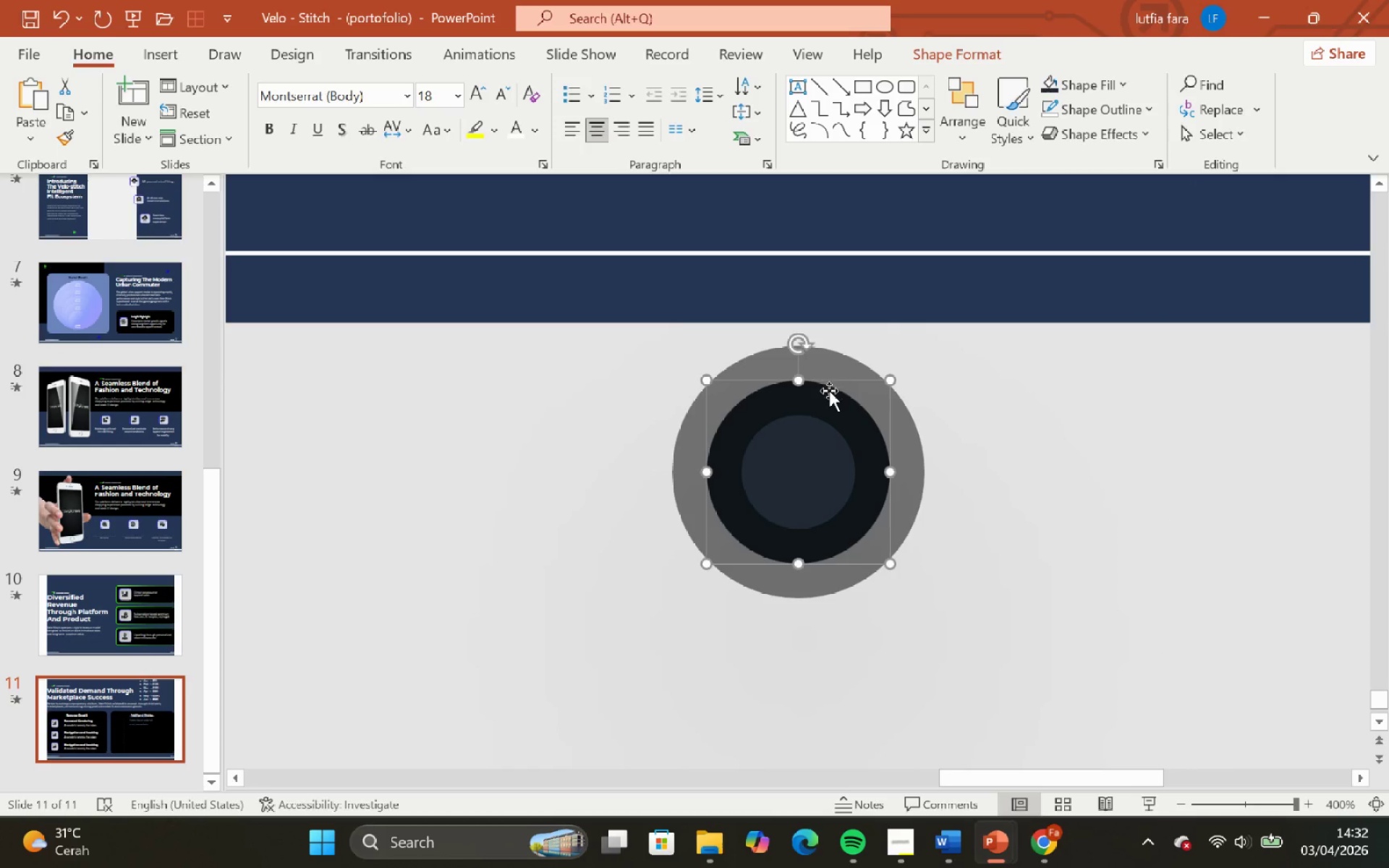 
right_click([830, 396])
 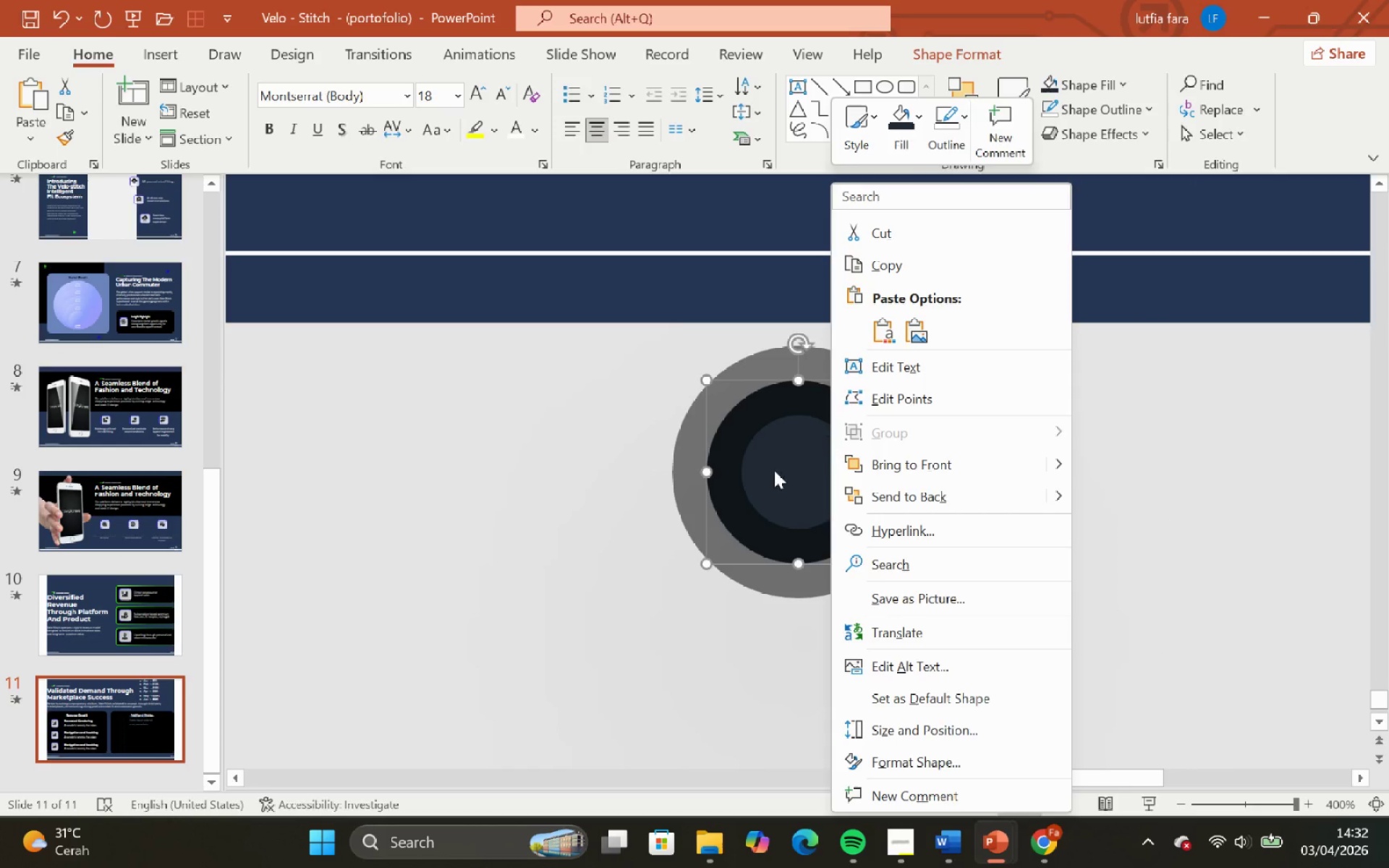 
left_click([726, 496])
 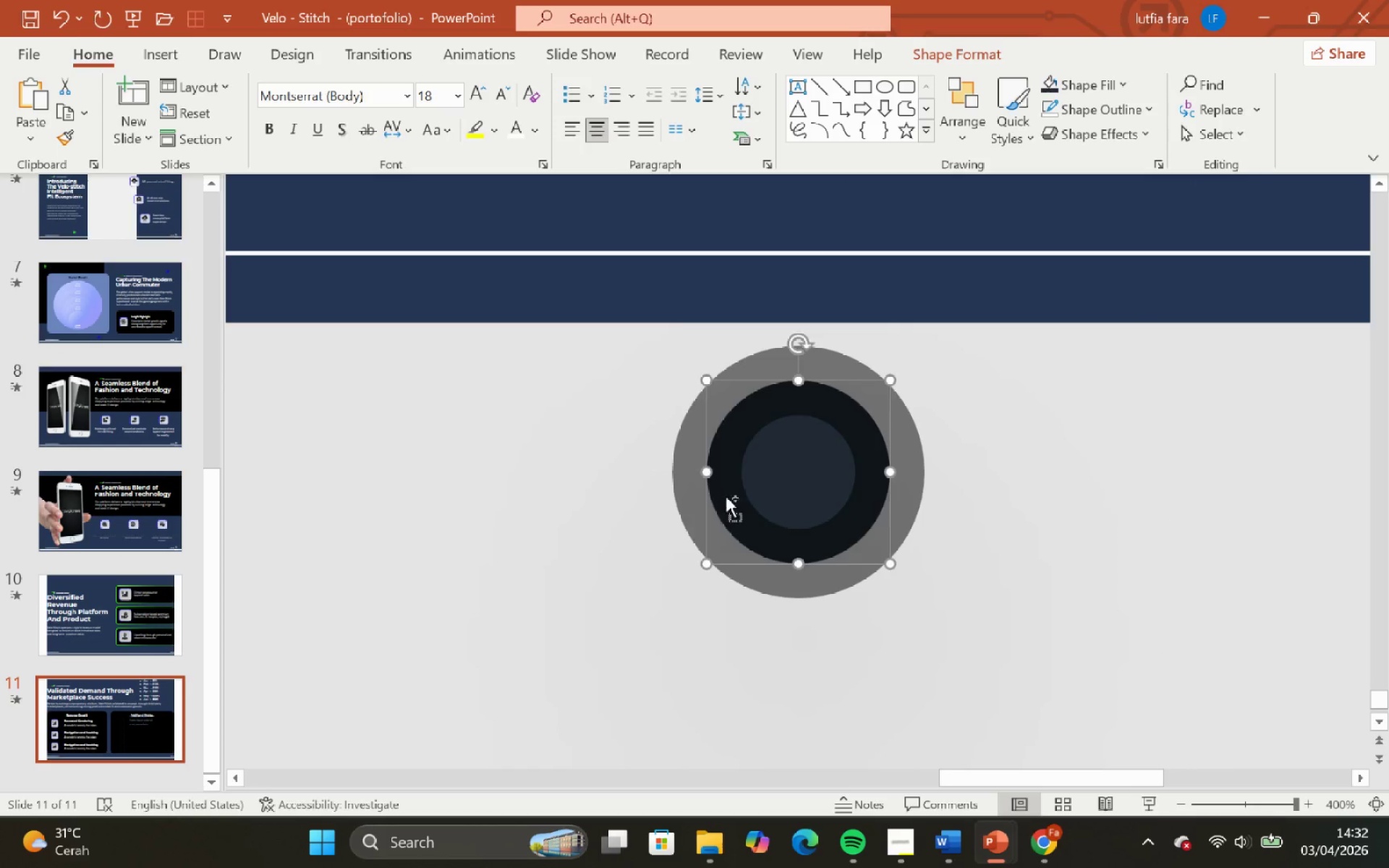 
key(Control+Z)
 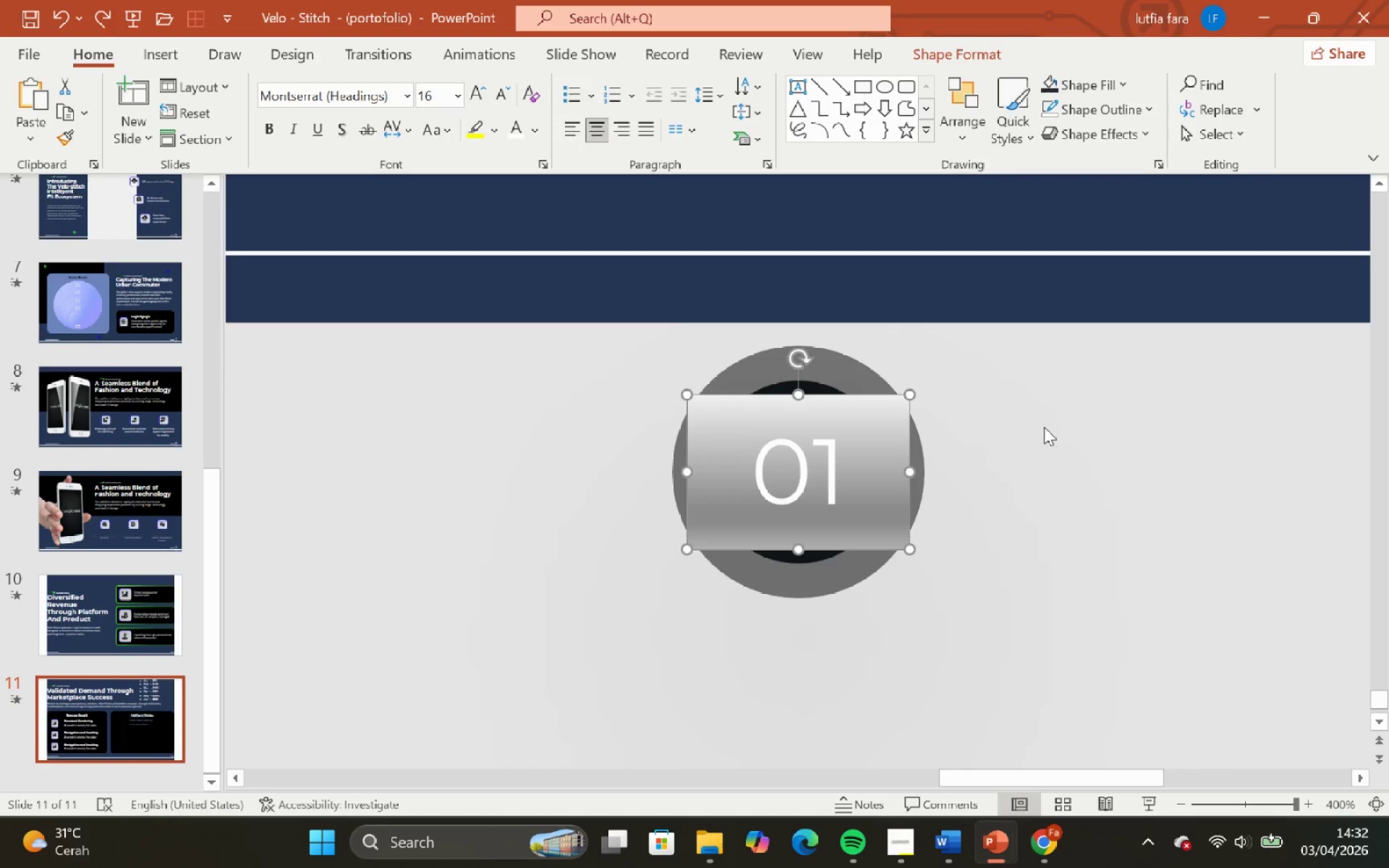 
key(Control+Z)
 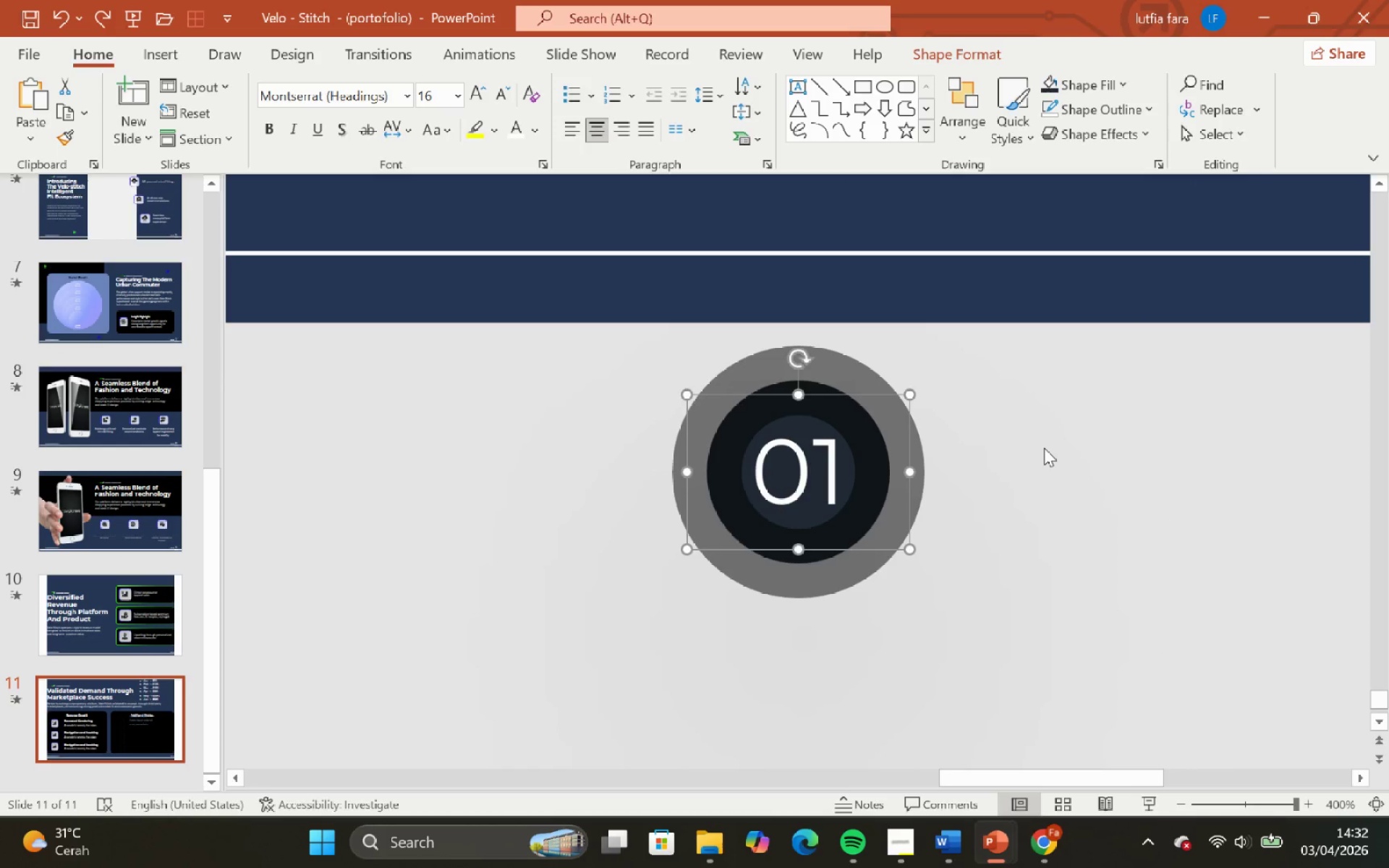 
left_click([1044, 448])
 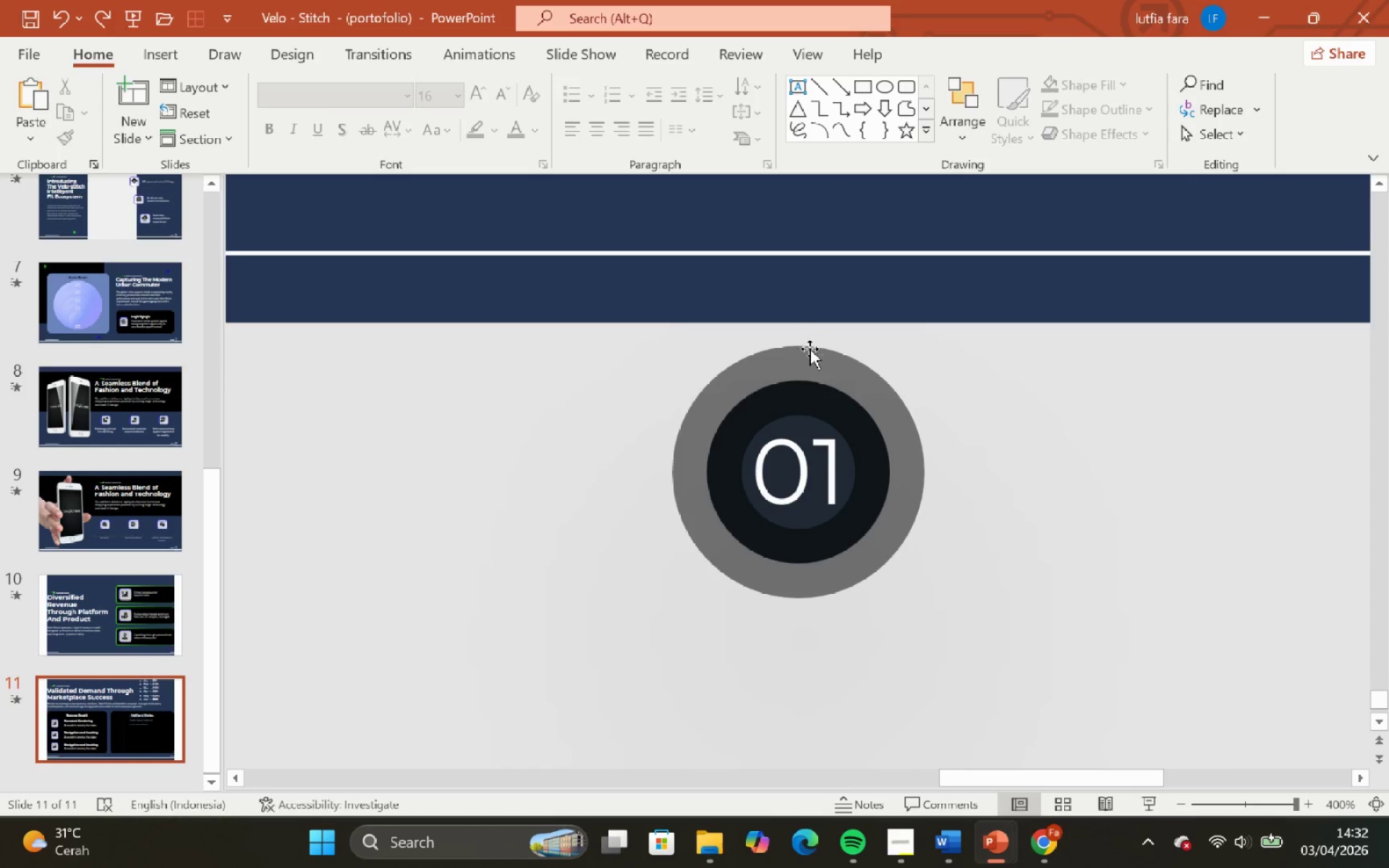 
left_click([810, 367])
 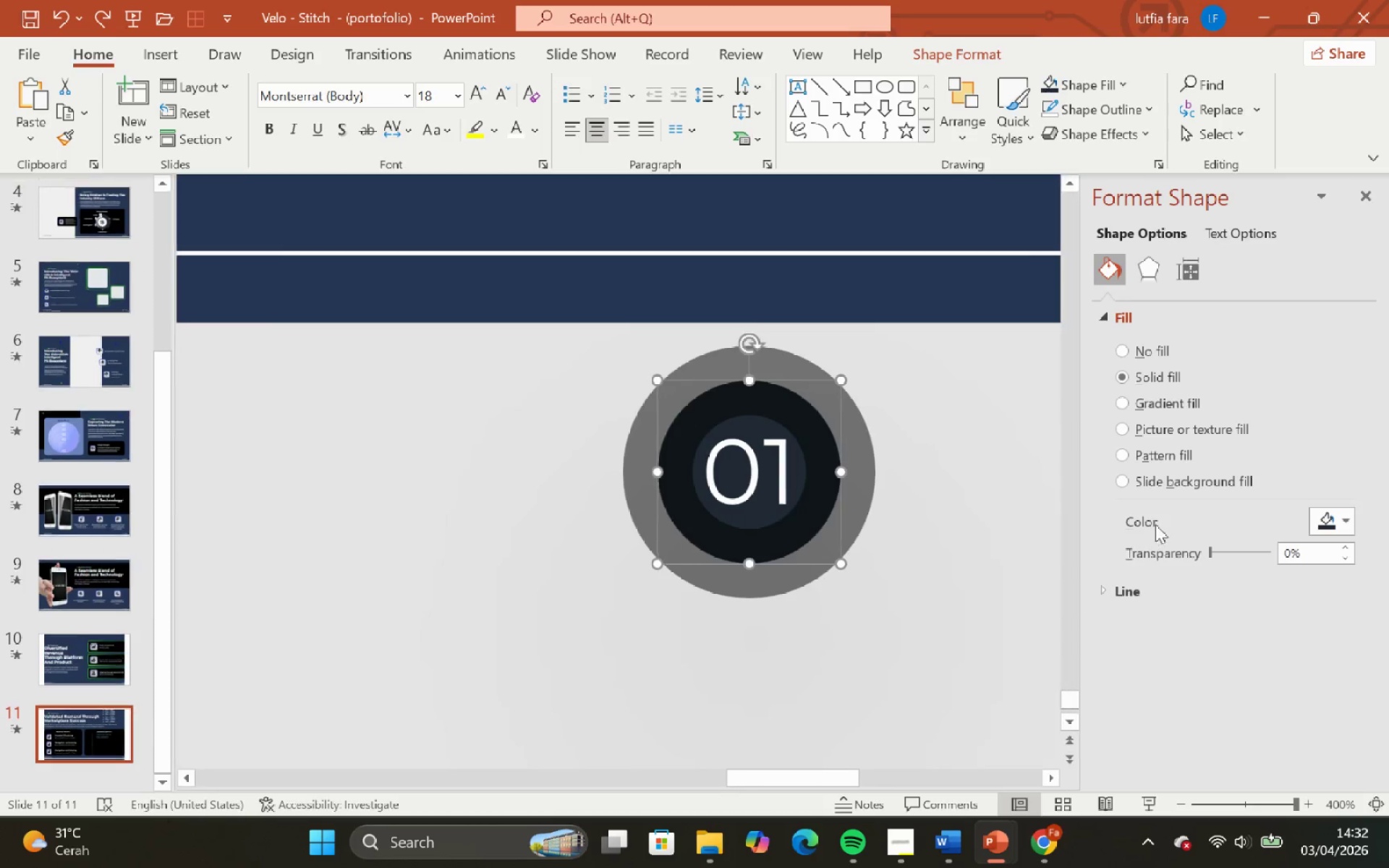 
left_click([1184, 401])
 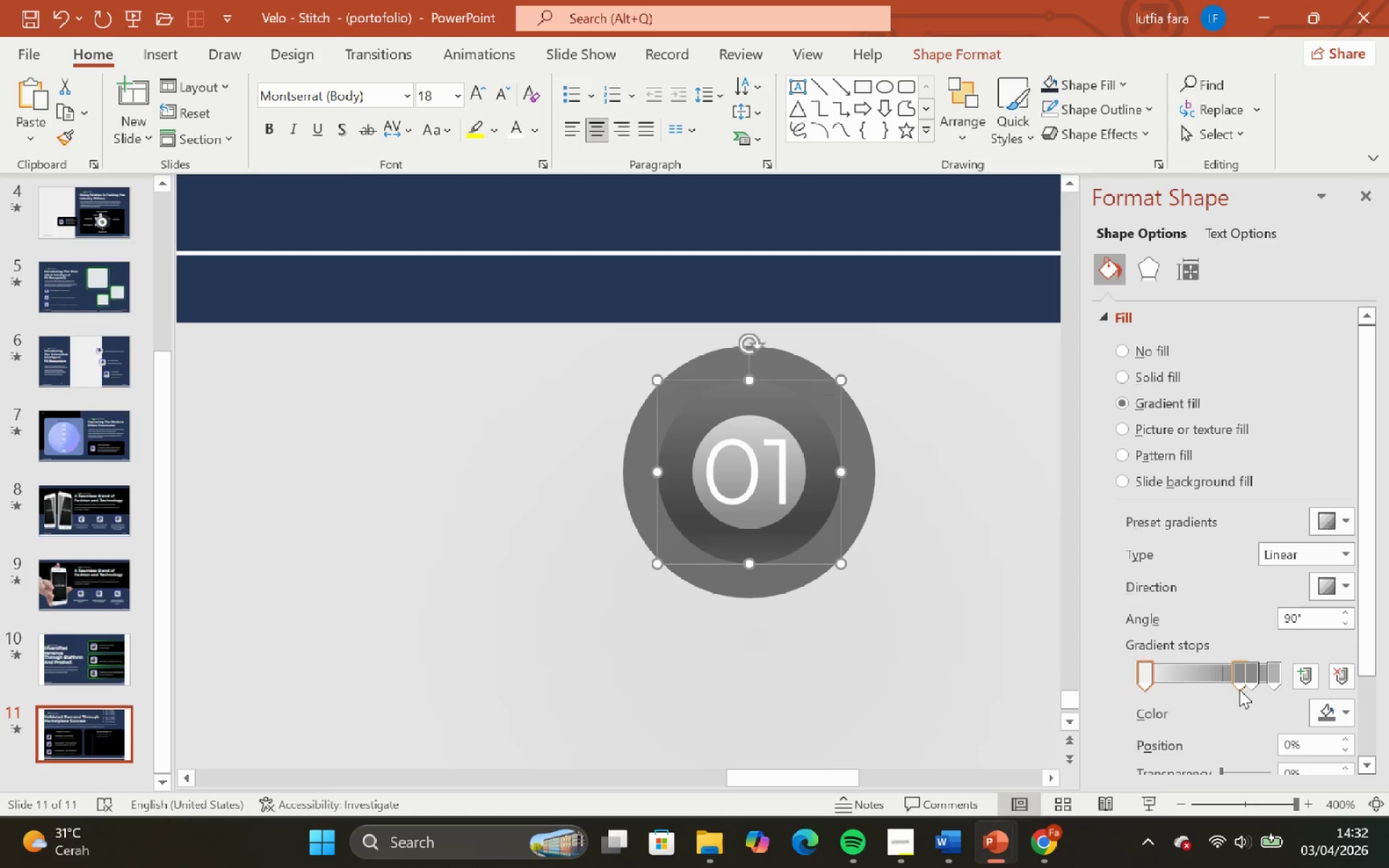 
key(Control+Z)
 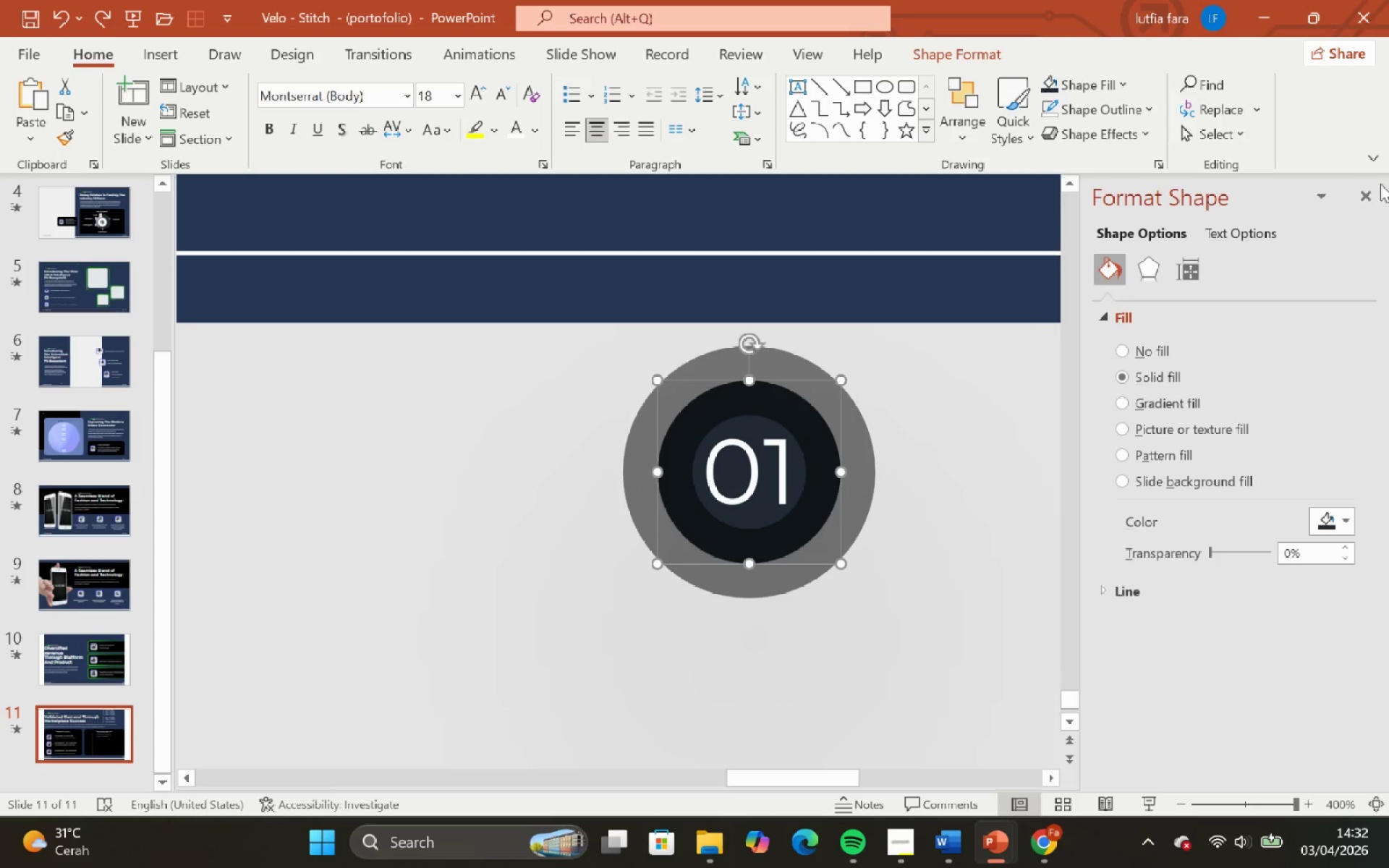 
left_click([1370, 189])
 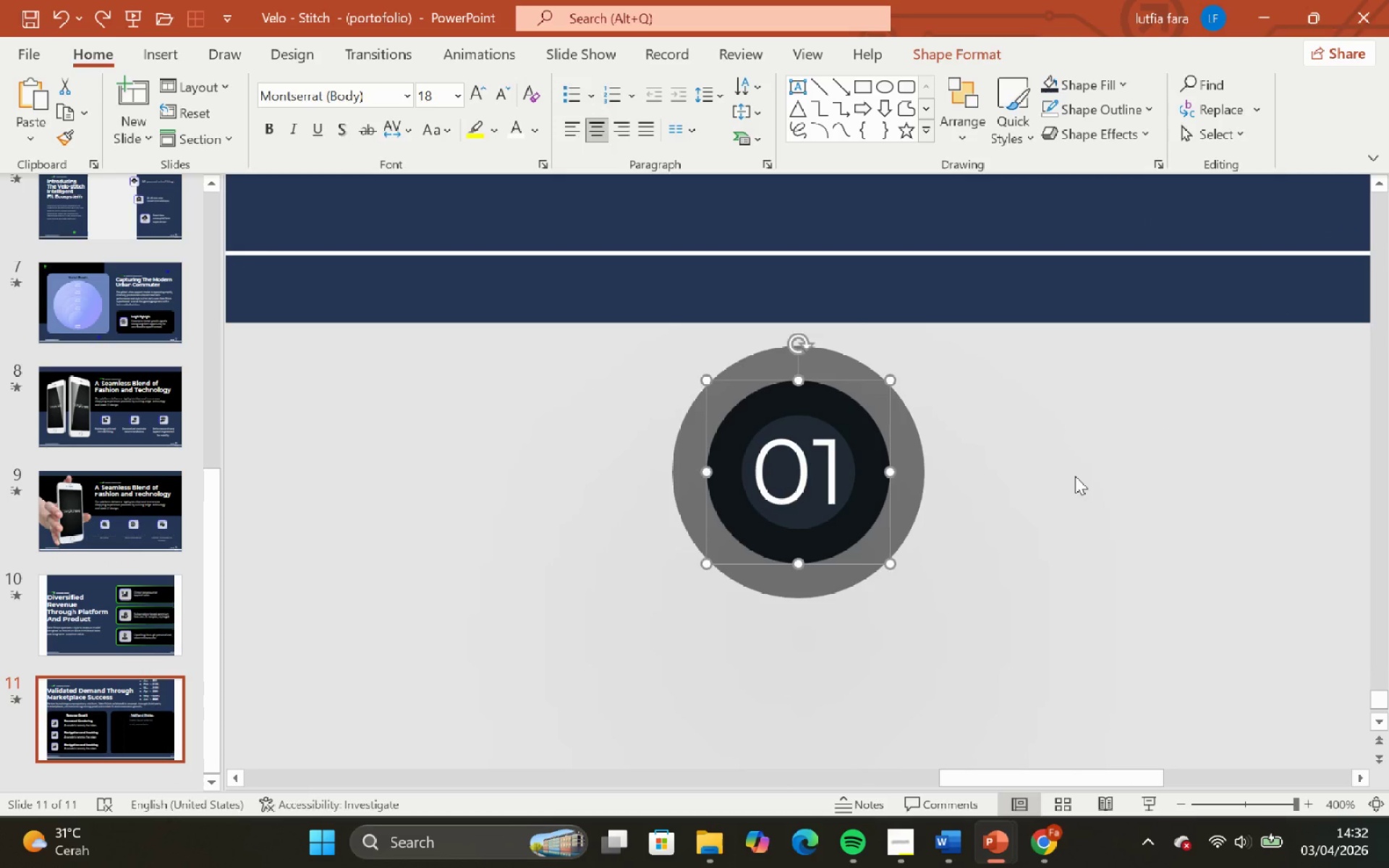 
left_click([1075, 476])
 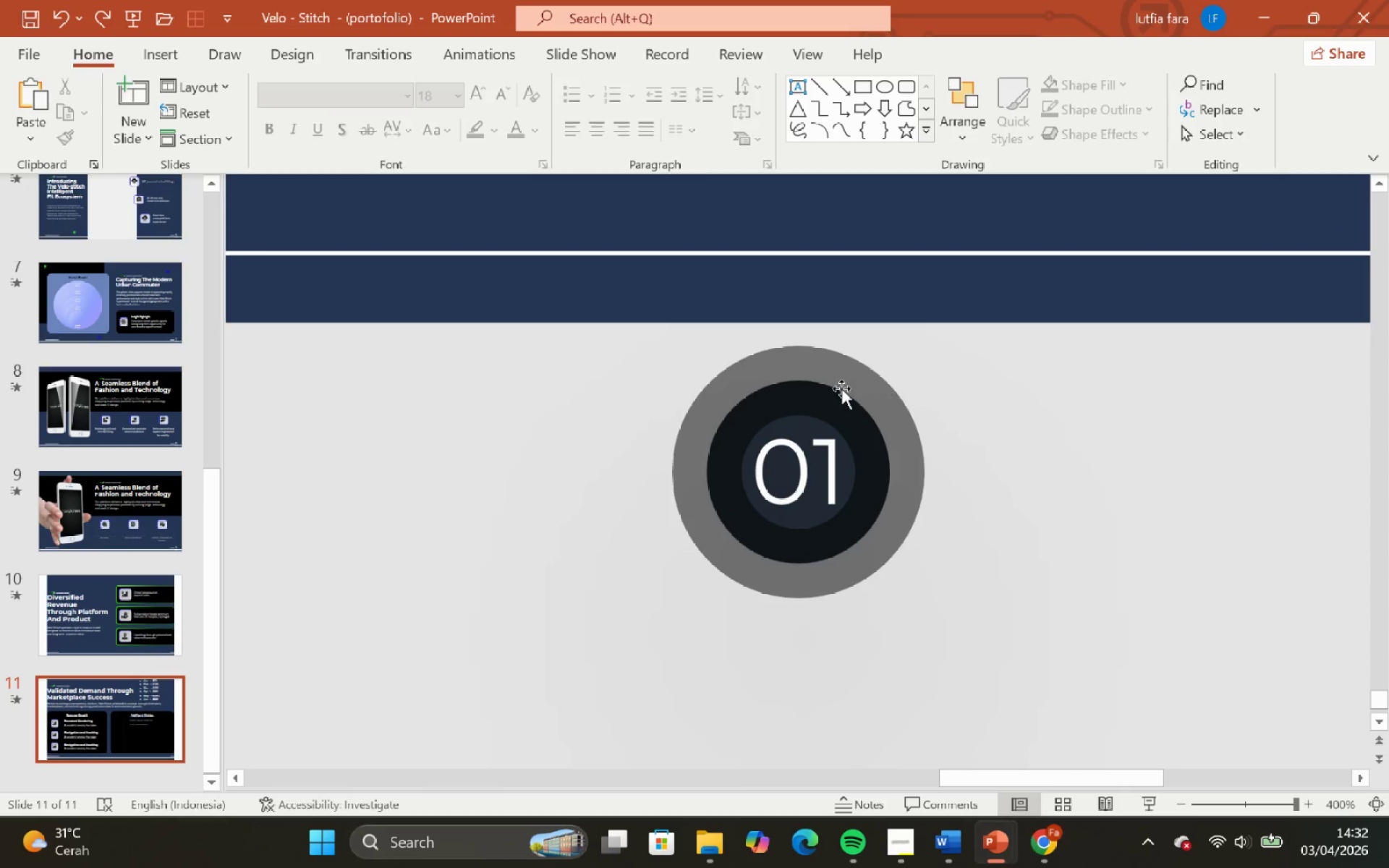 
left_click([802, 373])
 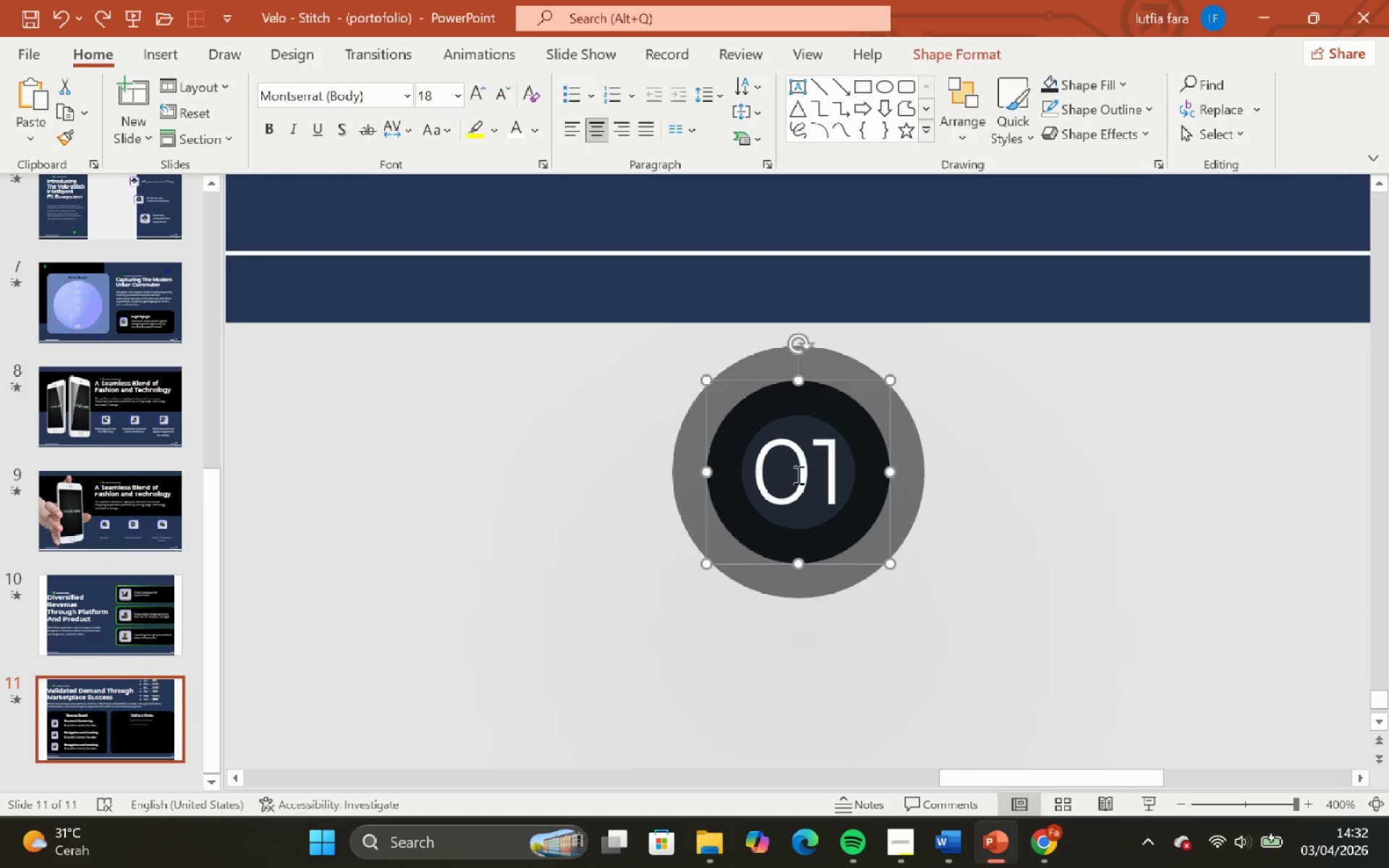 
hold_key(key=ShiftLeft, duration=0.41)
left_click([792, 483])
 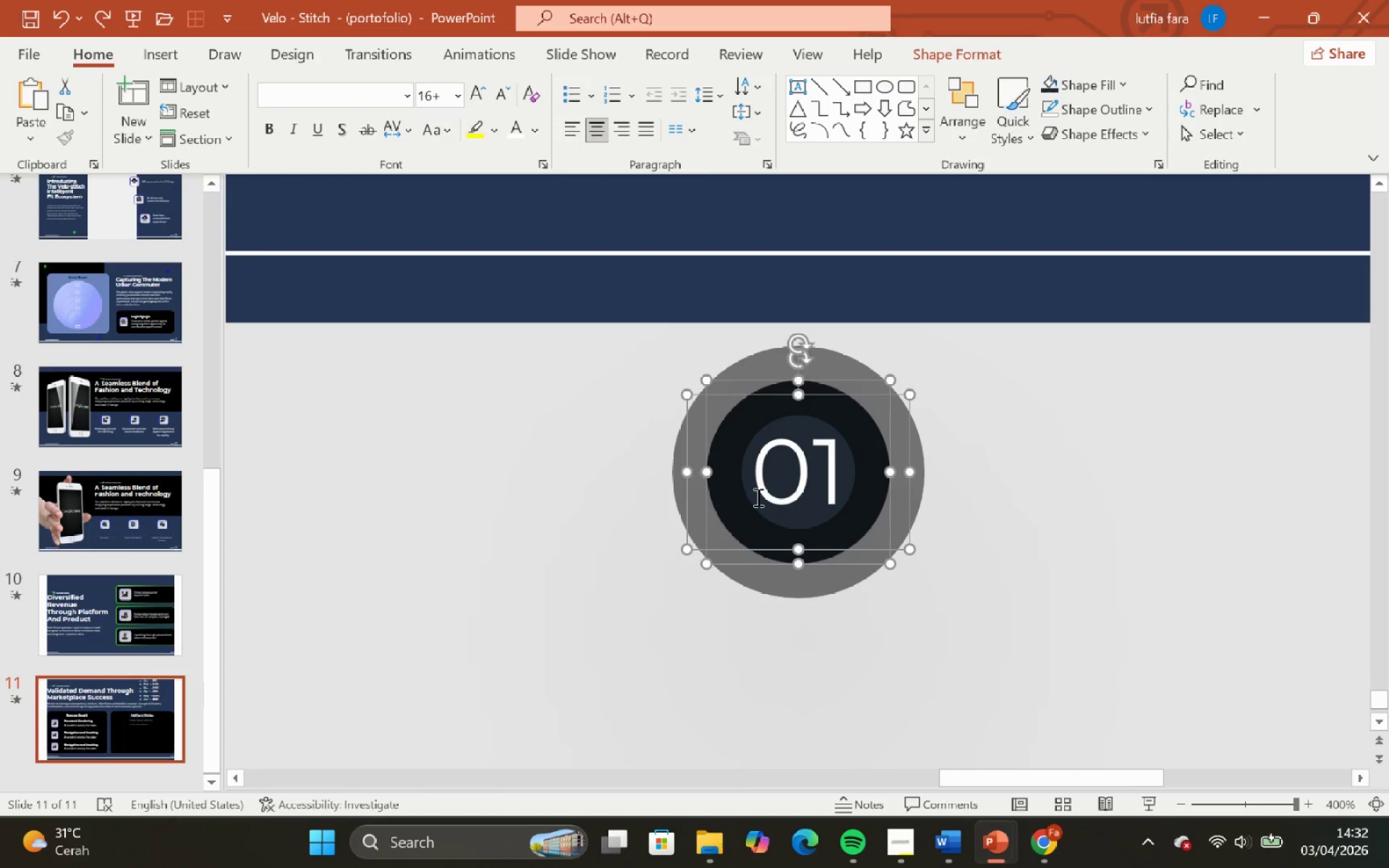 
key(Control+G)
 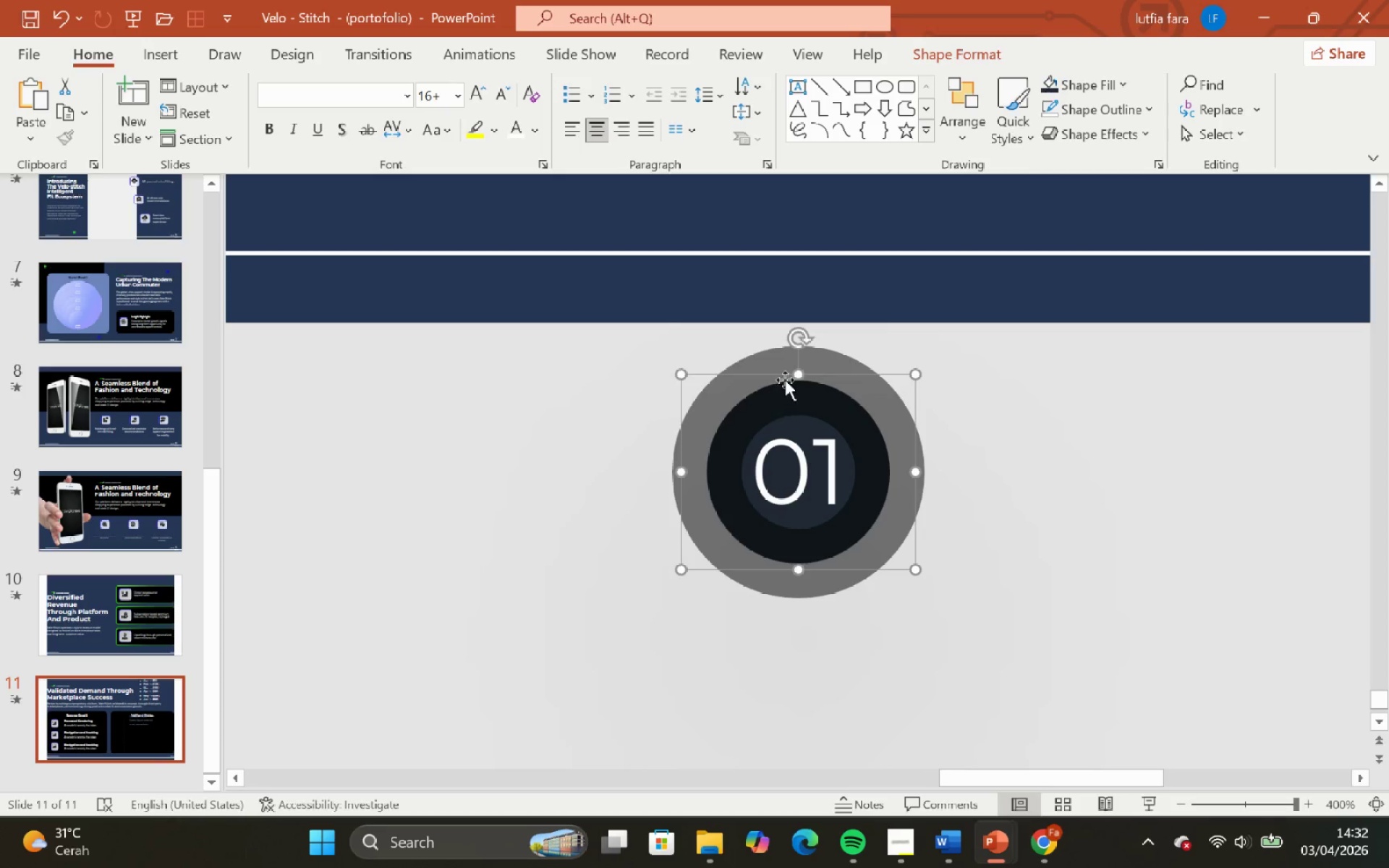 
hold_key(key=ControlLeft, duration=0.73)
hold_key(key=ShiftLeft, duration=0.67)
scroll: coordinate [774, 355], scroll_direction: down, amount: 2.0
 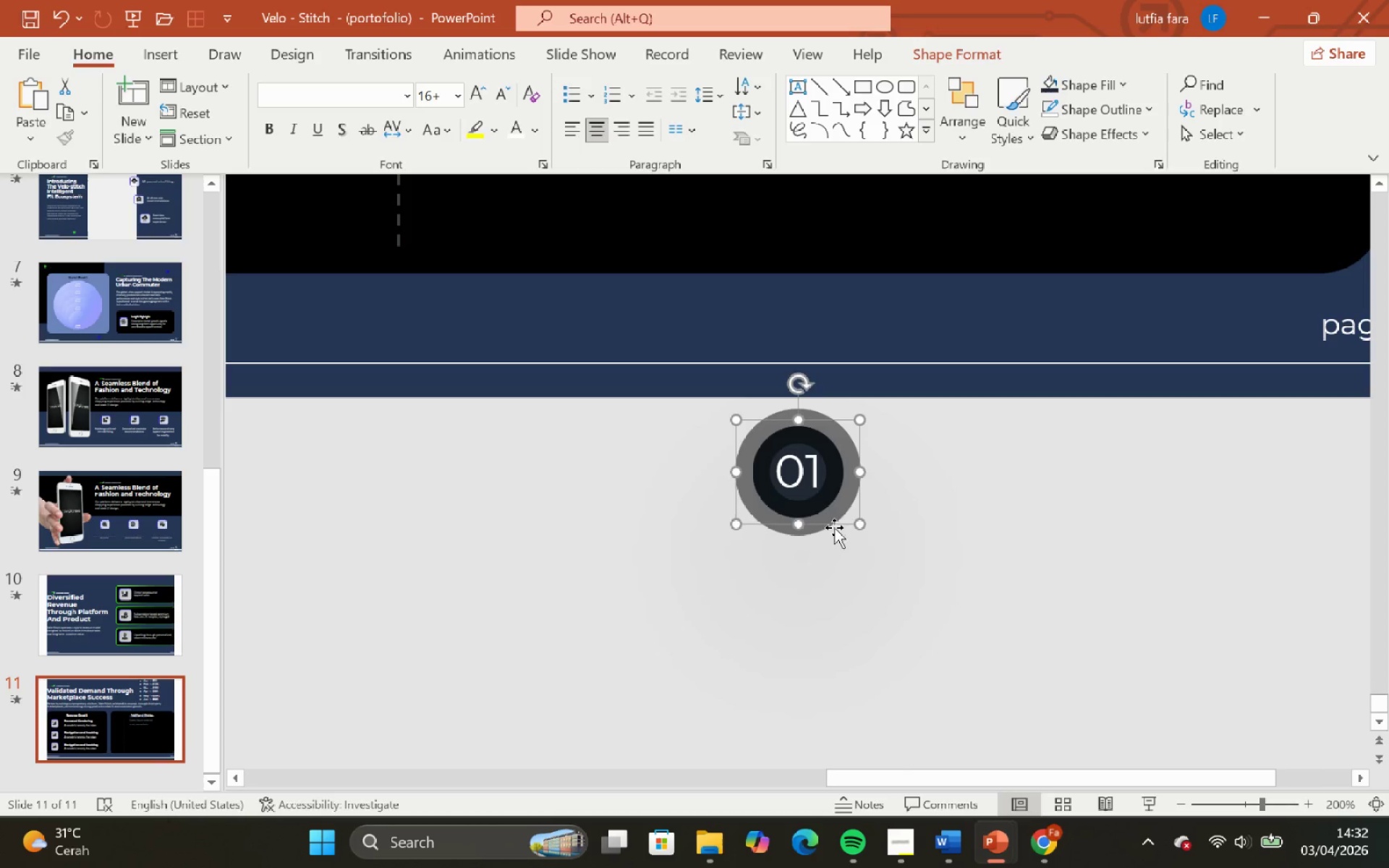 
left_click_drag(start_coordinate=[831, 522], to_coordinate=[815, 340])
 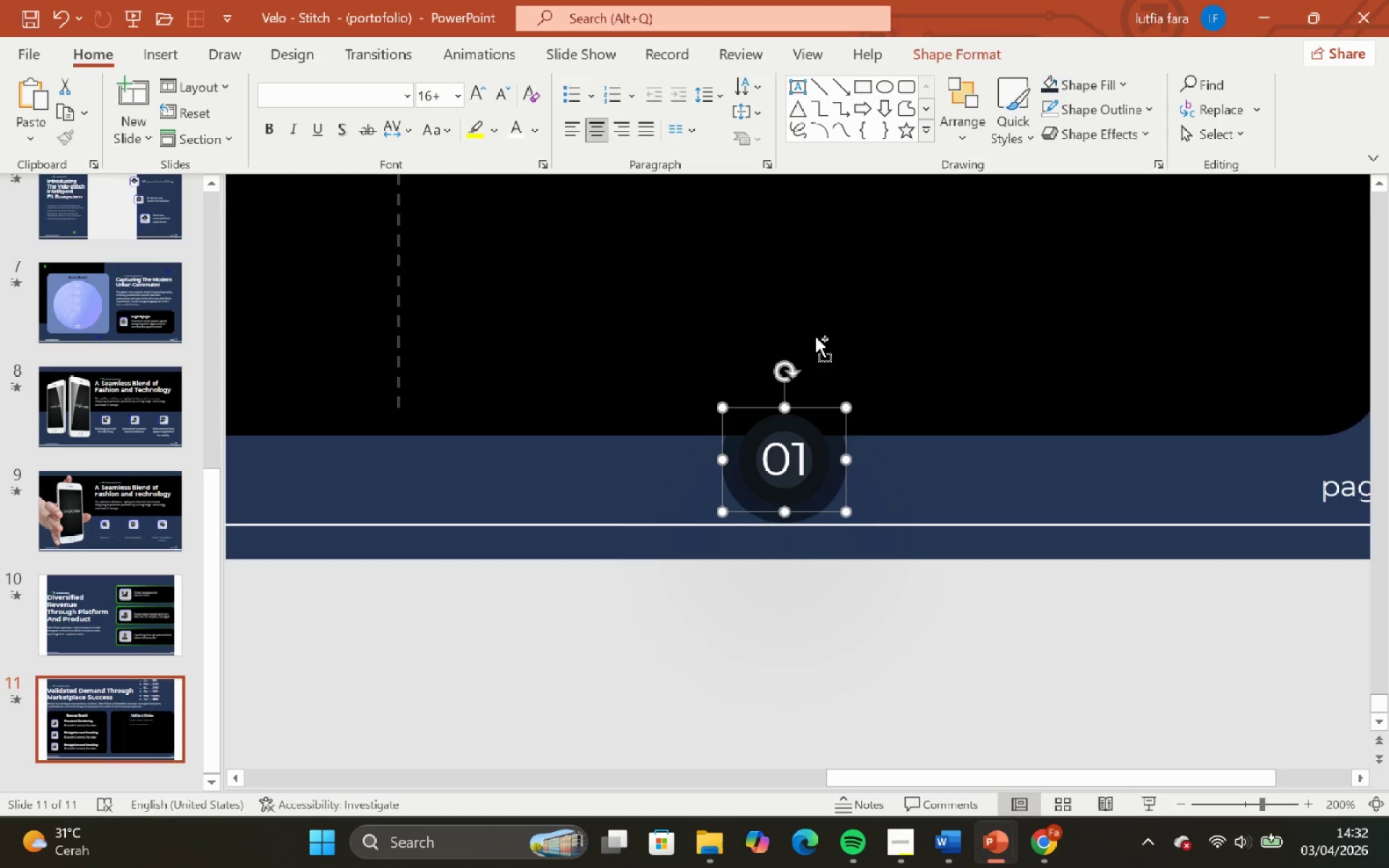 
hold_key(key=ControlLeft, duration=1.25)
hold_key(key=ShiftLeft, duration=1.09)
scroll: coordinate [820, 363], scroll_direction: down, amount: 2.0
 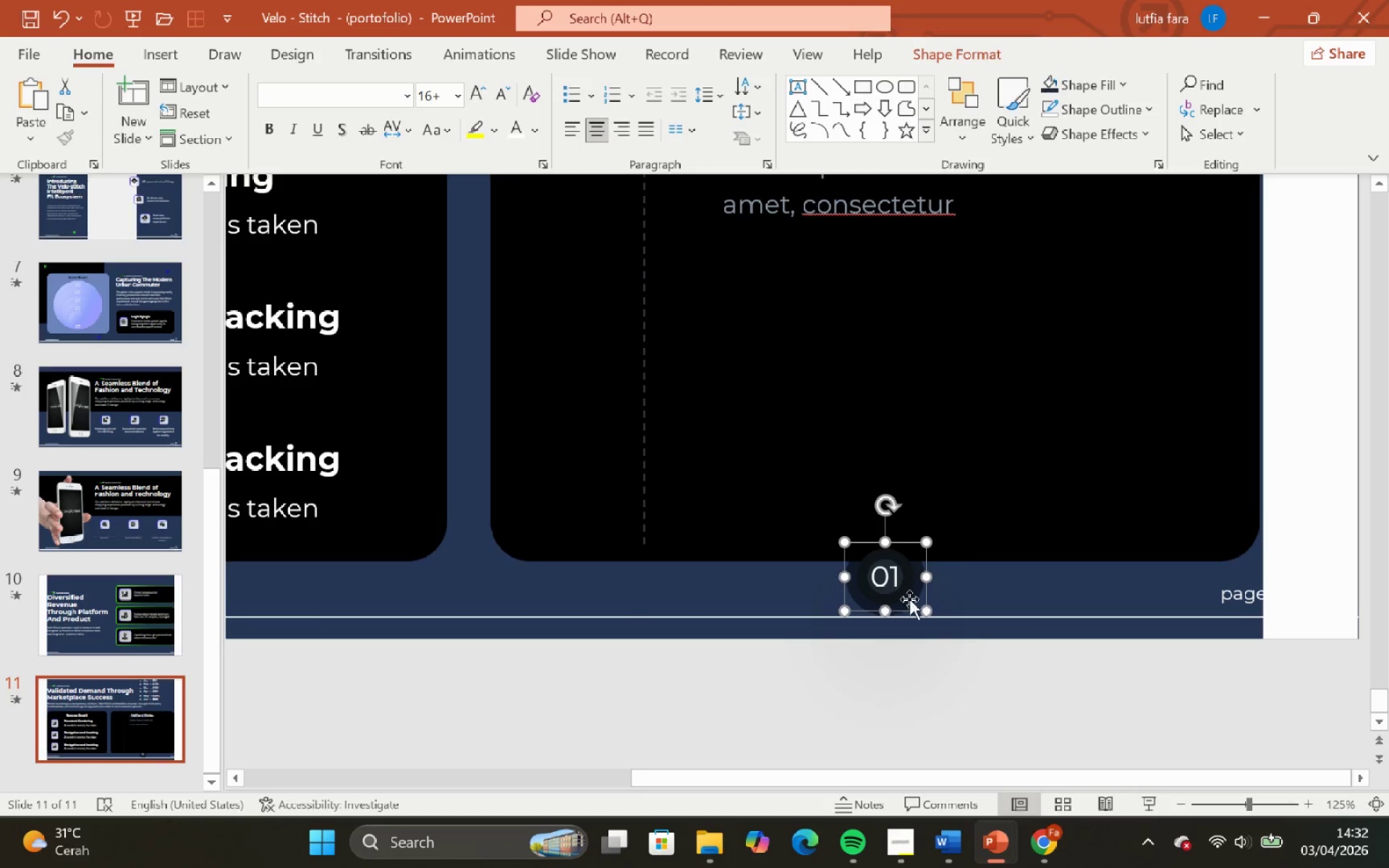 
left_click_drag(start_coordinate=[909, 600], to_coordinate=[689, 318])
 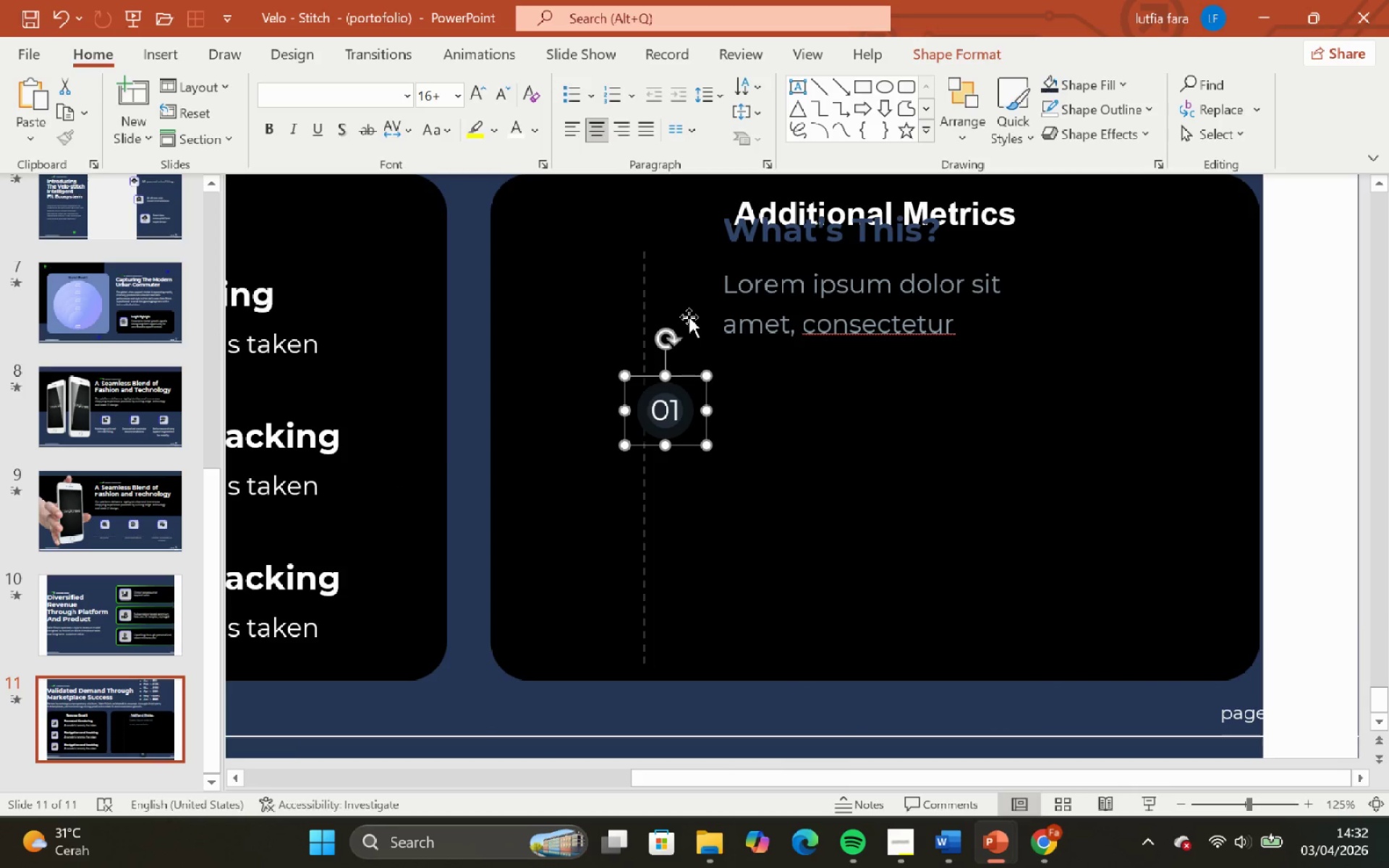 
hold_key(key=ControlLeft, duration=1.22)
hold_key(key=ShiftLeft, duration=1.12)
scroll: coordinate [693, 327], scroll_direction: none, amount: 0.0
 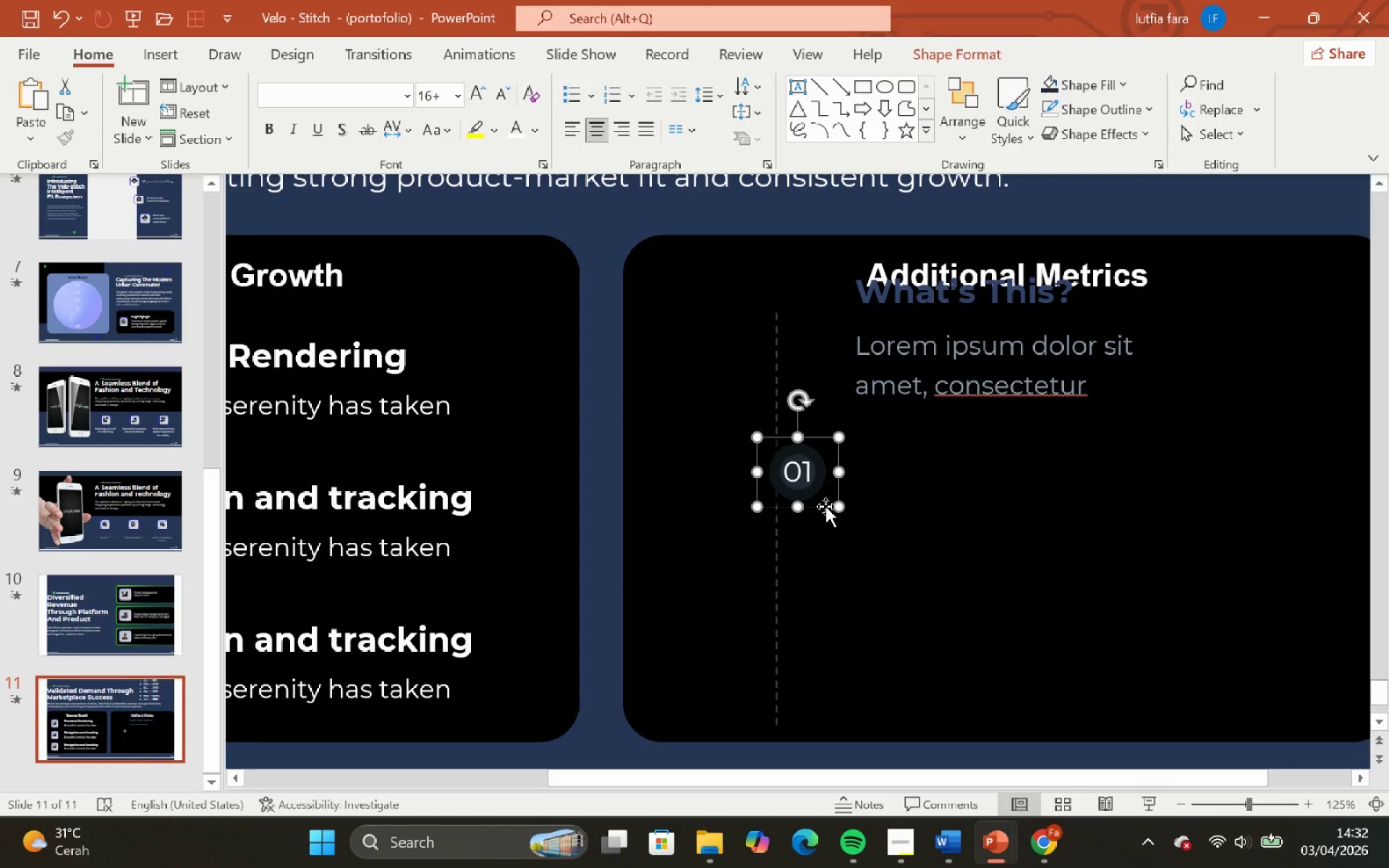 
left_click_drag(start_coordinate=[823, 502], to_coordinate=[799, 408])
 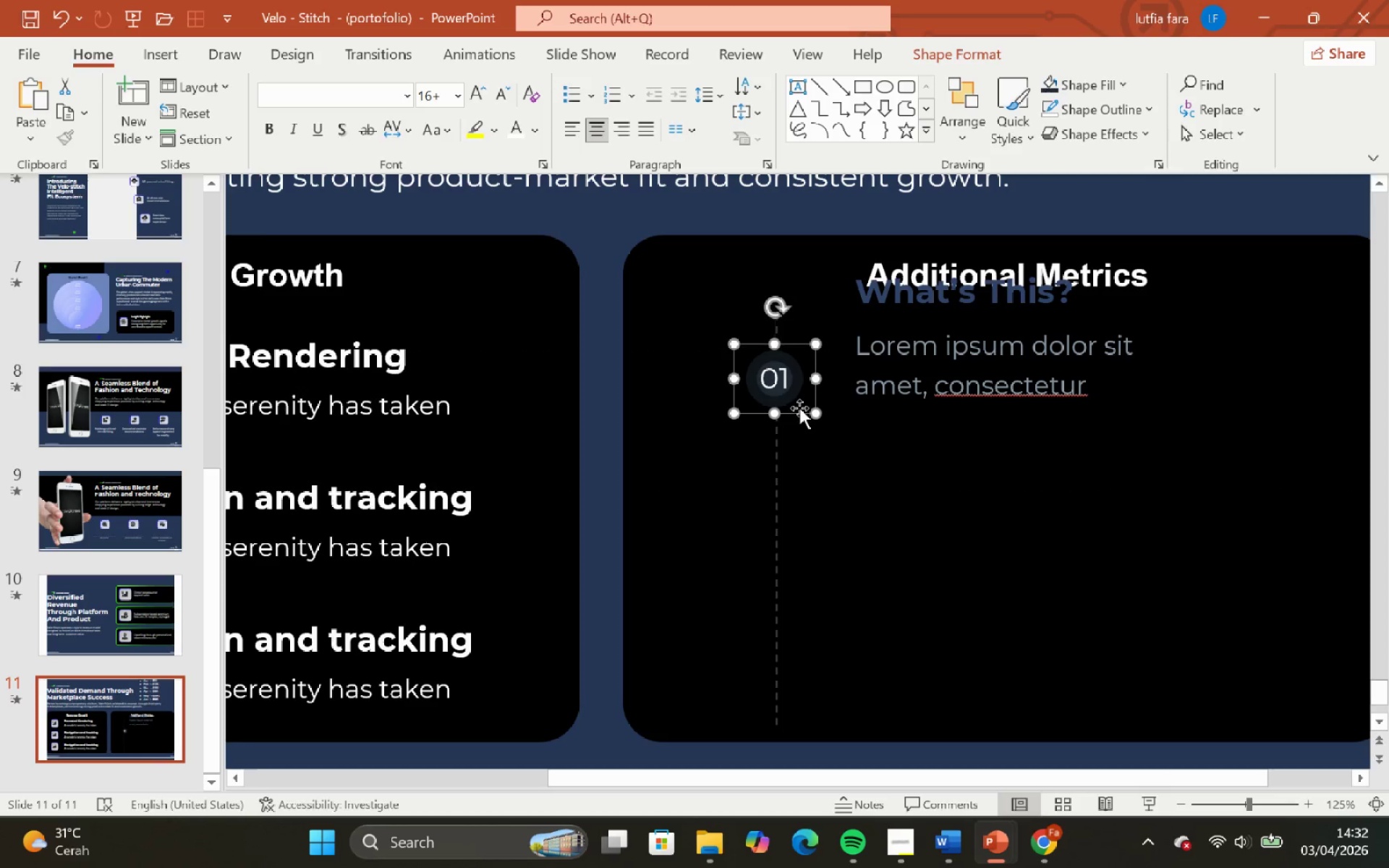 
hold_key(key=ControlLeft, duration=1.89)
hold_key(key=ShiftLeft, duration=1.62)
scroll: coordinate [791, 397], scroll_direction: up, amount: 5.0
 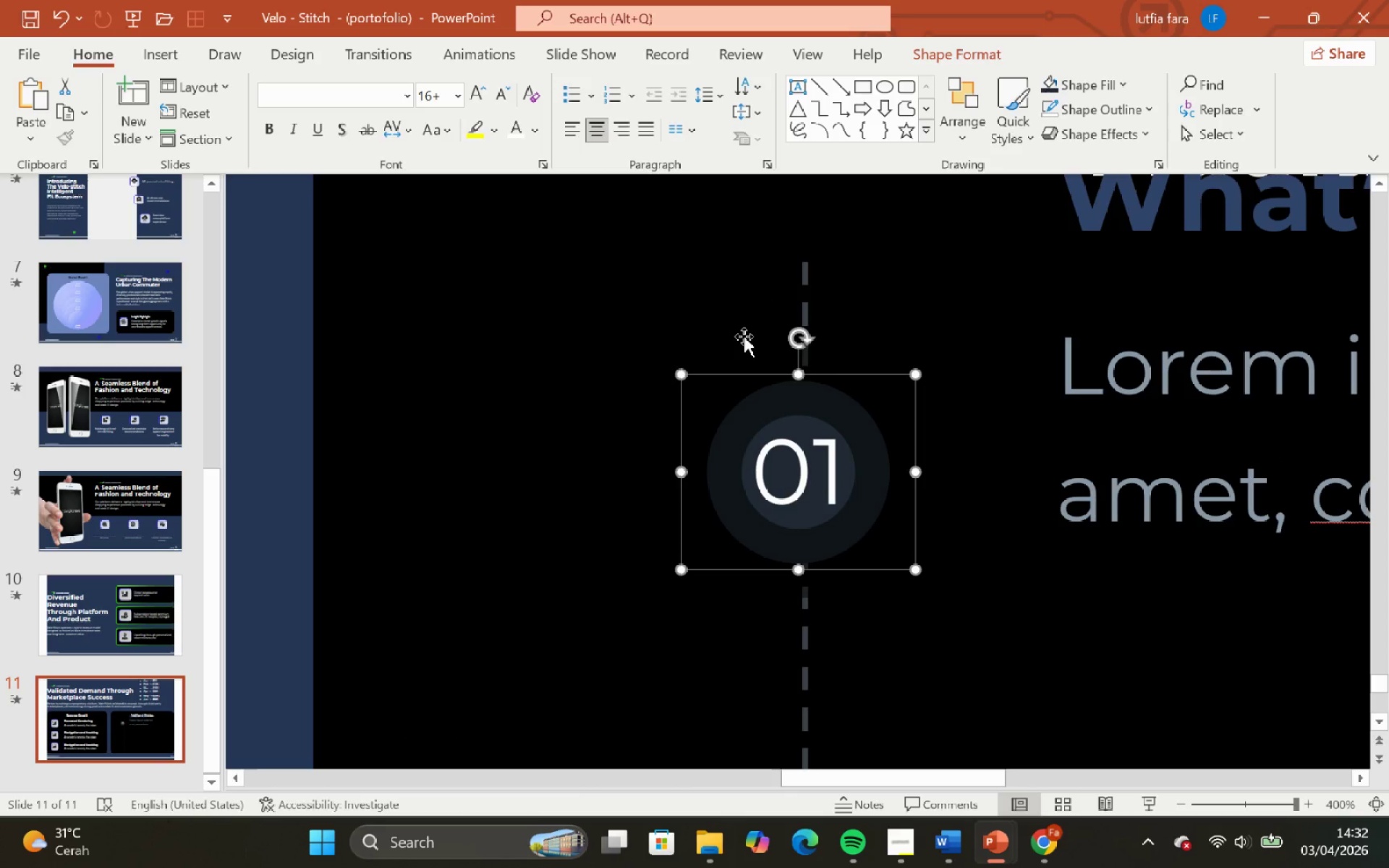 
left_click([744, 336])
 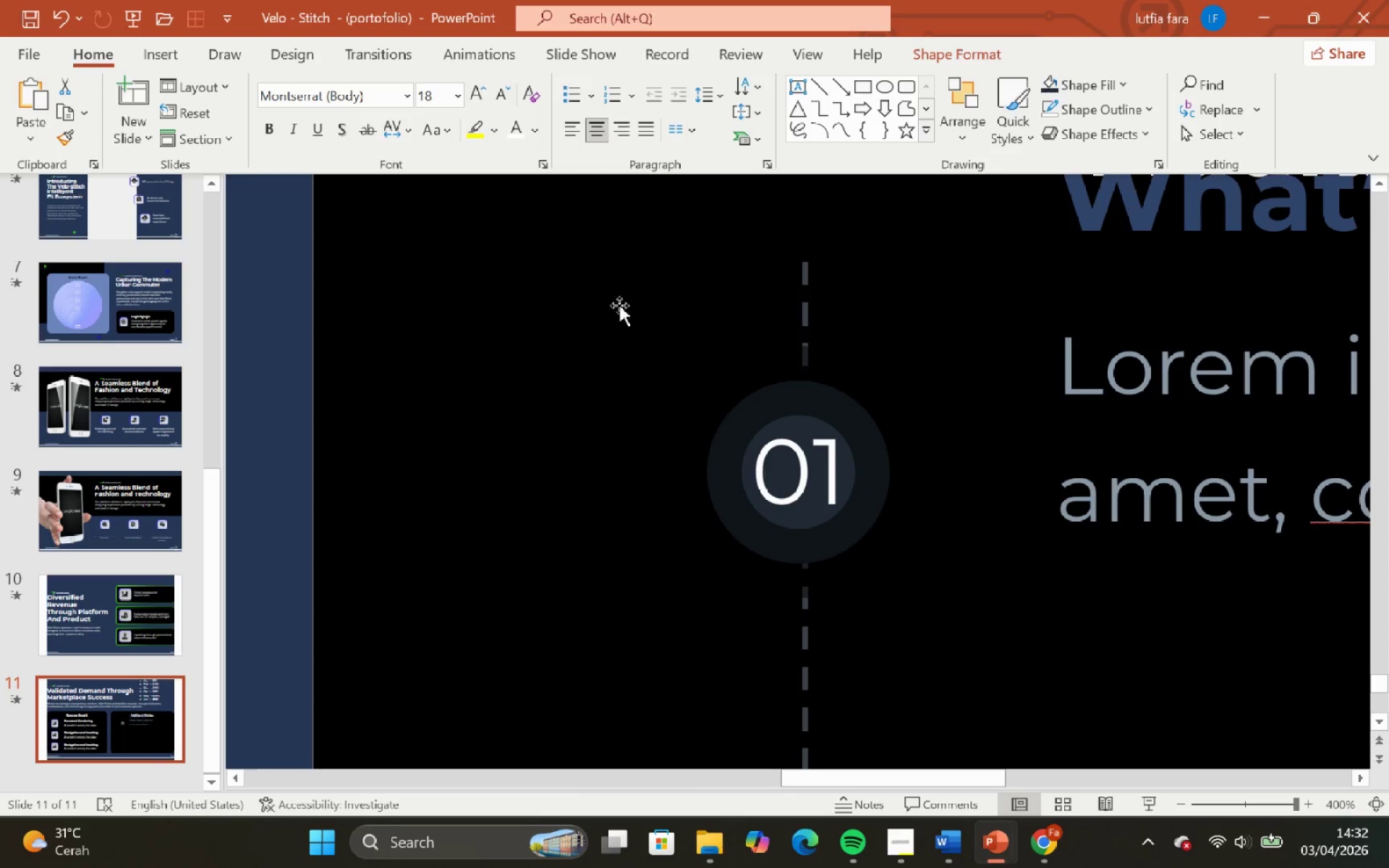 
left_click([610, 302])
 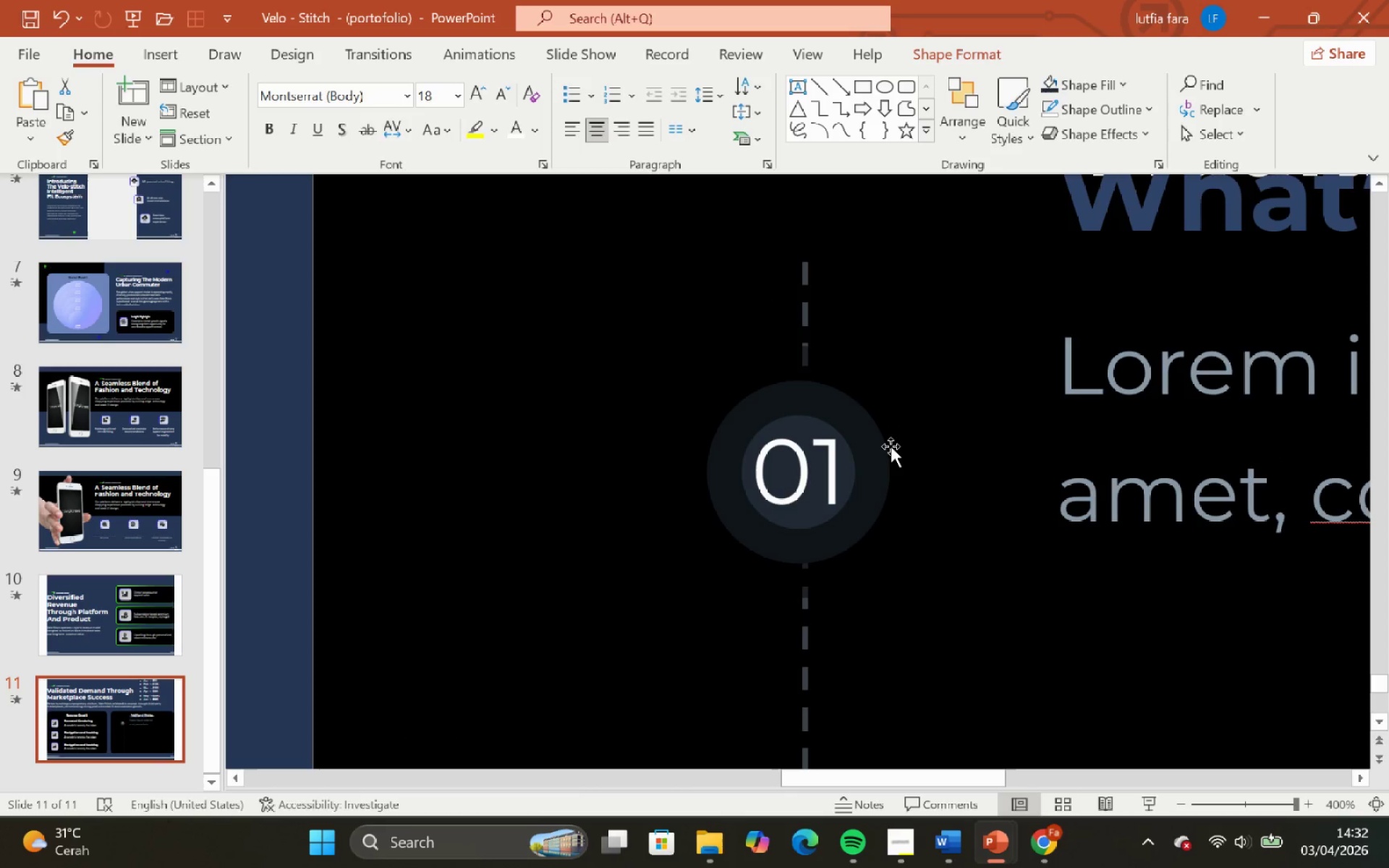 
key(Control+ControlLeft)
 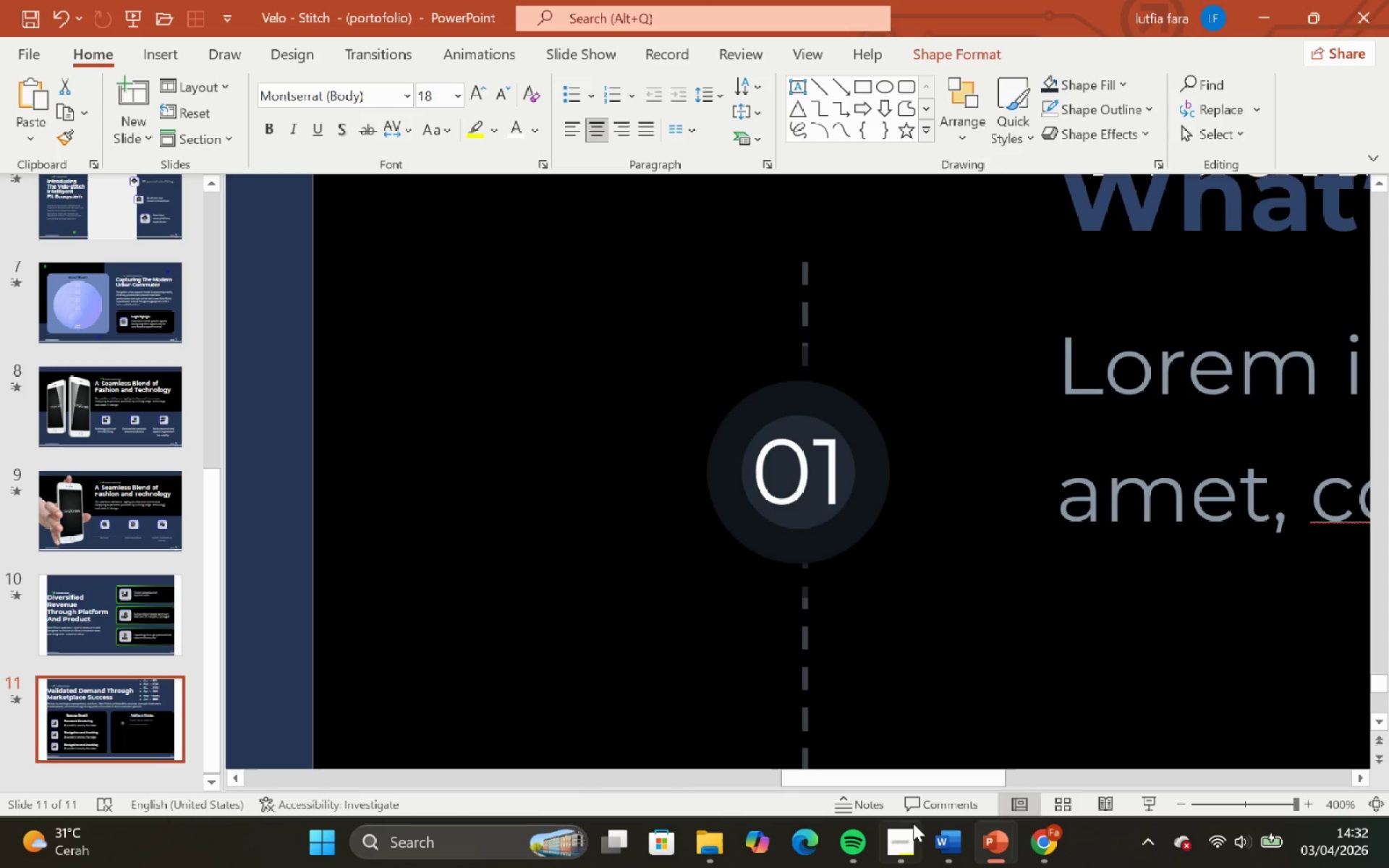 
left_click([904, 832])
 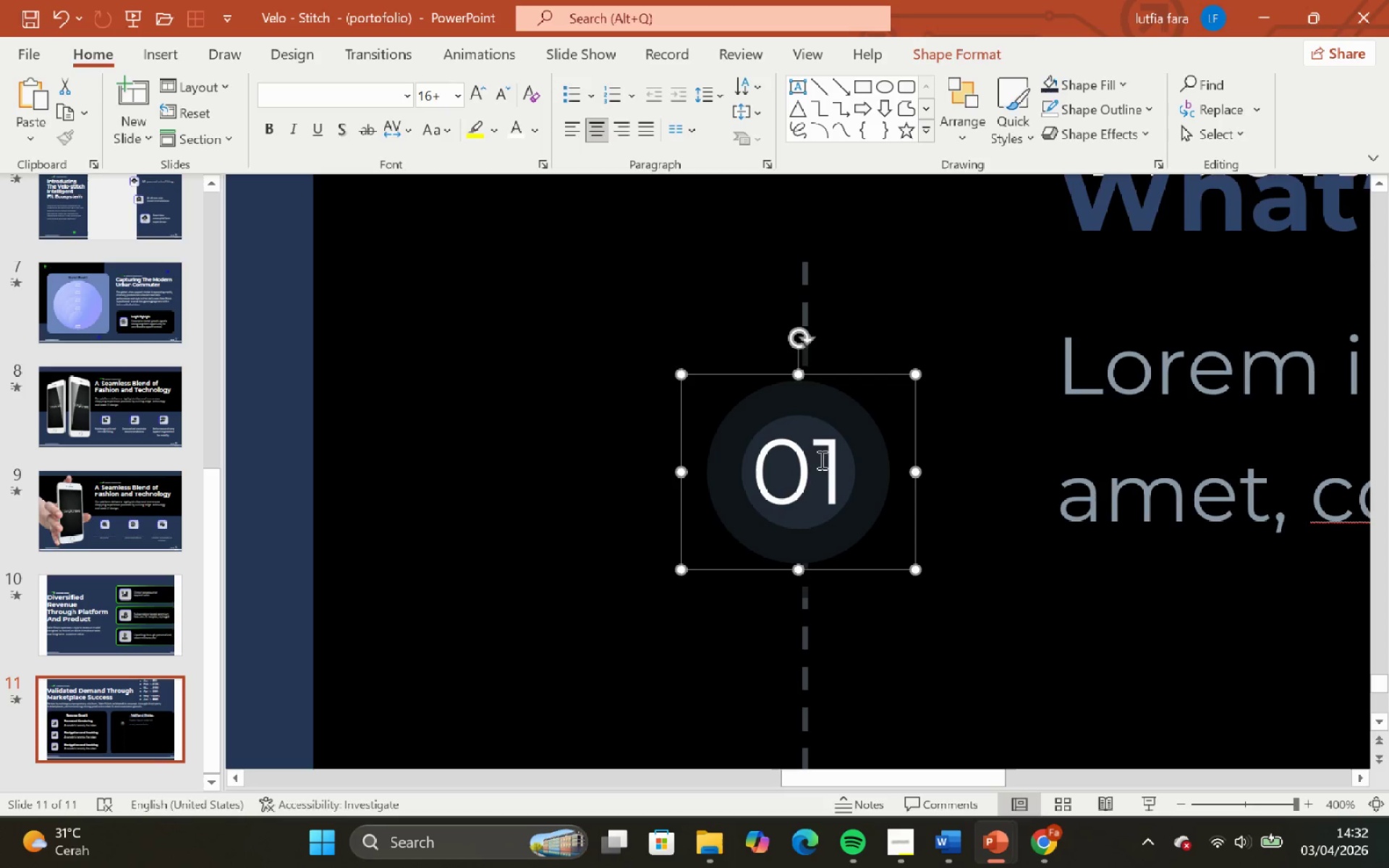 
wait(12.12)
 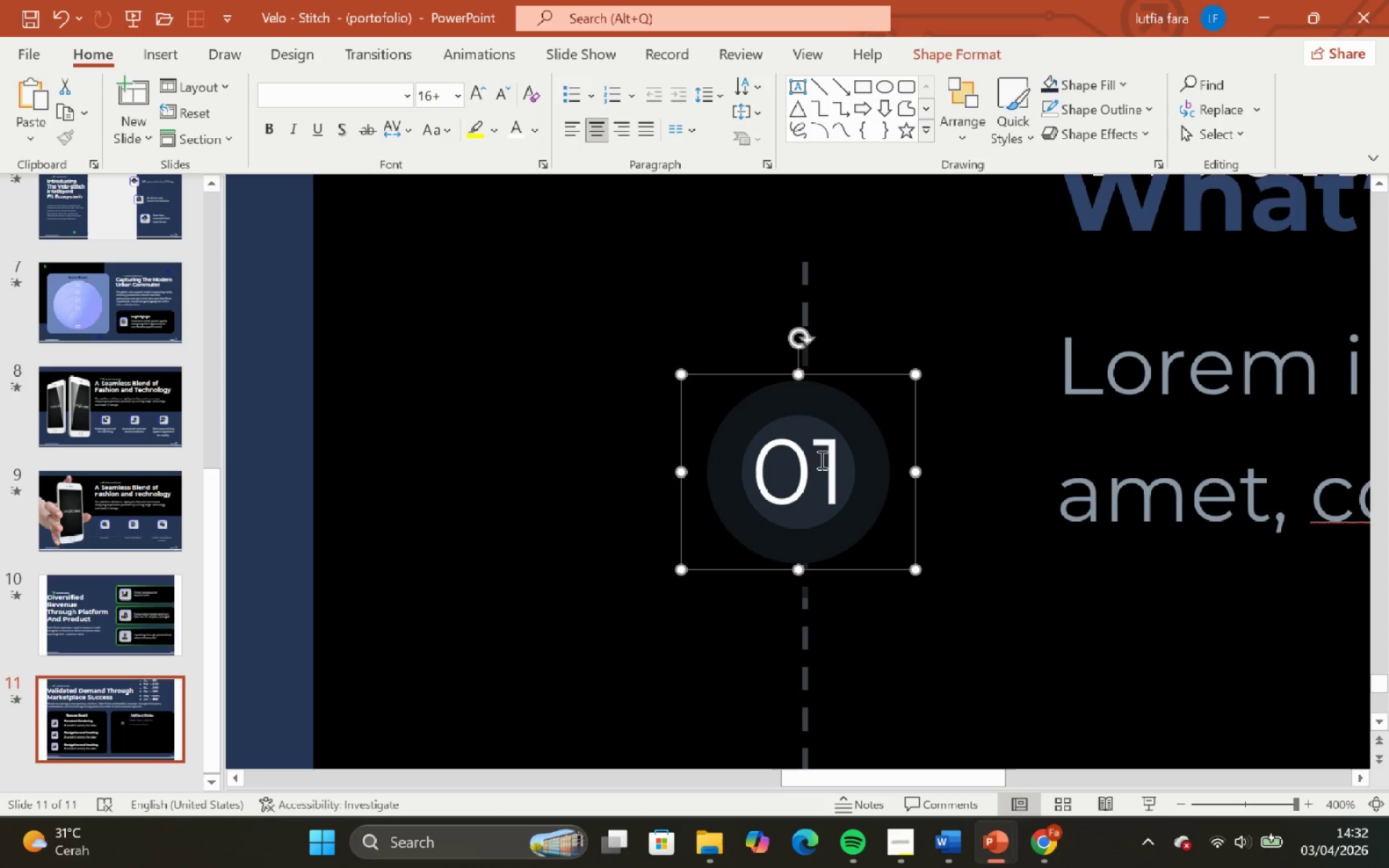 
hold_key(key=ControlLeft, duration=0.81)
hold_key(key=ShiftLeft, duration=0.77)
scroll: coordinate [626, 469], scroll_direction: down, amount: 5.0
 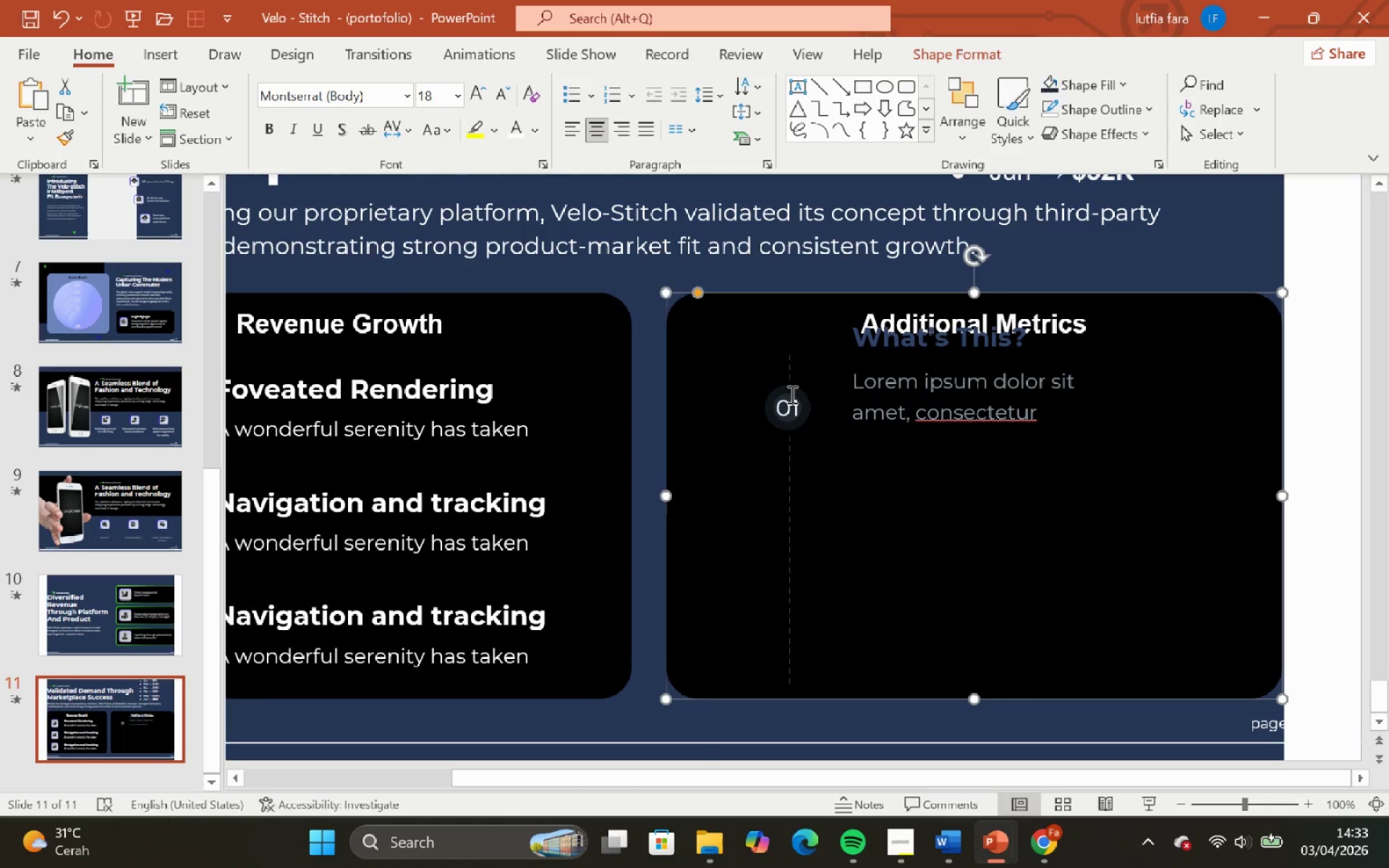 
left_click([790, 390])
 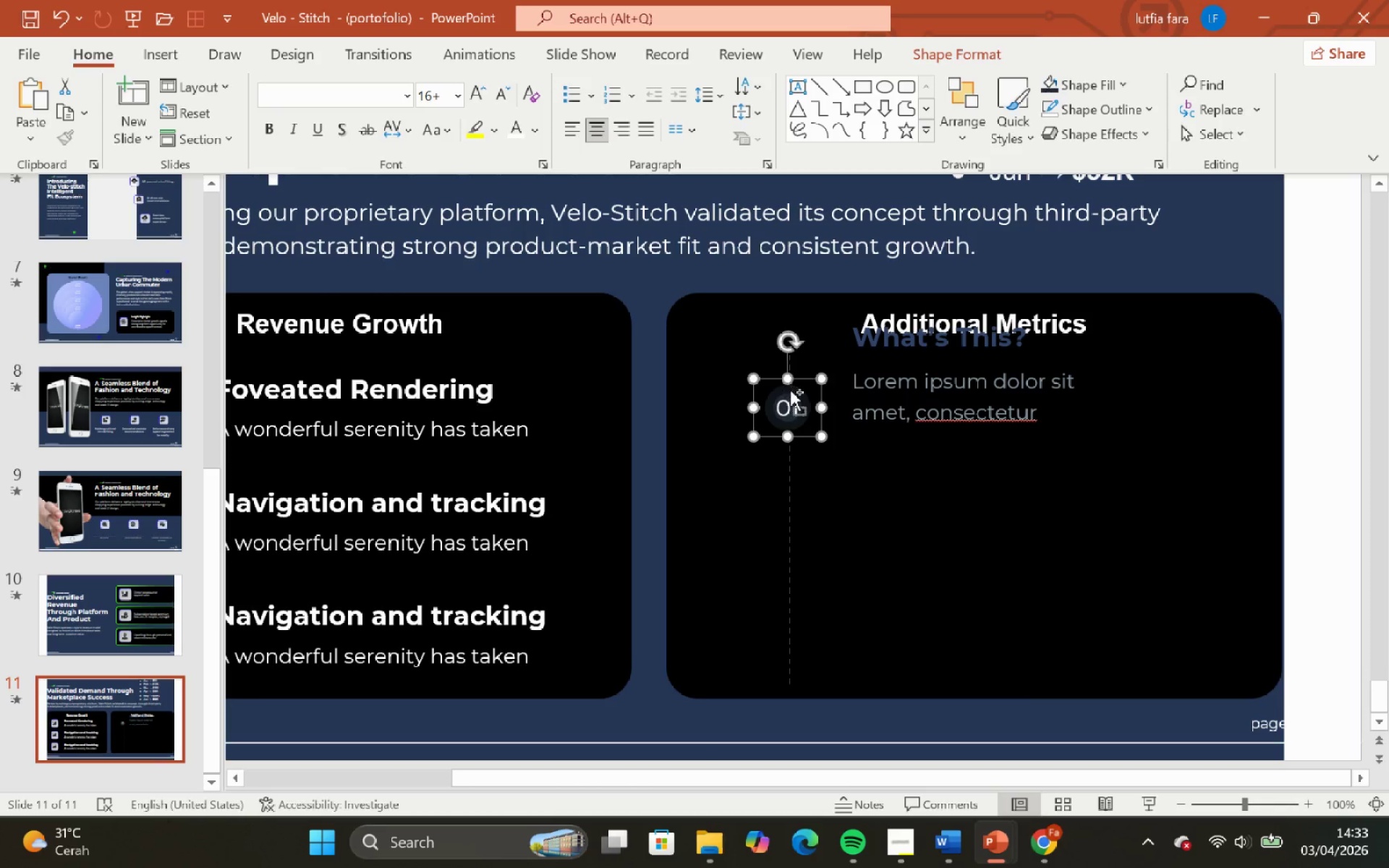 
hold_key(key=ControlLeft, duration=0.89)
hold_key(key=ShiftLeft, duration=0.86)
scroll: coordinate [790, 390], scroll_direction: up, amount: 3.0
 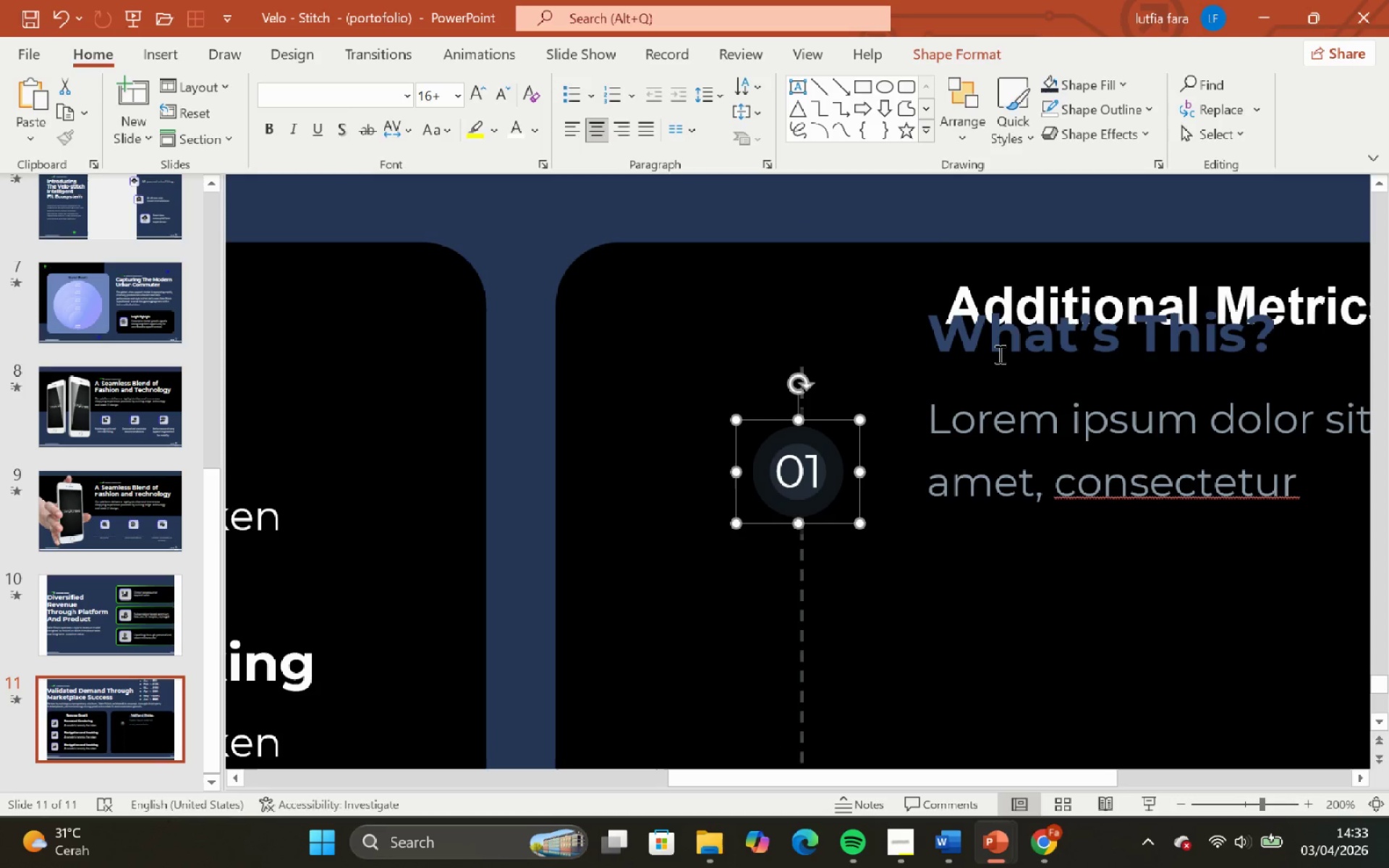 
left_click([998, 354])
 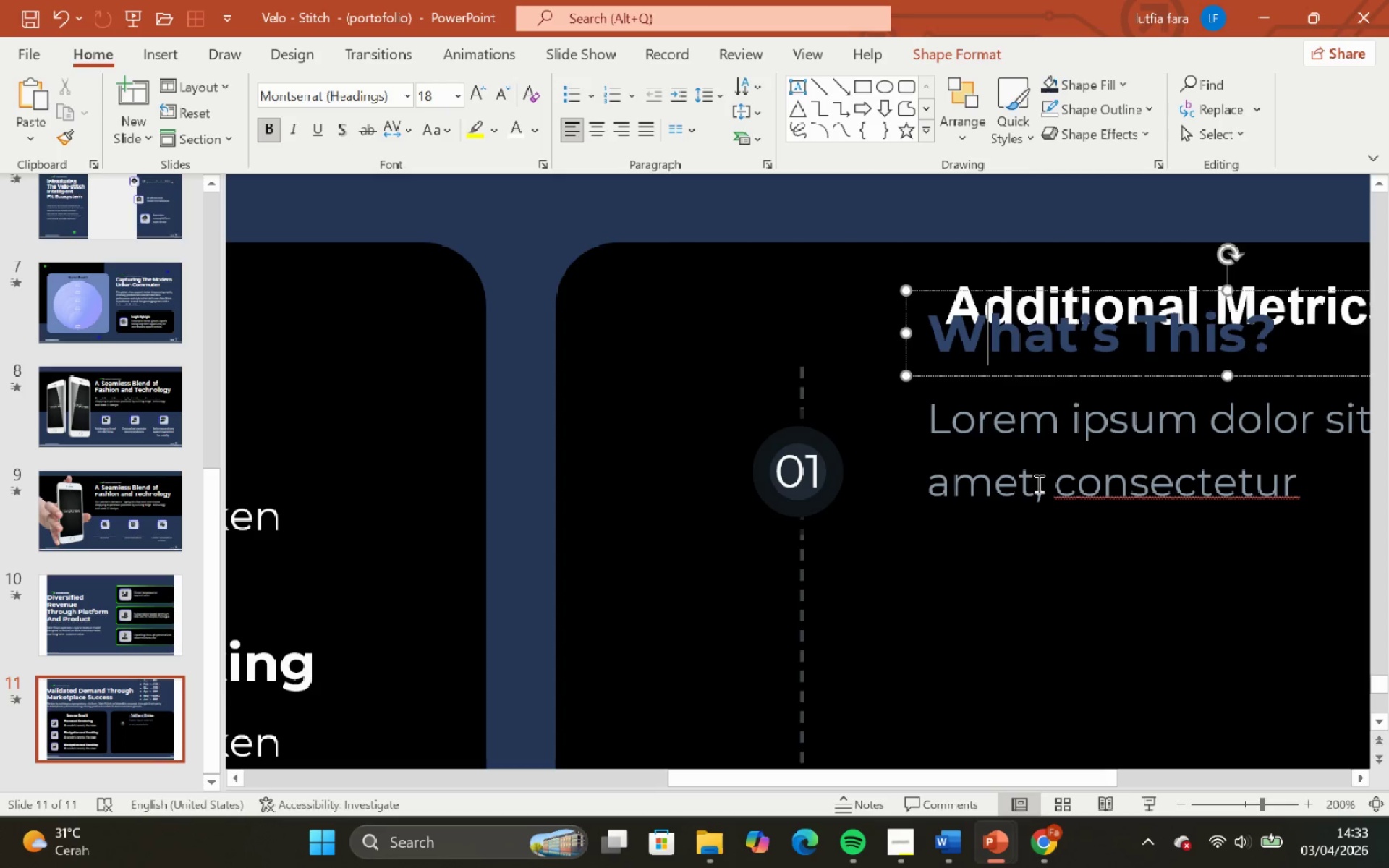 
hold_key(key=ShiftLeft, duration=0.55)
left_click([1037, 484])
 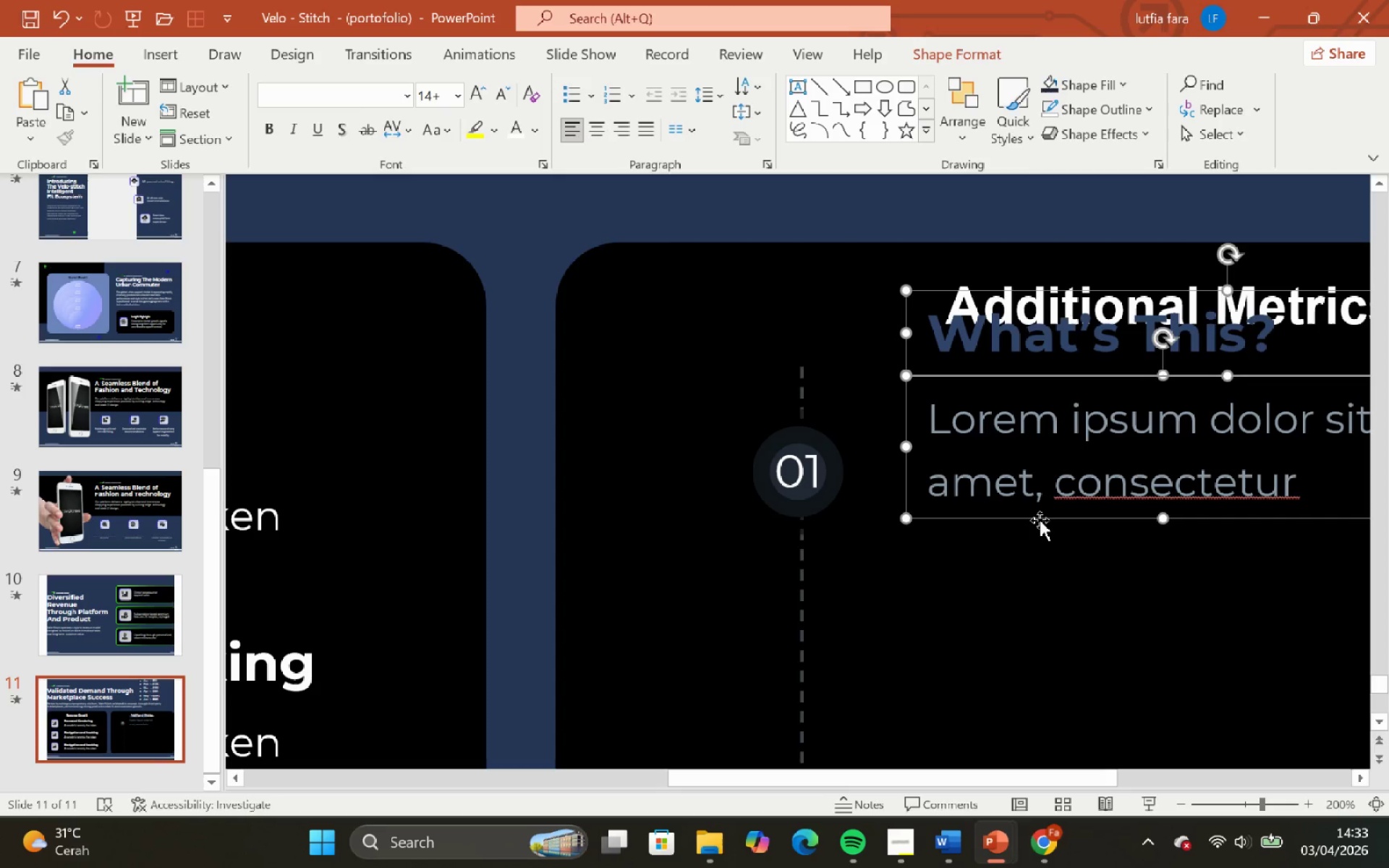 
left_click_drag(start_coordinate=[1040, 520], to_coordinate=[1041, 576])
 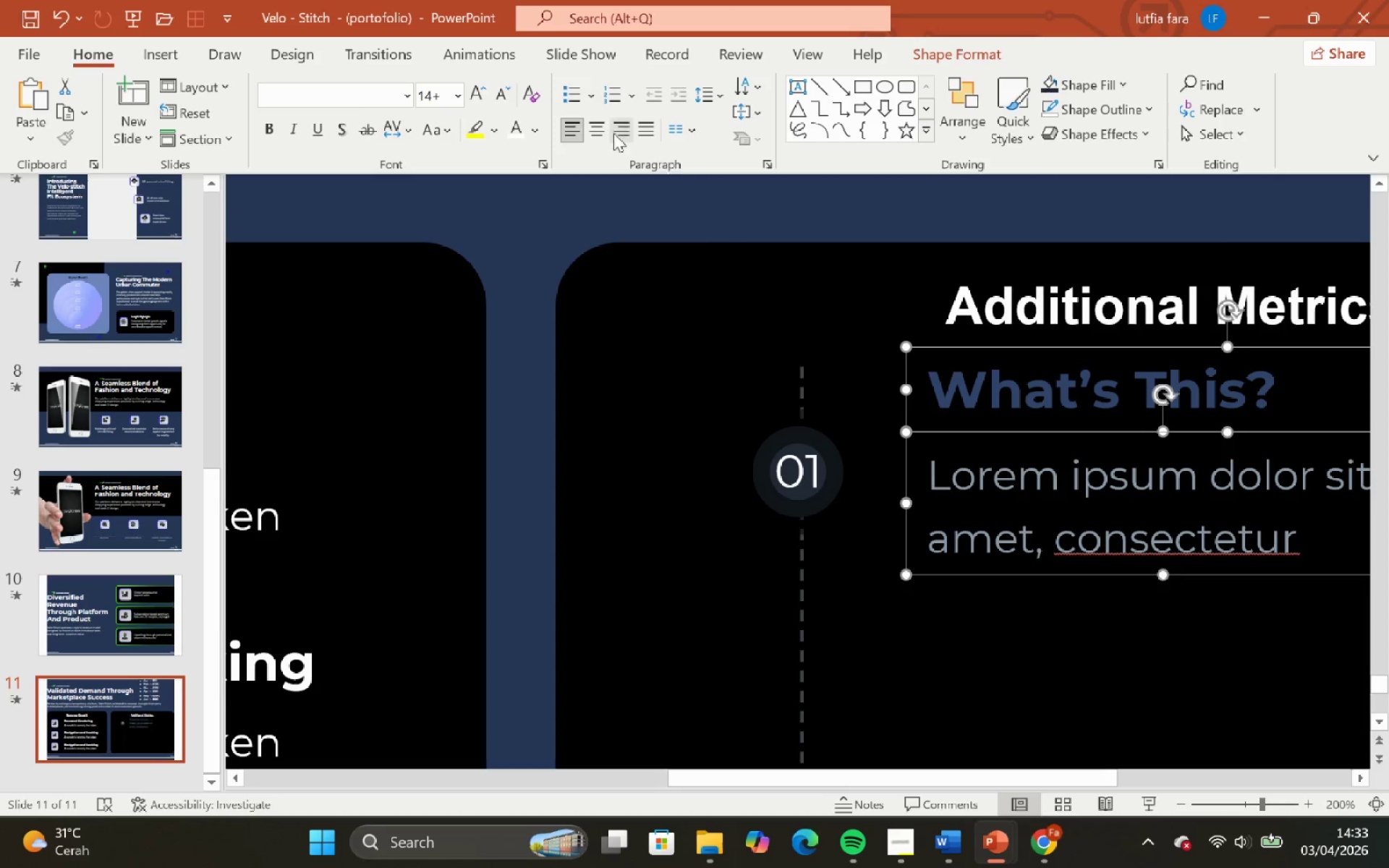 
hold_key(key=ShiftLeft, duration=0.89)
 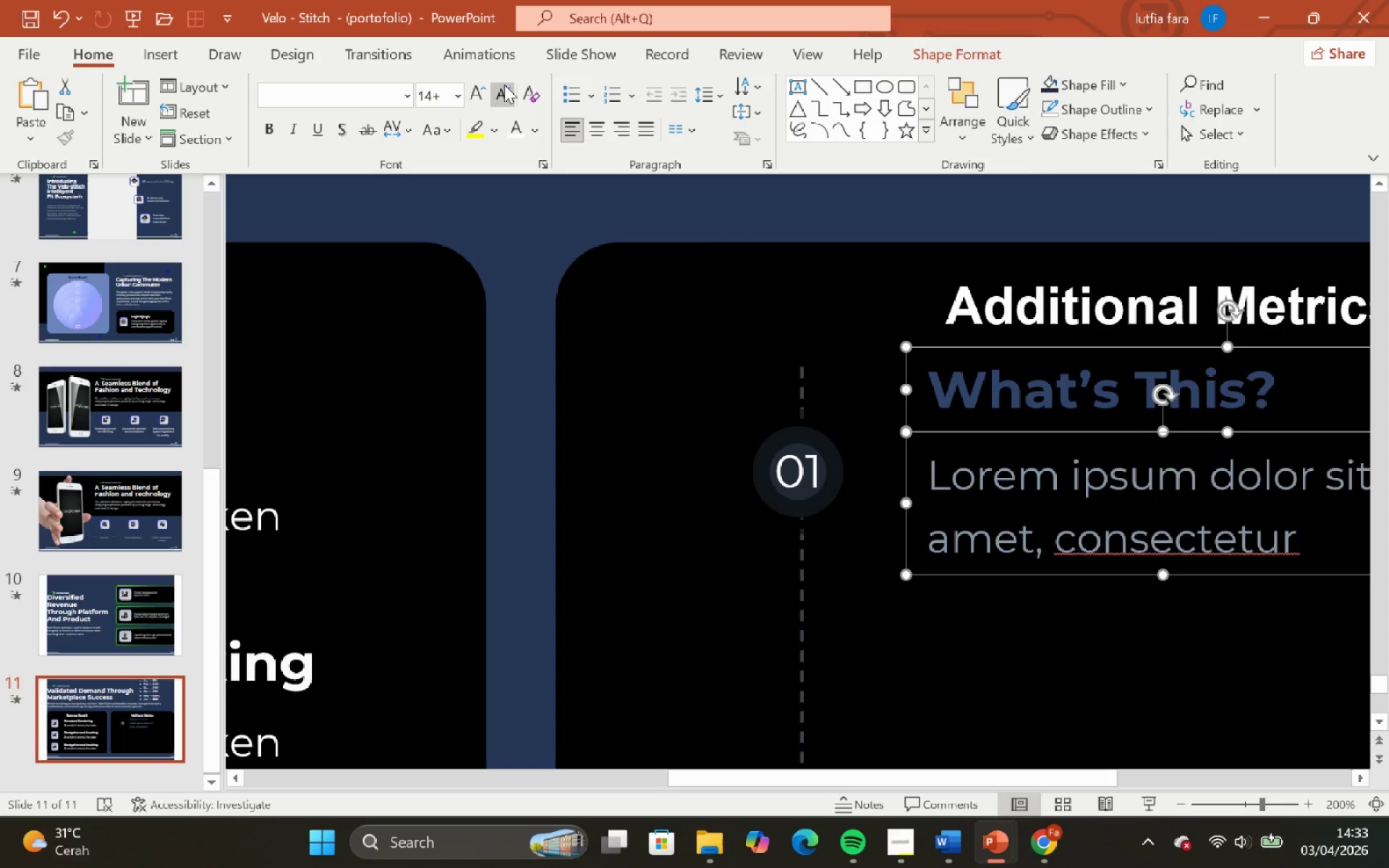 
double_click([504, 85])
 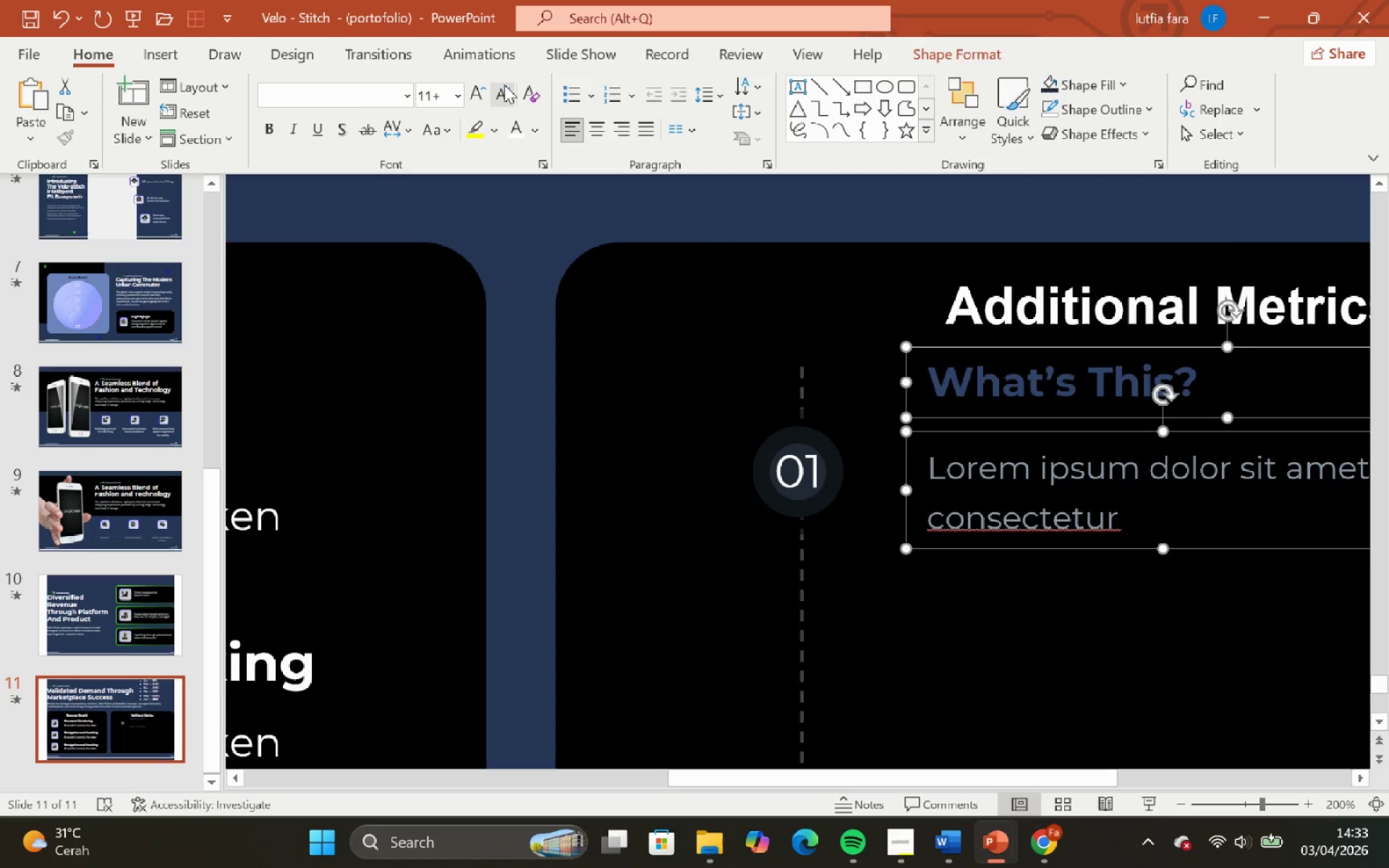 
triple_click([504, 85])
 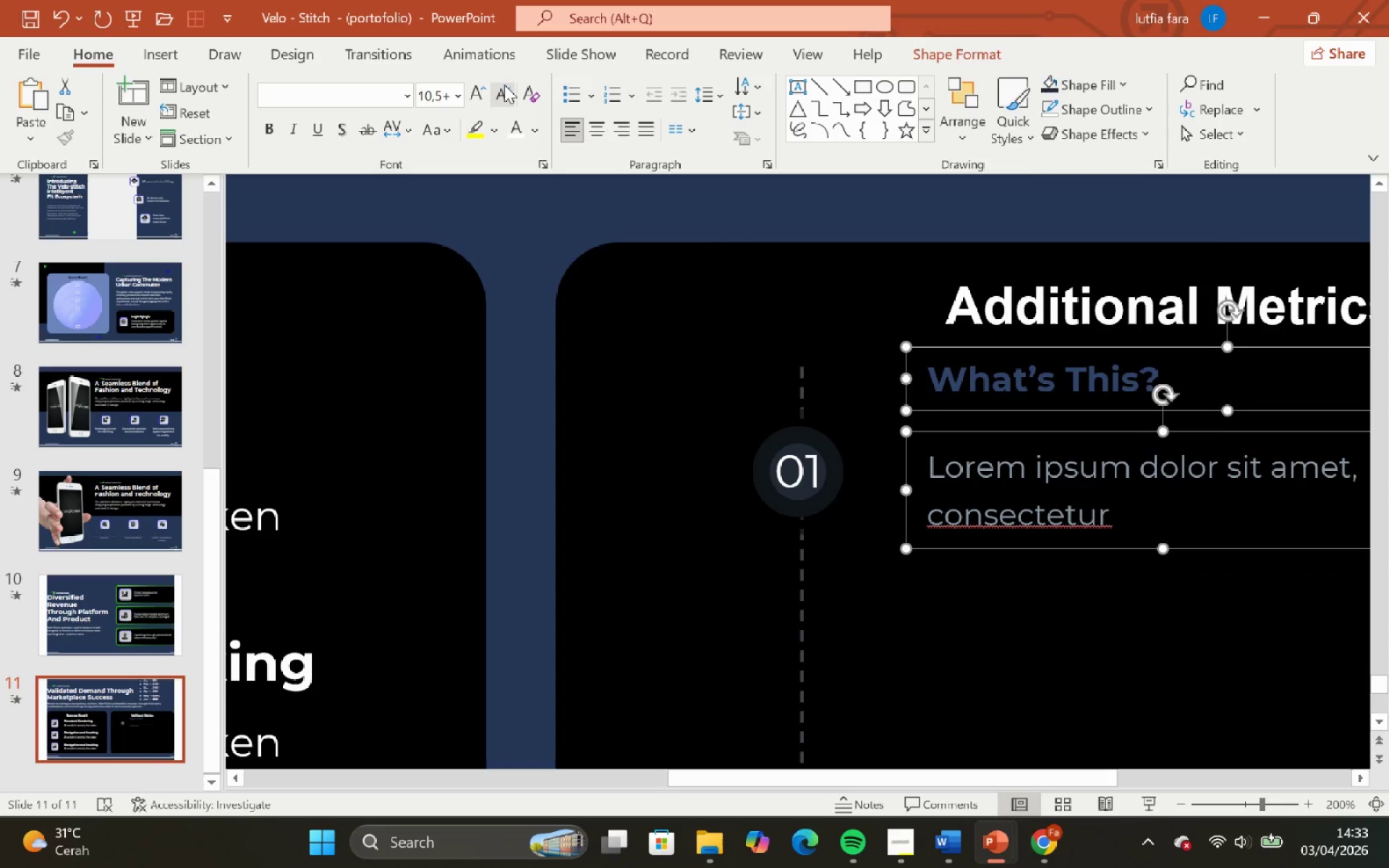 
triple_click([504, 85])
 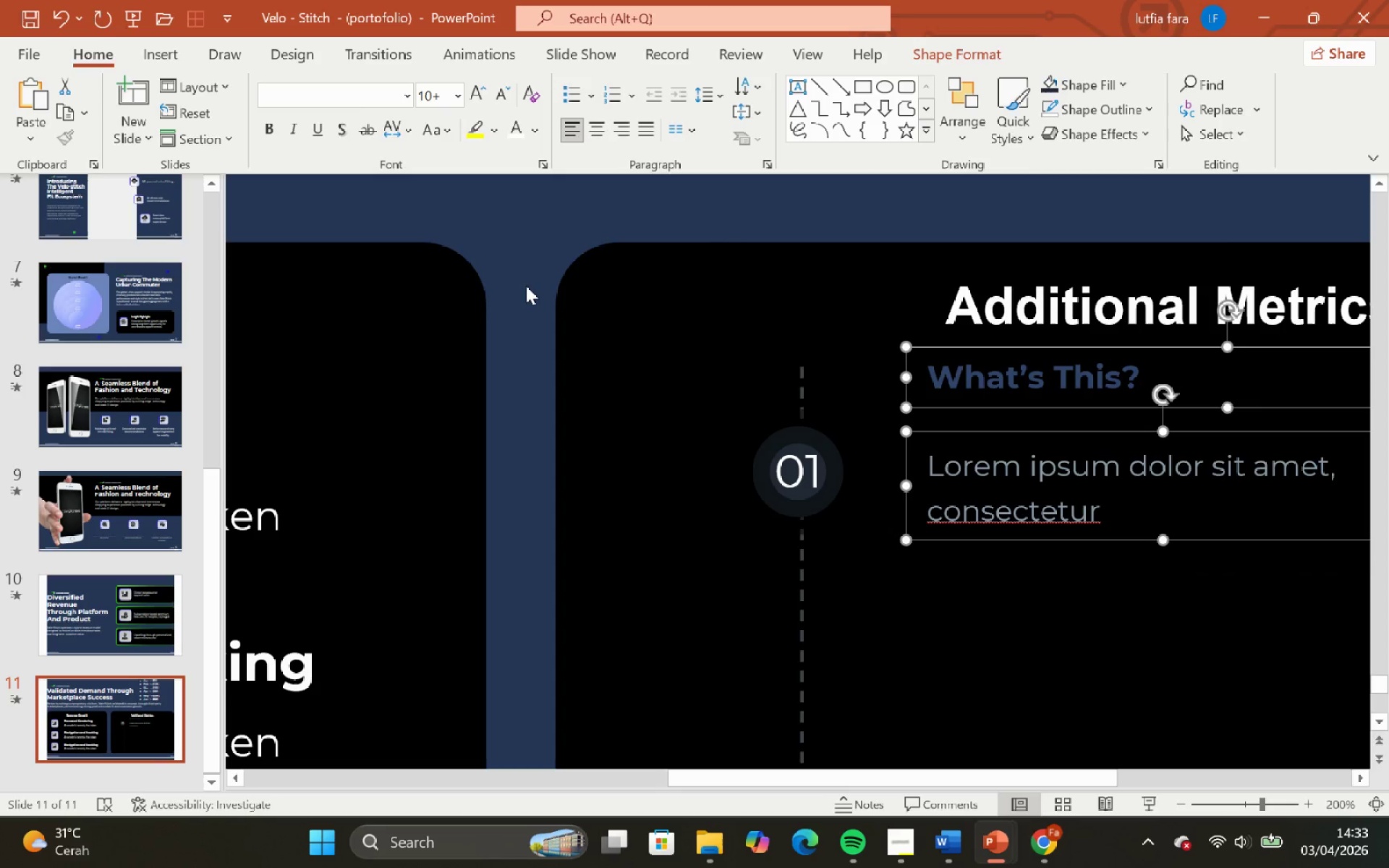 
key(Control+Z)
 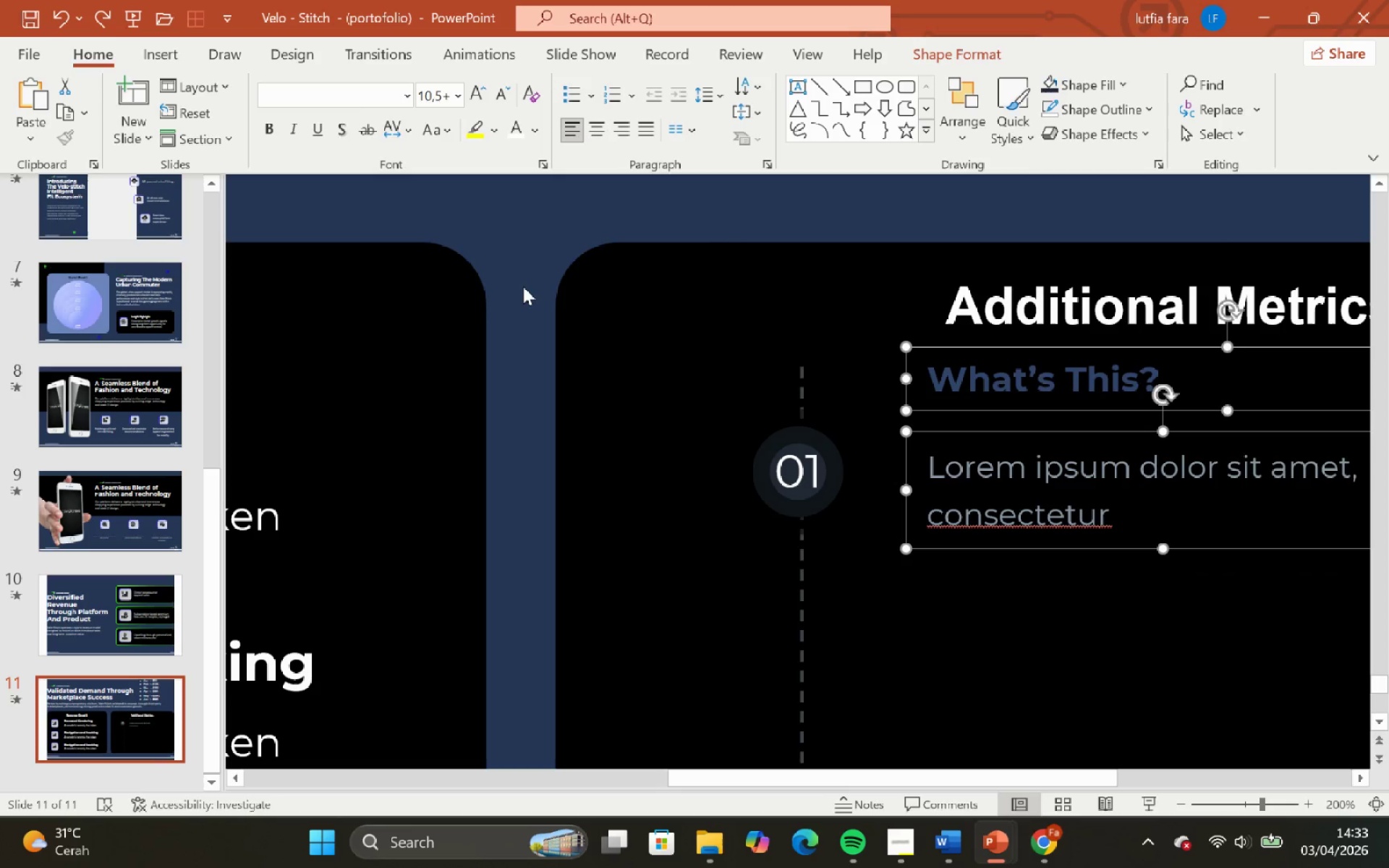 
key(Control+Z)
 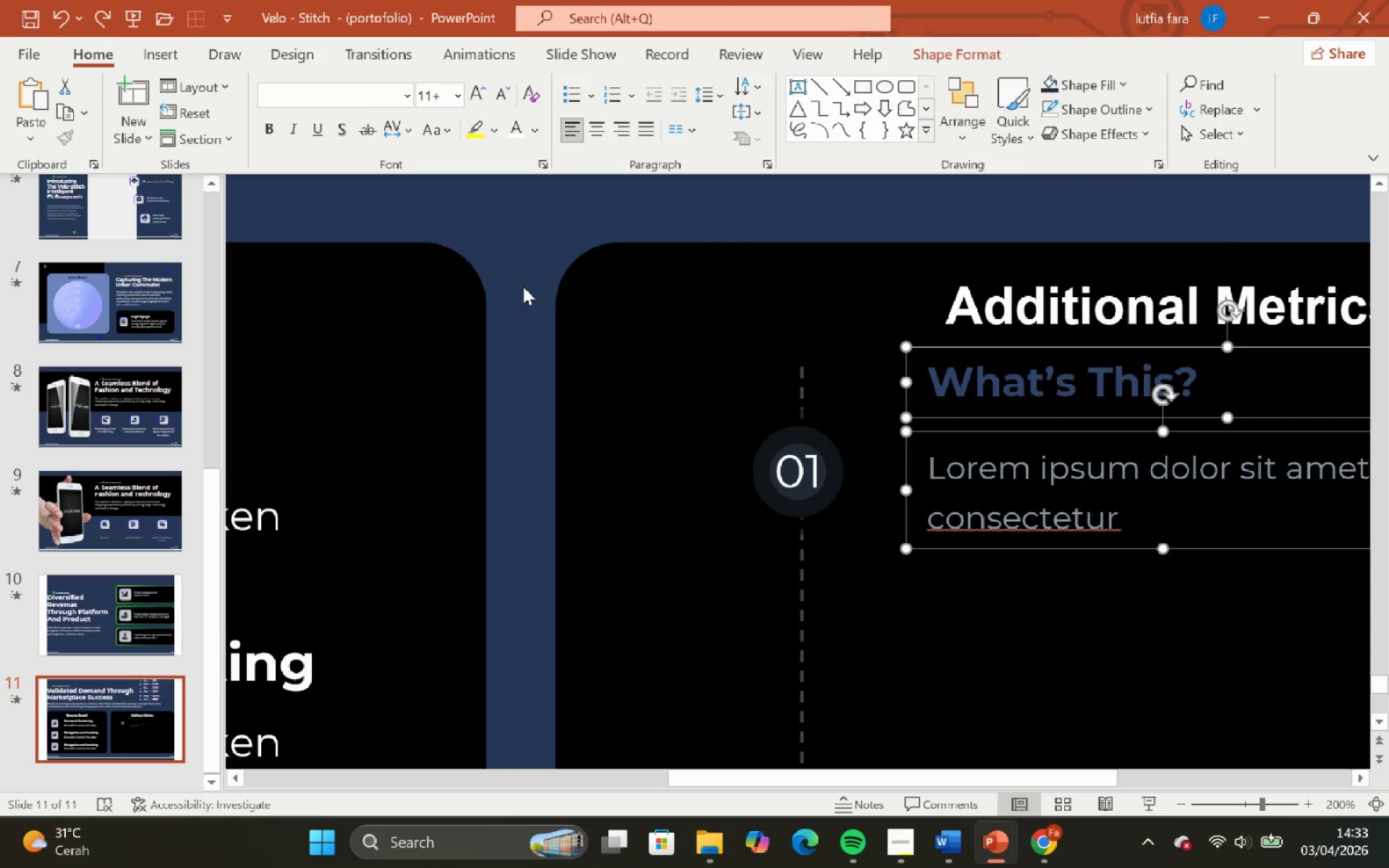 
key(Control+Z)
 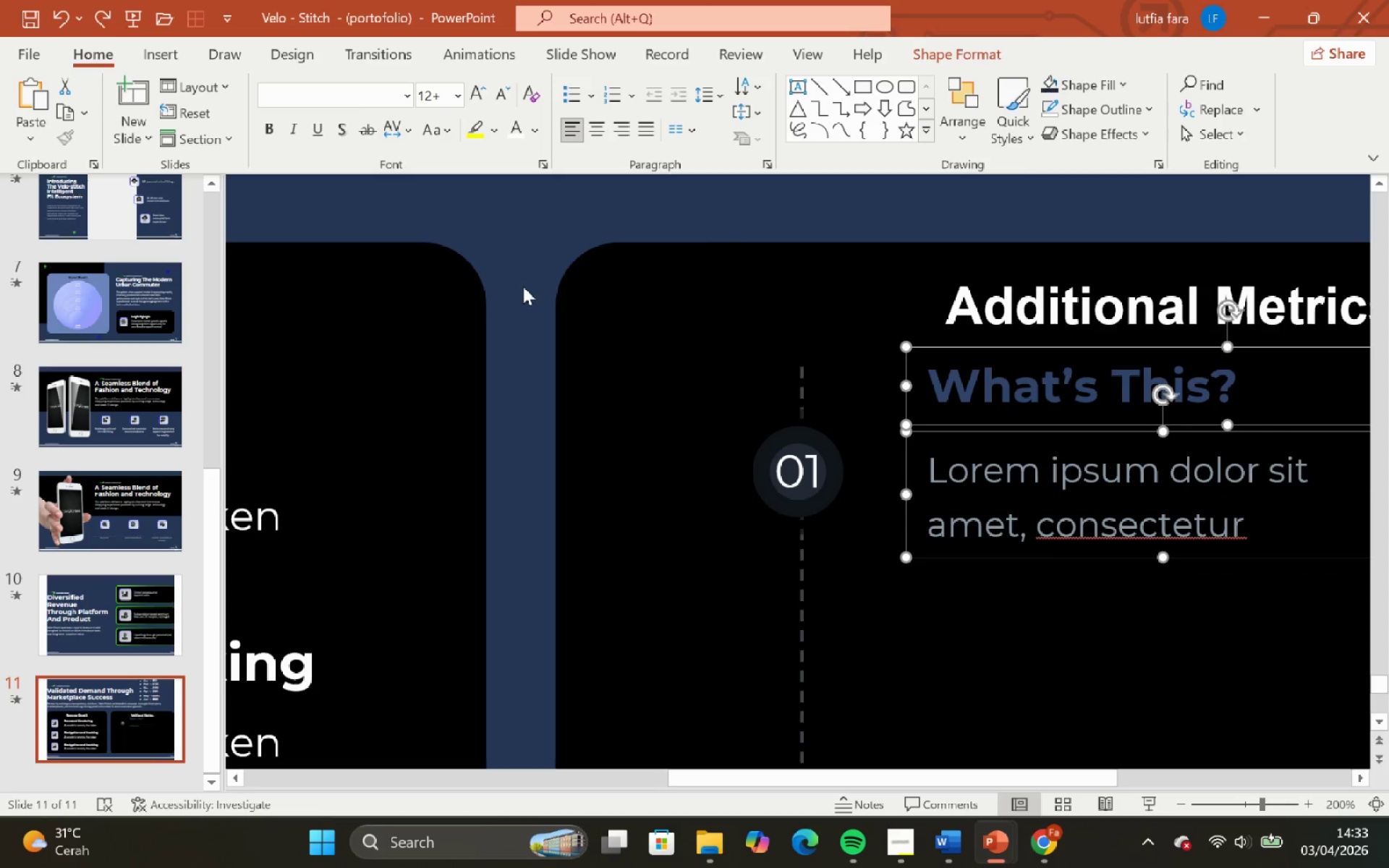 
key(Control+Z)
 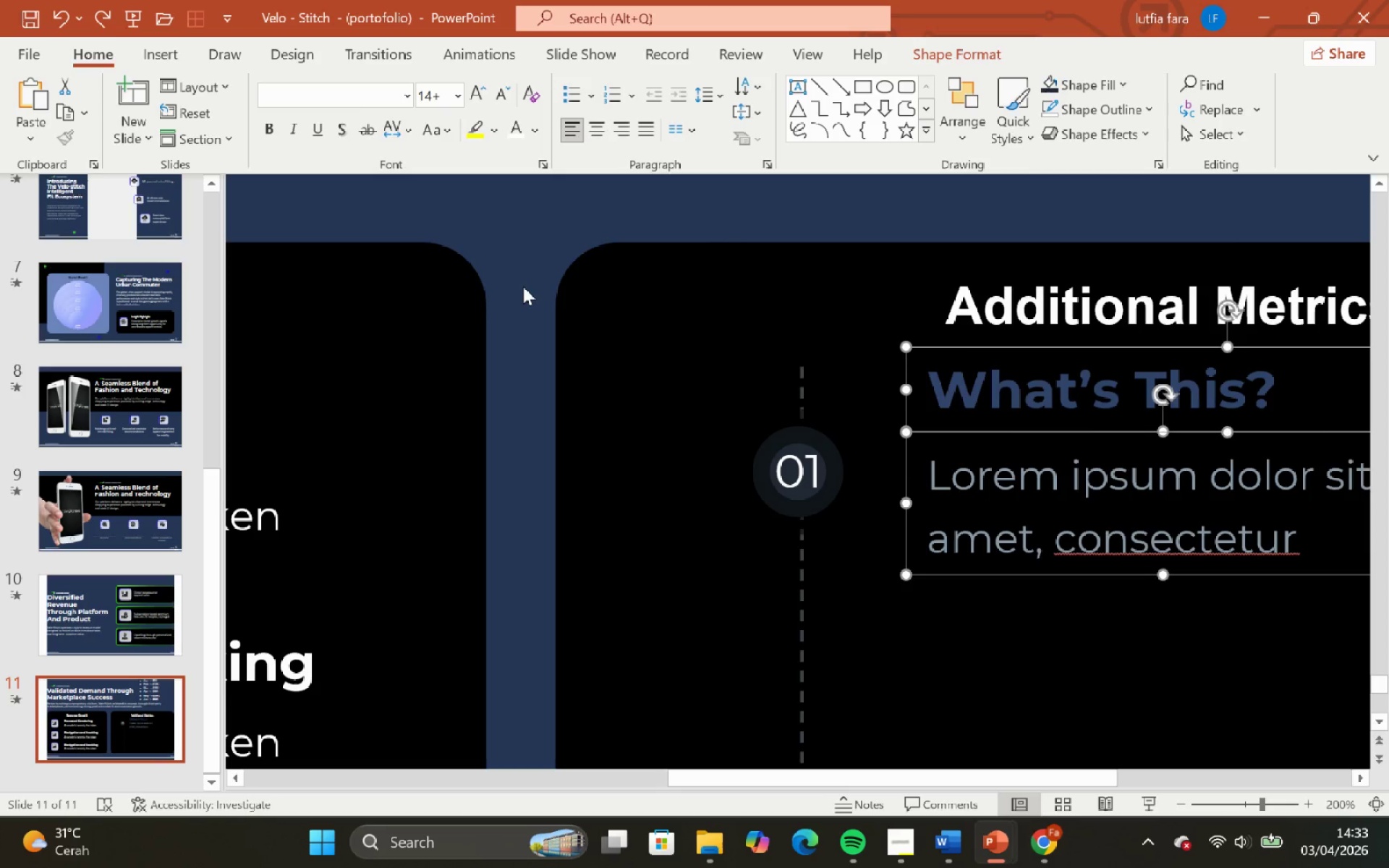 
key(Control+Z)
 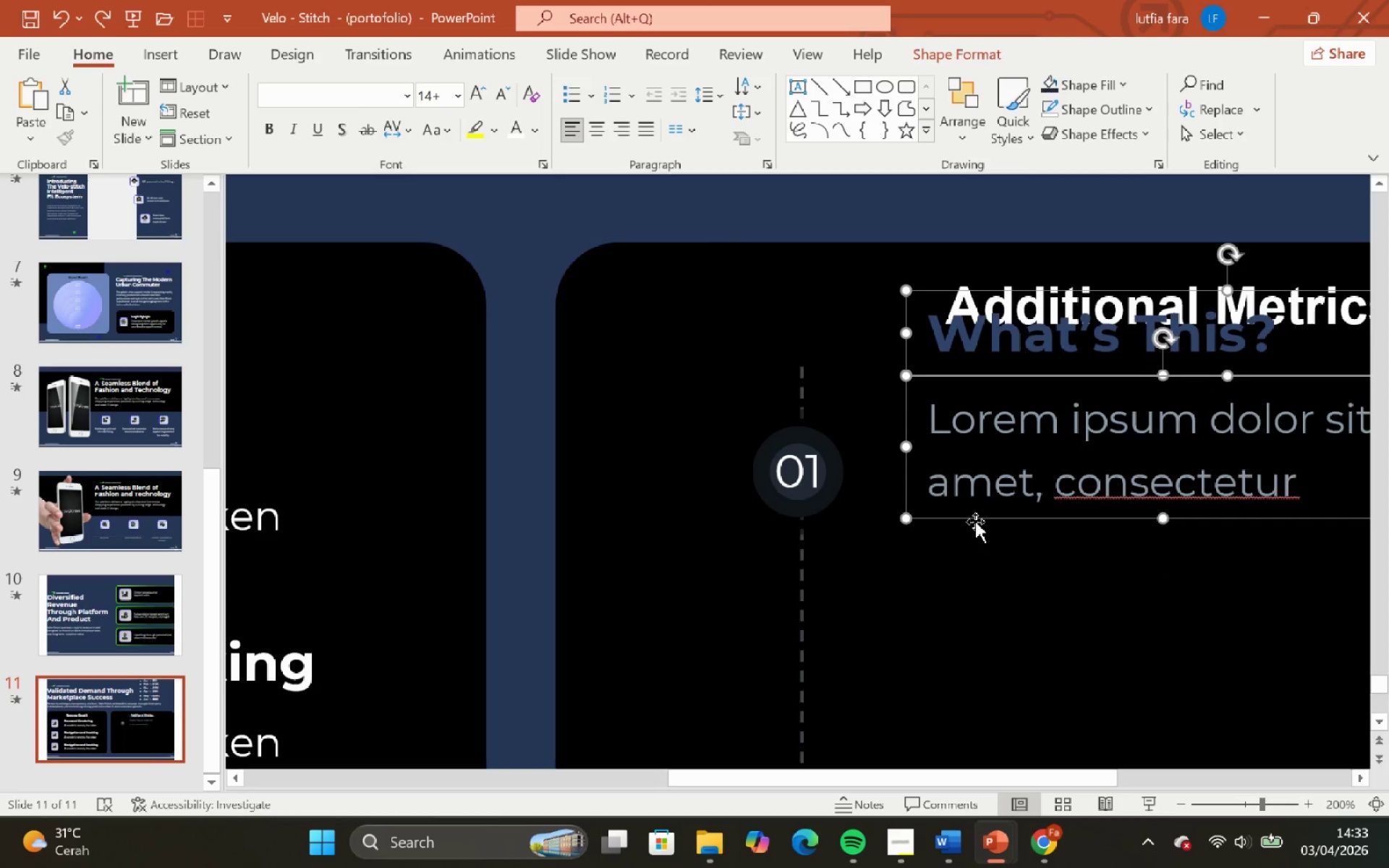 
hold_key(key=ShiftLeft, duration=3.23)
left_click_drag(start_coordinate=[980, 514], to_coordinate=[992, 578])
 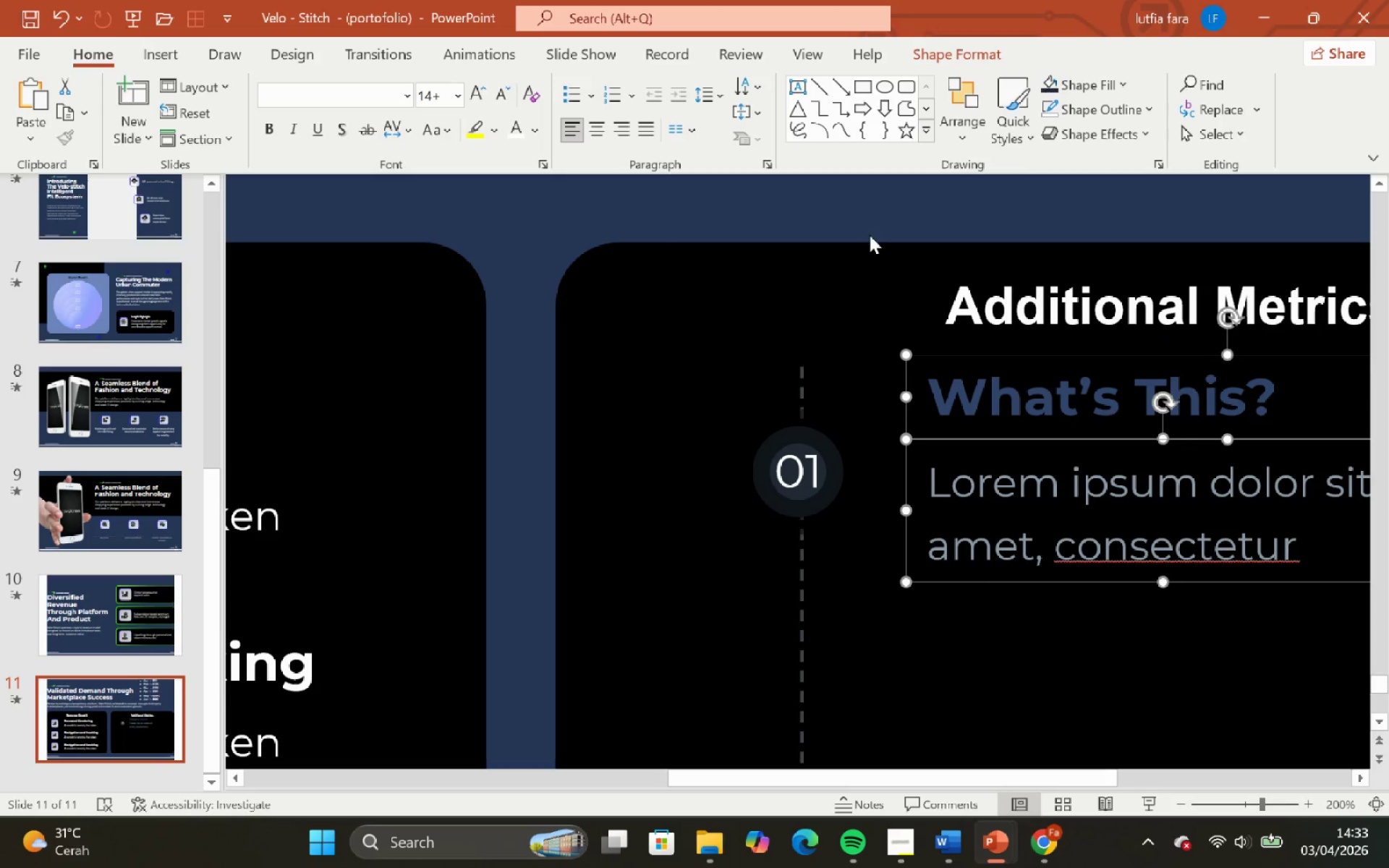 
left_click([862, 218])
 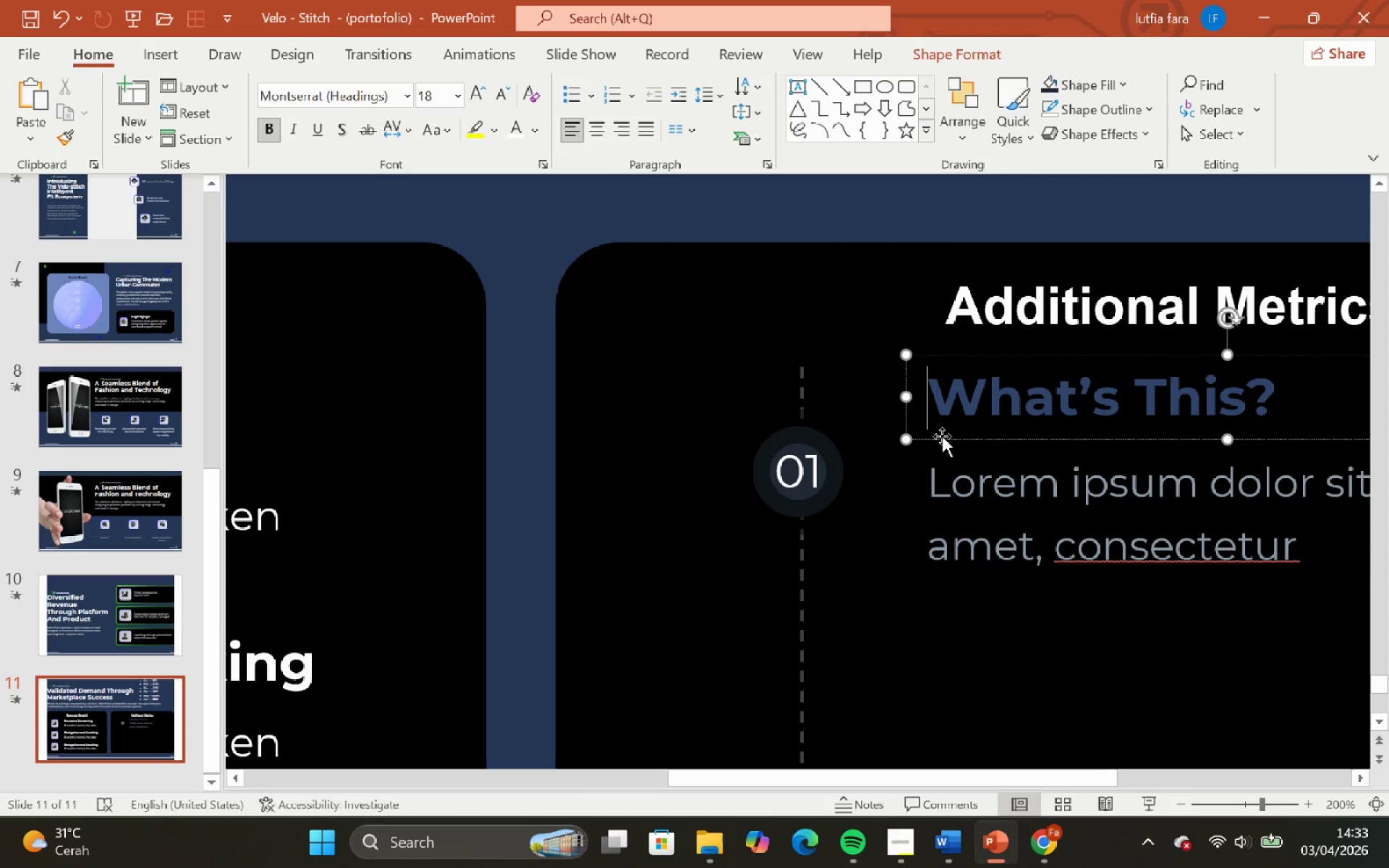 
key(Backspace)
 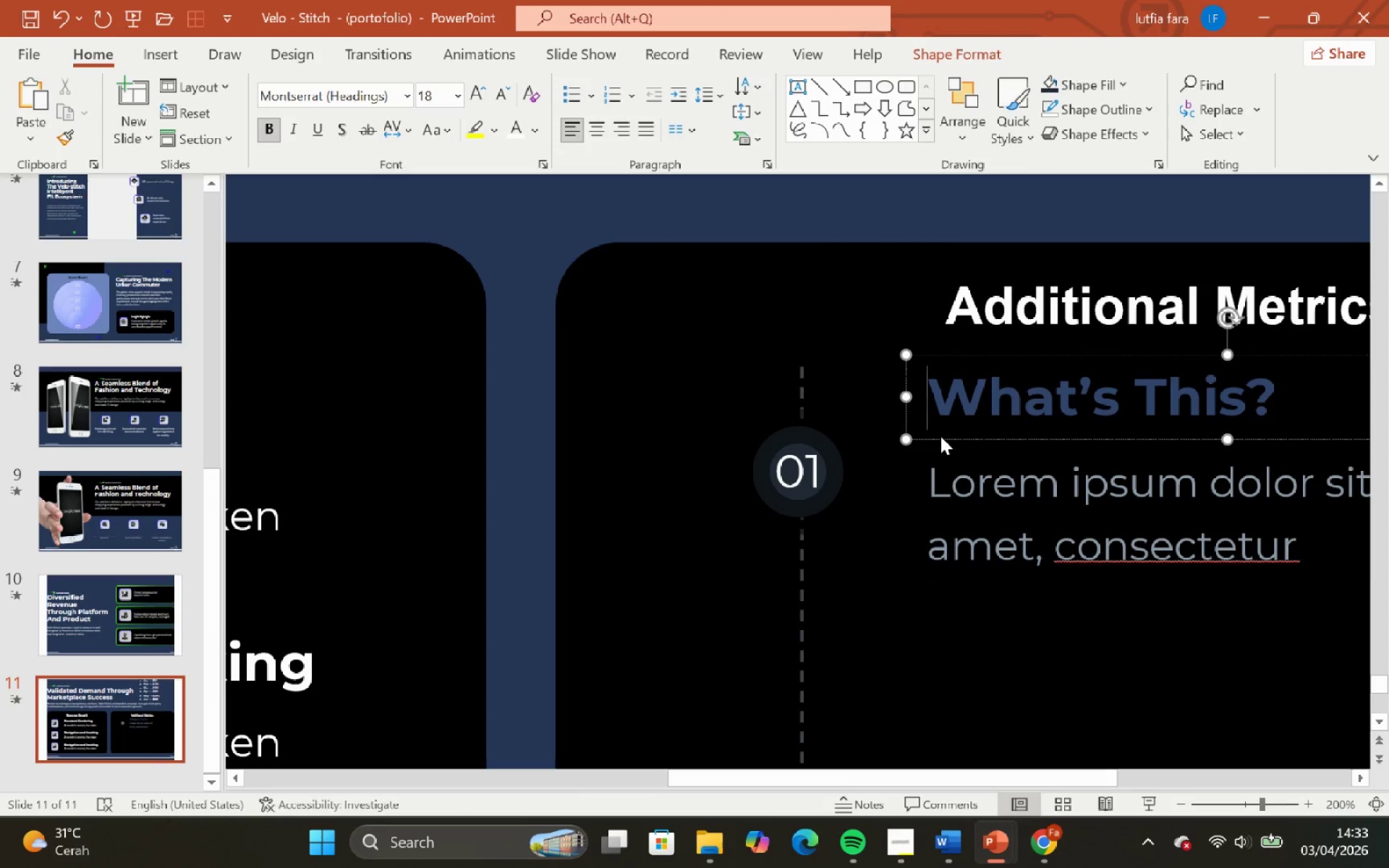 
key(Backspace)
 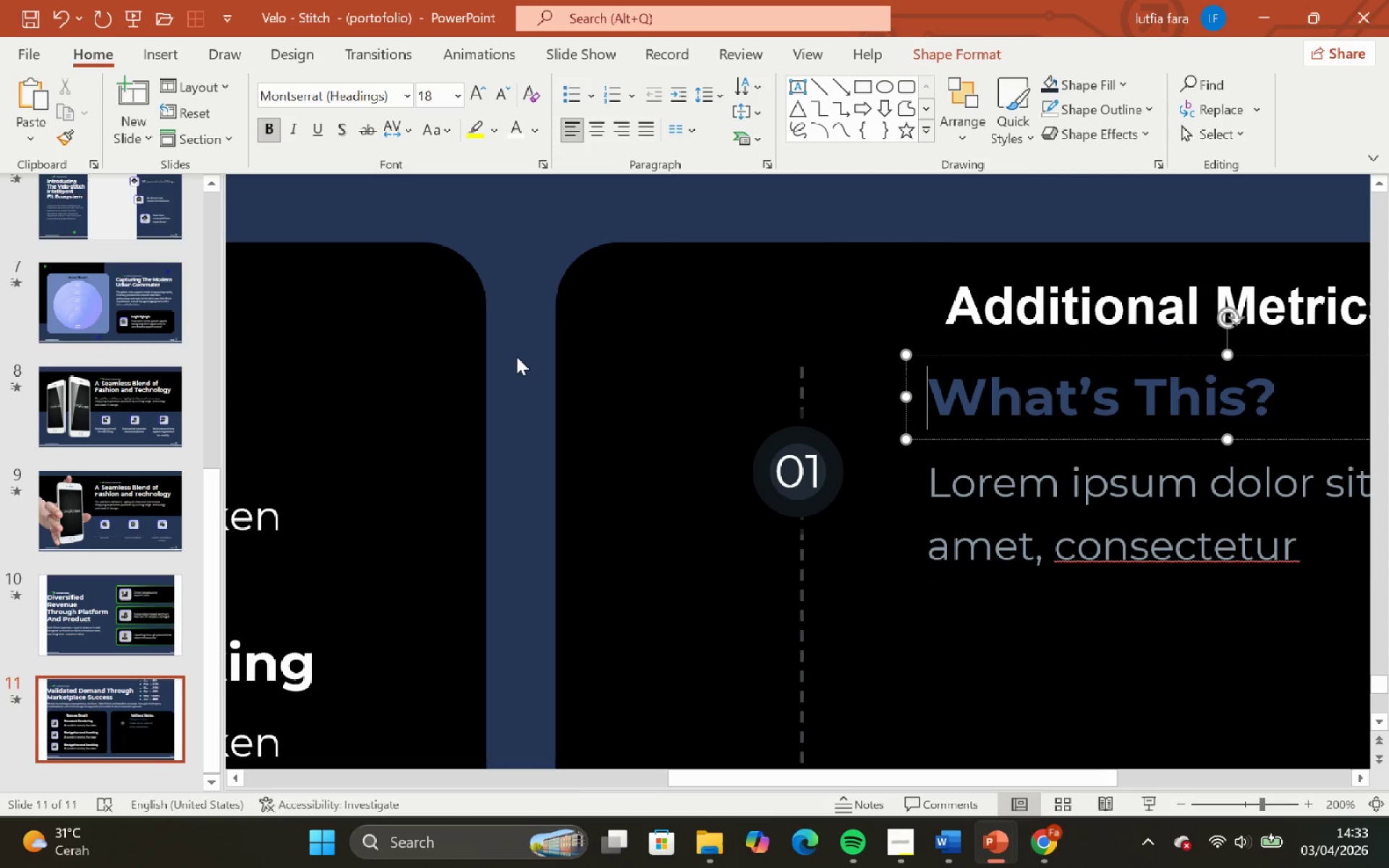 
left_click([517, 357])
 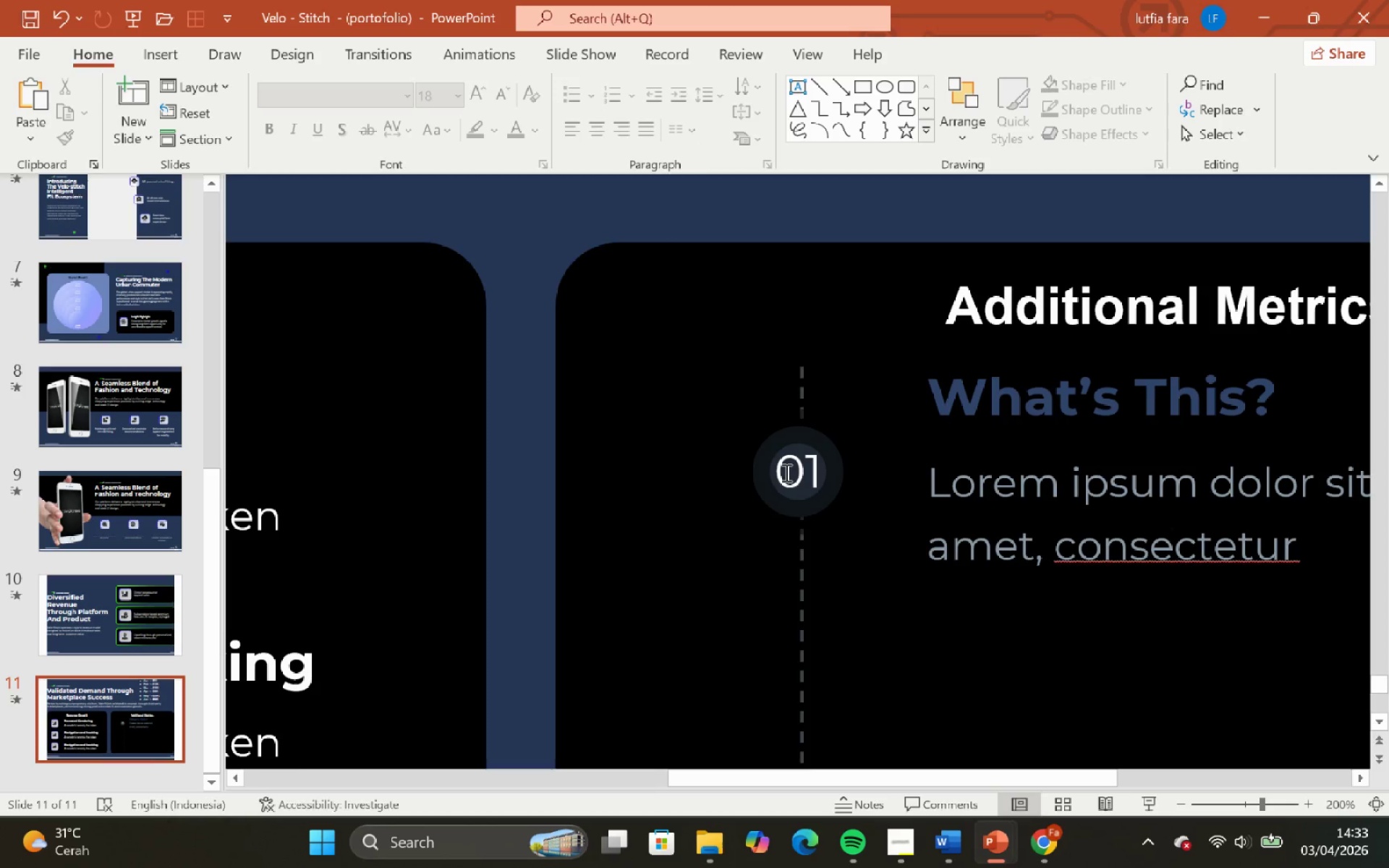 
left_click([789, 442])
 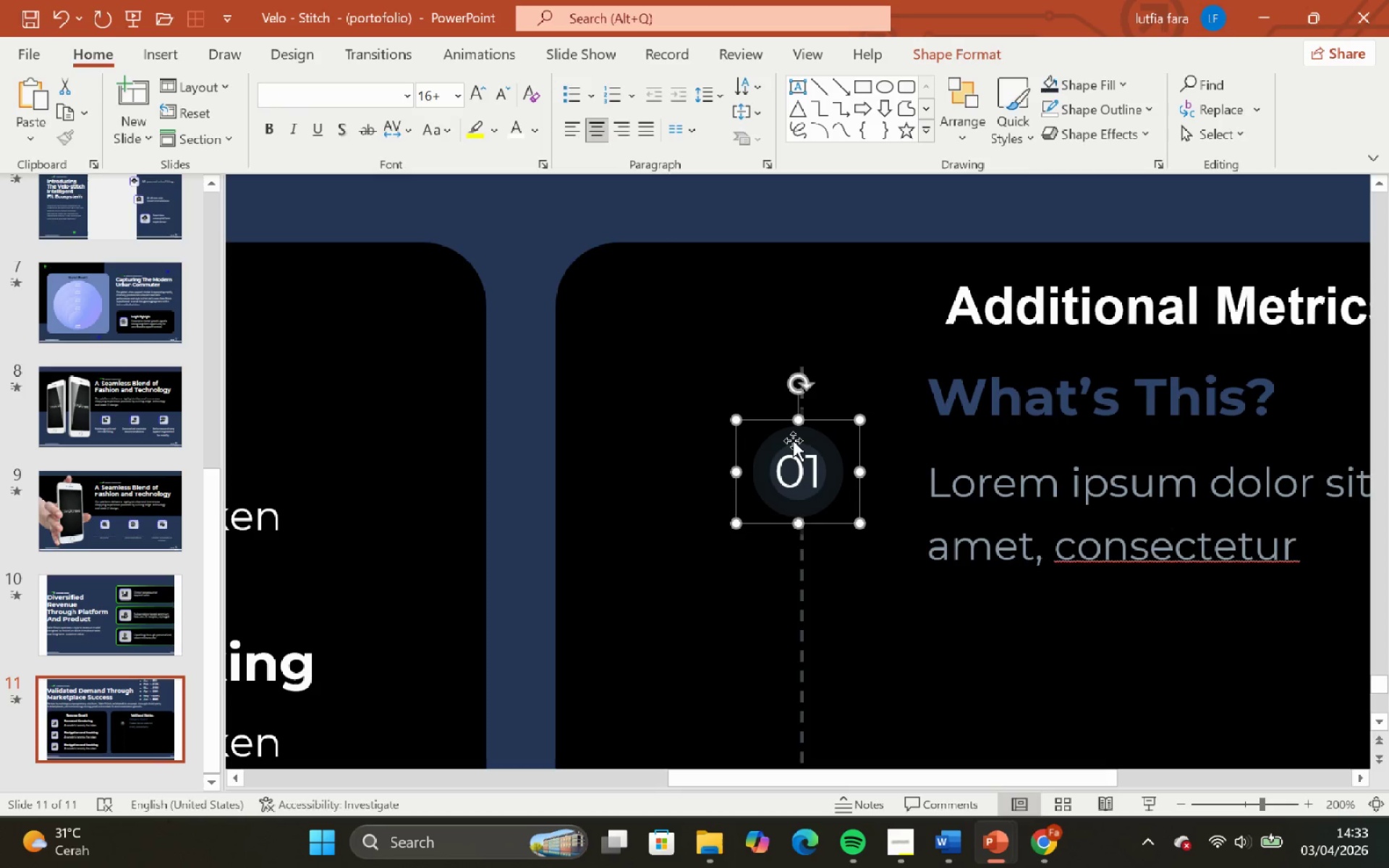 
left_click_drag(start_coordinate=[793, 441], to_coordinate=[797, 461])
 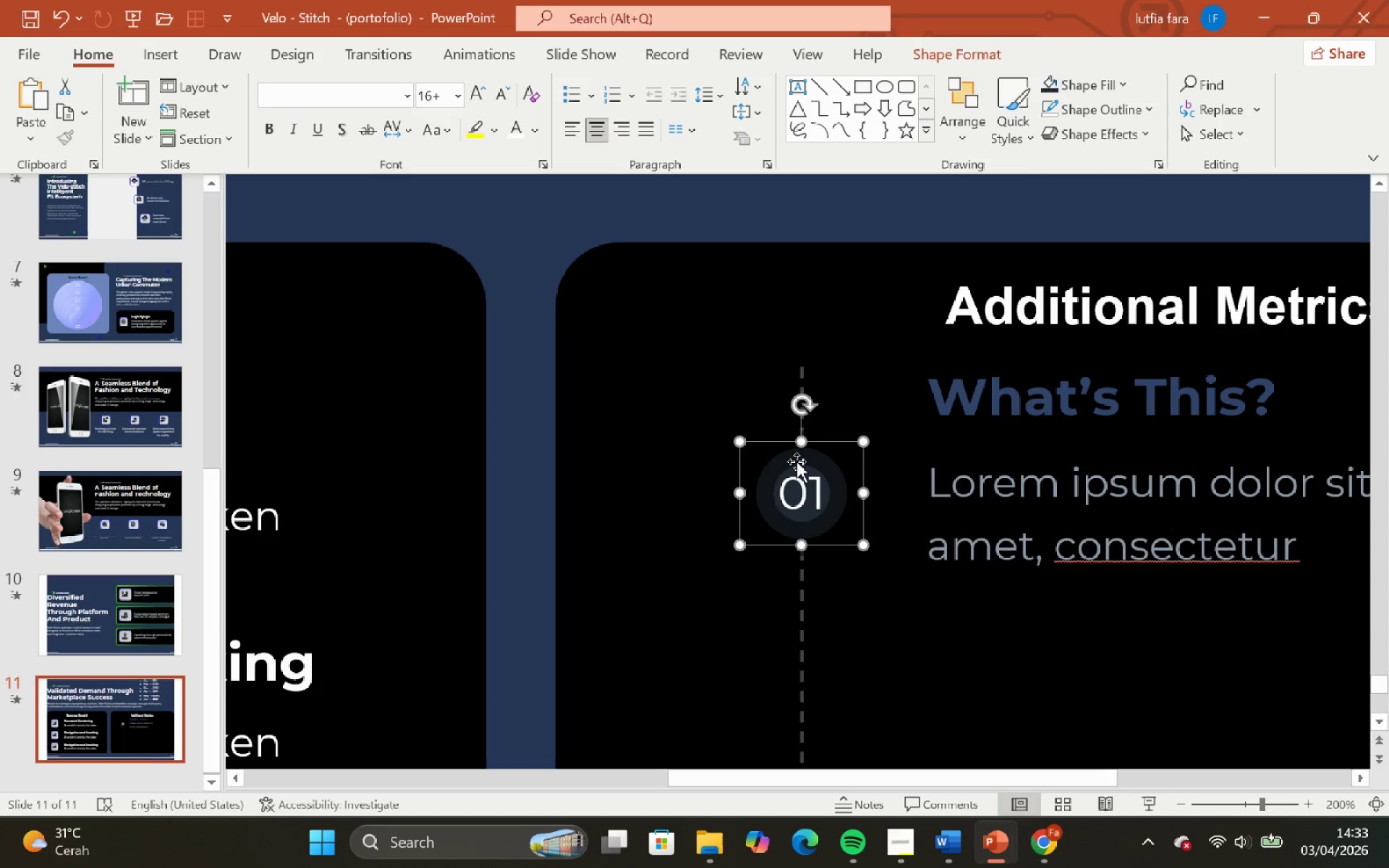 
key(Control+Z)
 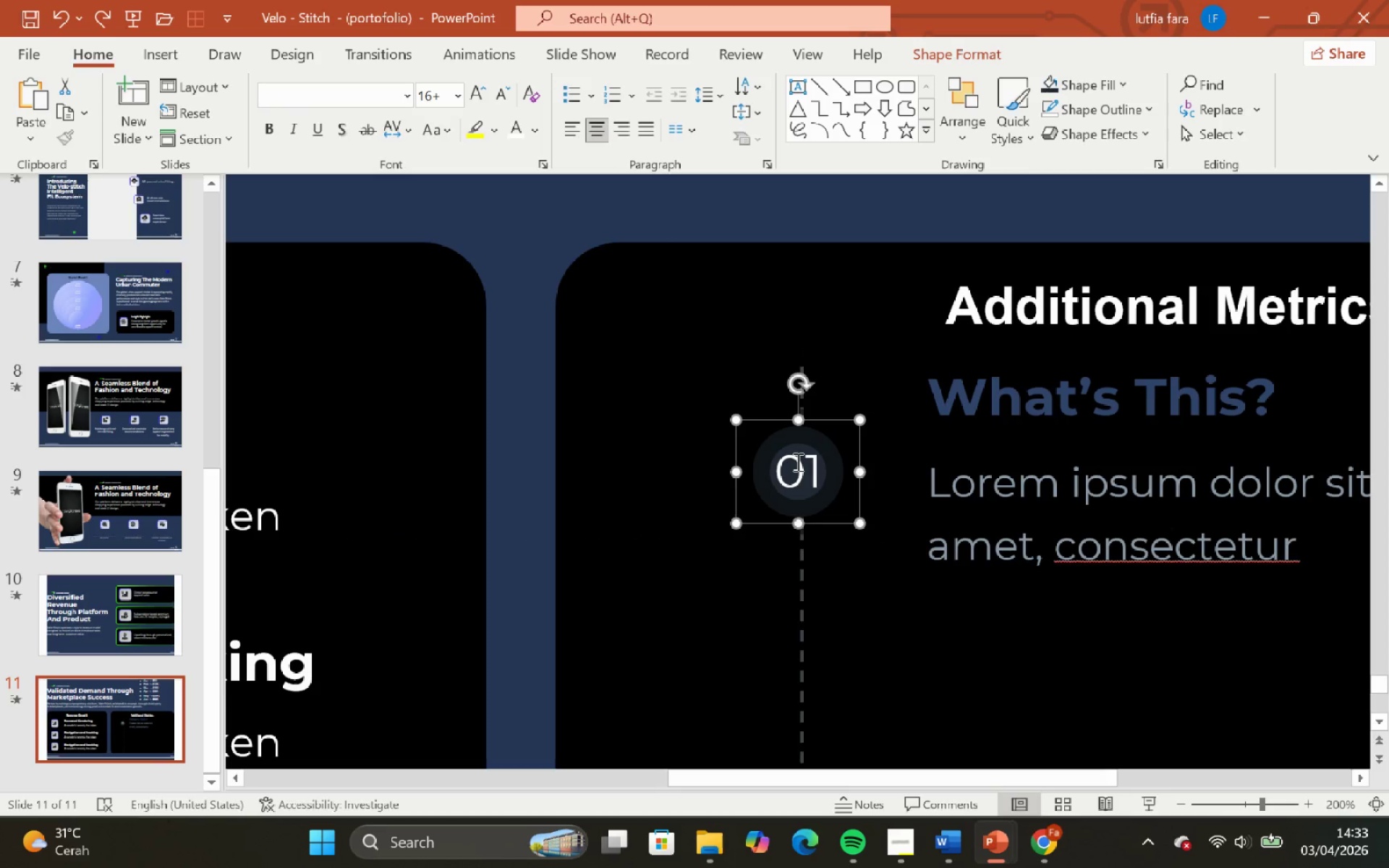 
left_click([518, 251])
 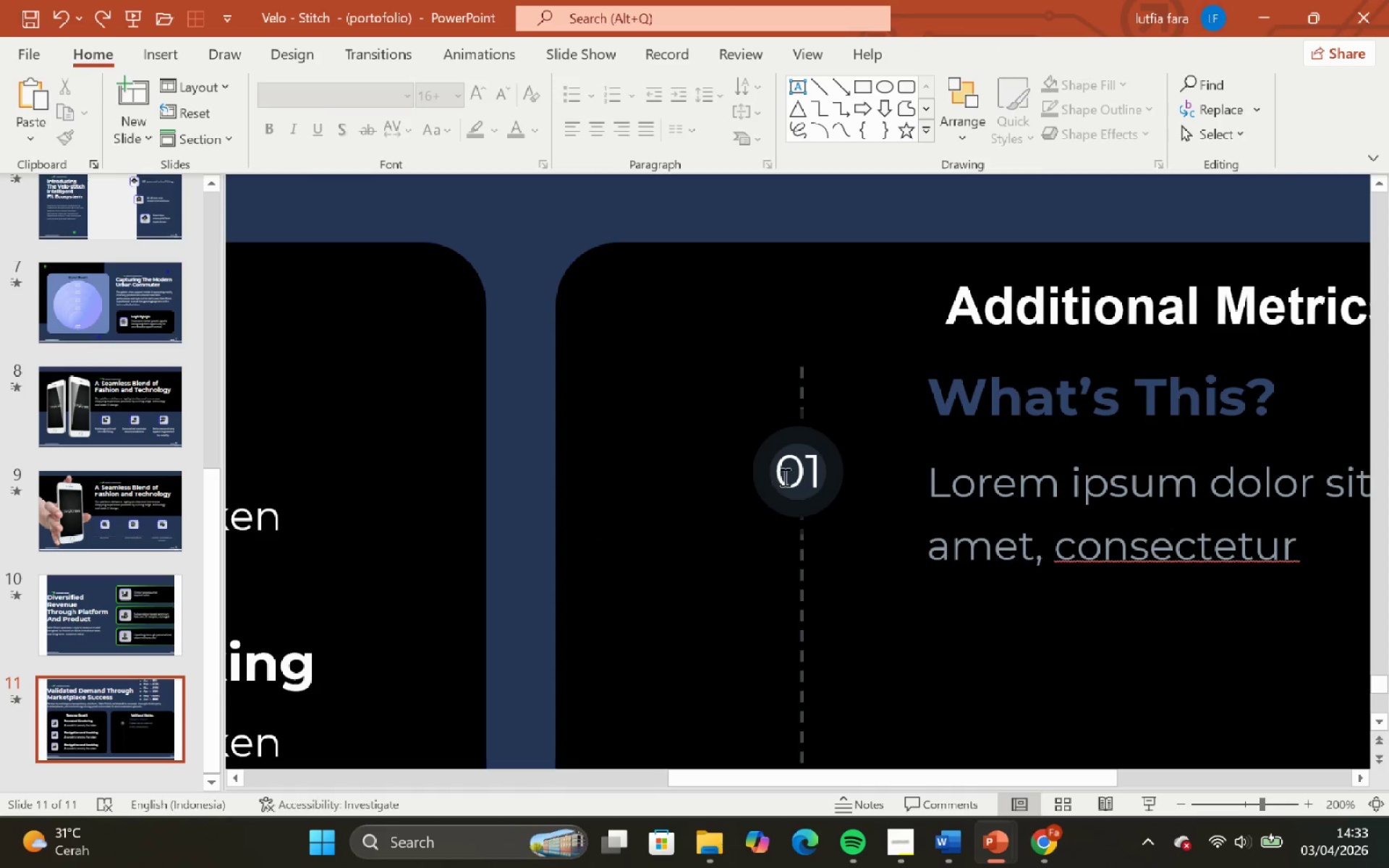 
left_click([830, 501])
 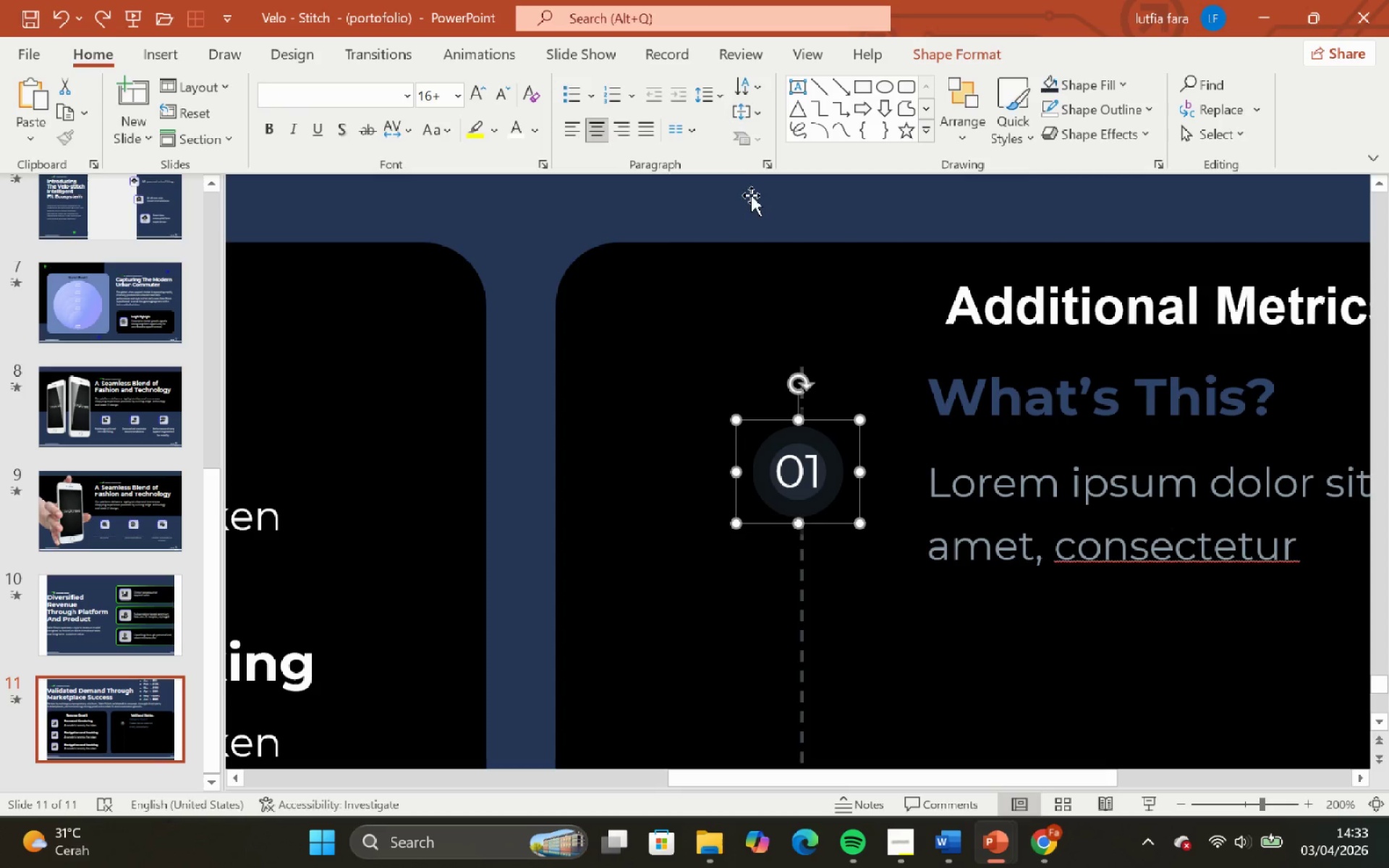 
left_click([747, 176])
 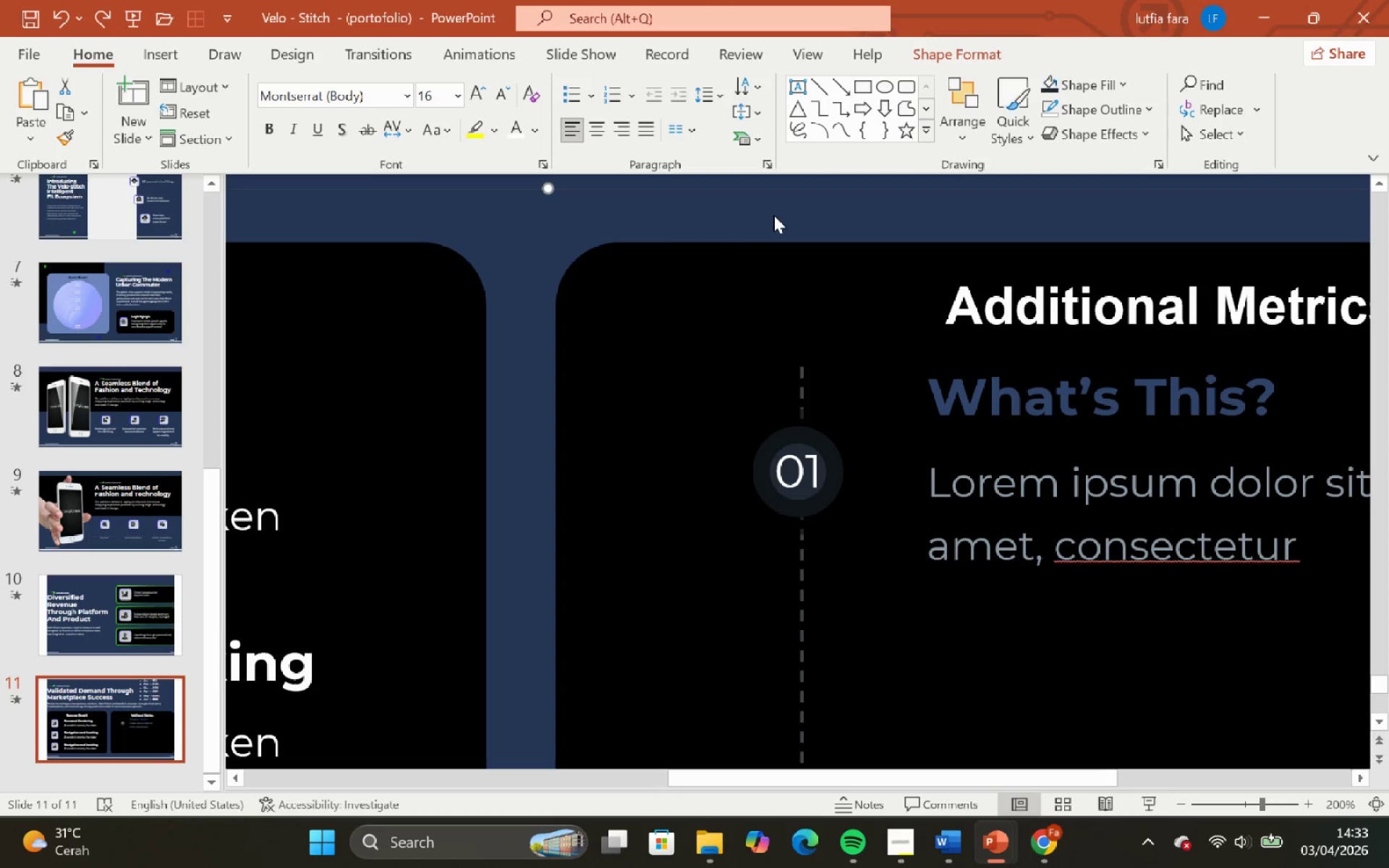 
left_click([773, 215])
 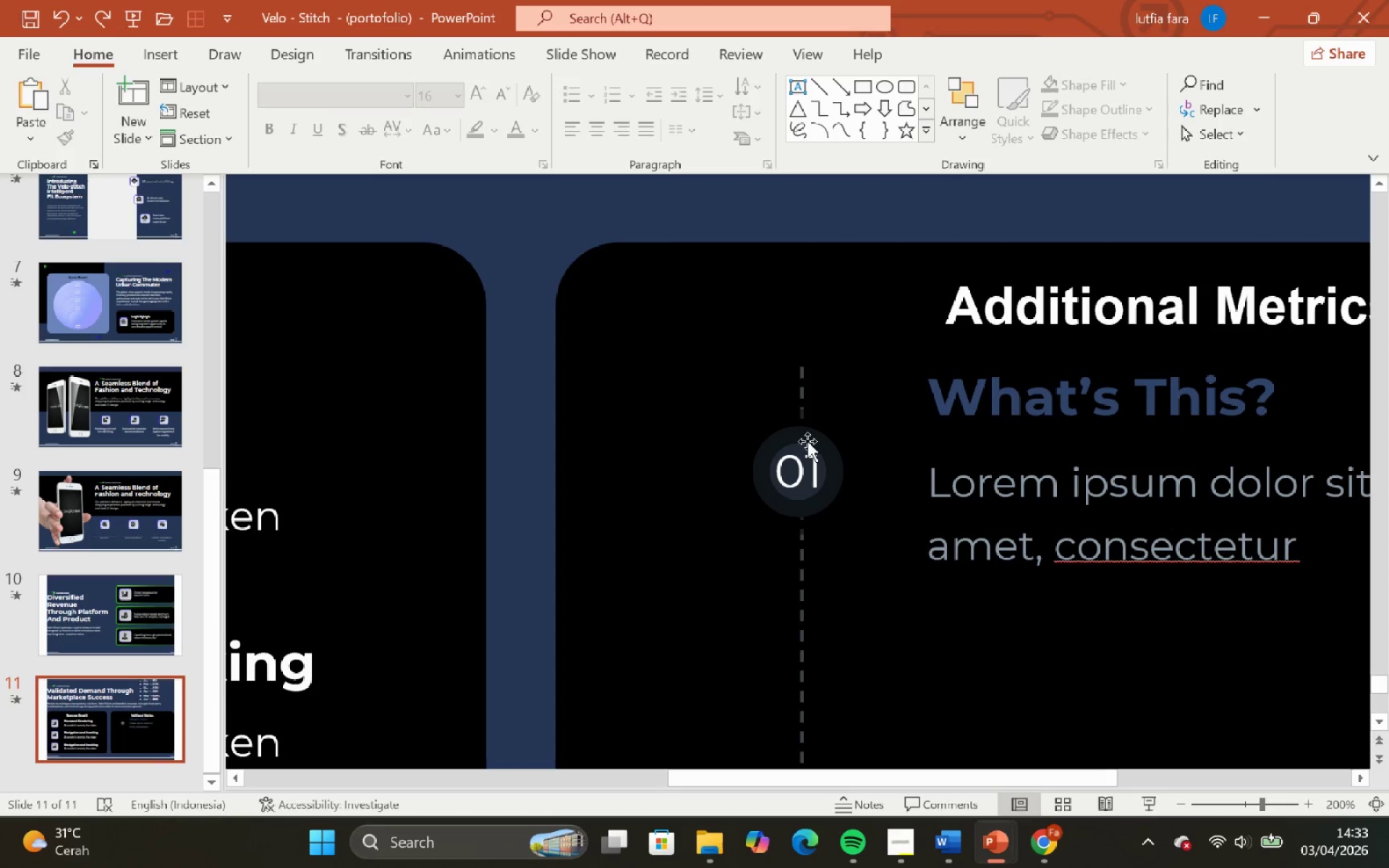 
left_click([807, 441])
 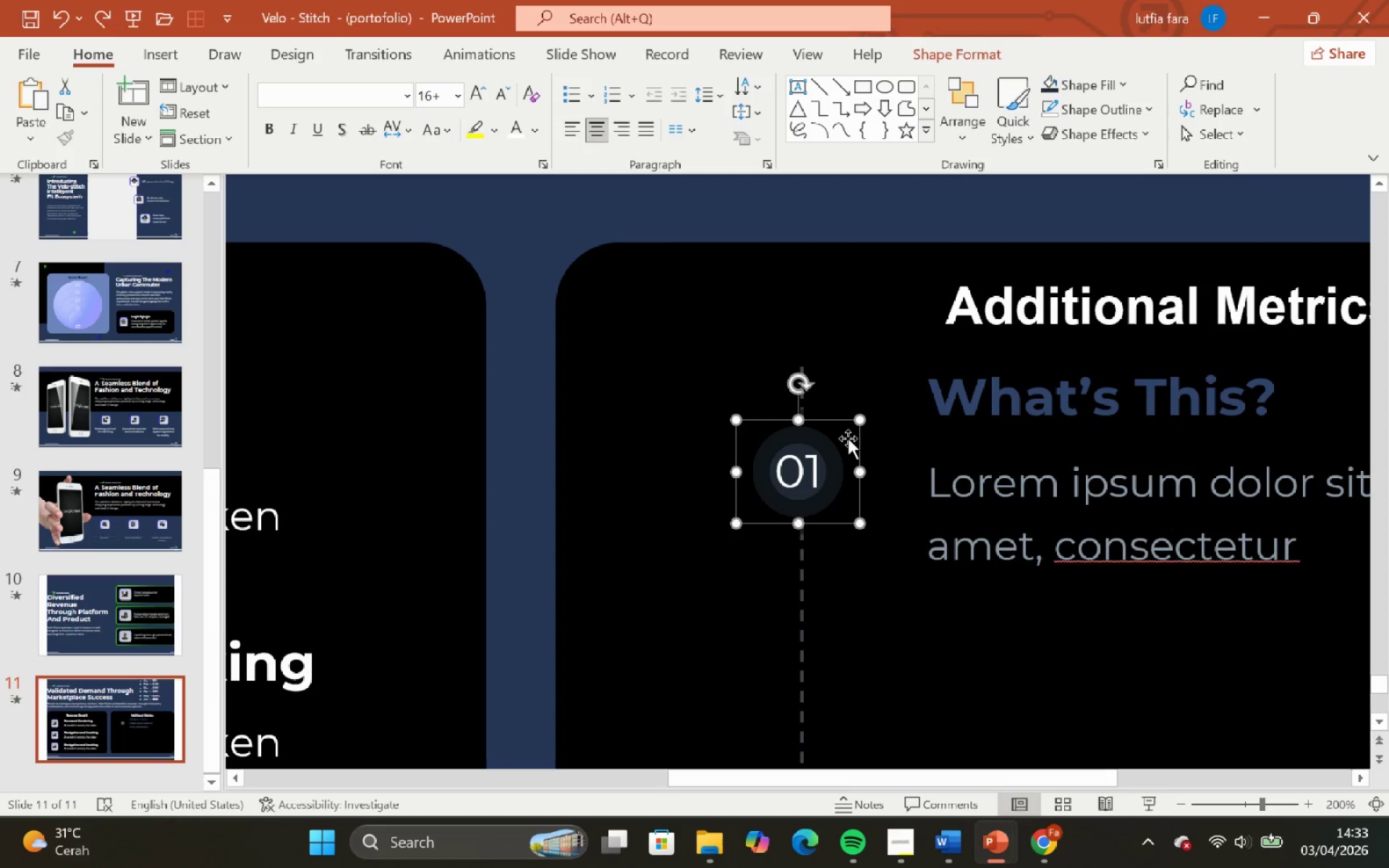 
left_click([1011, 429])
 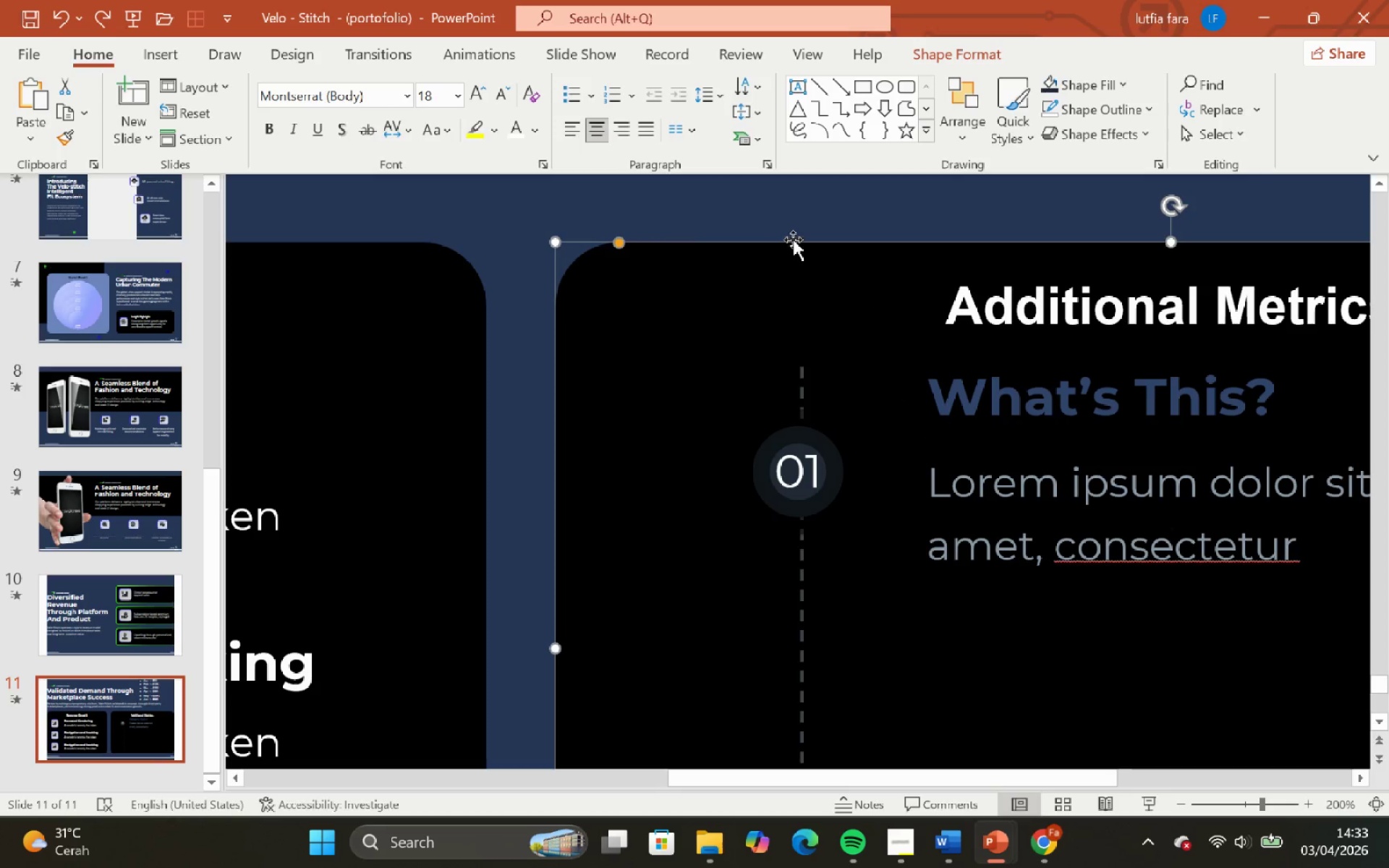 
double_click([798, 218])
 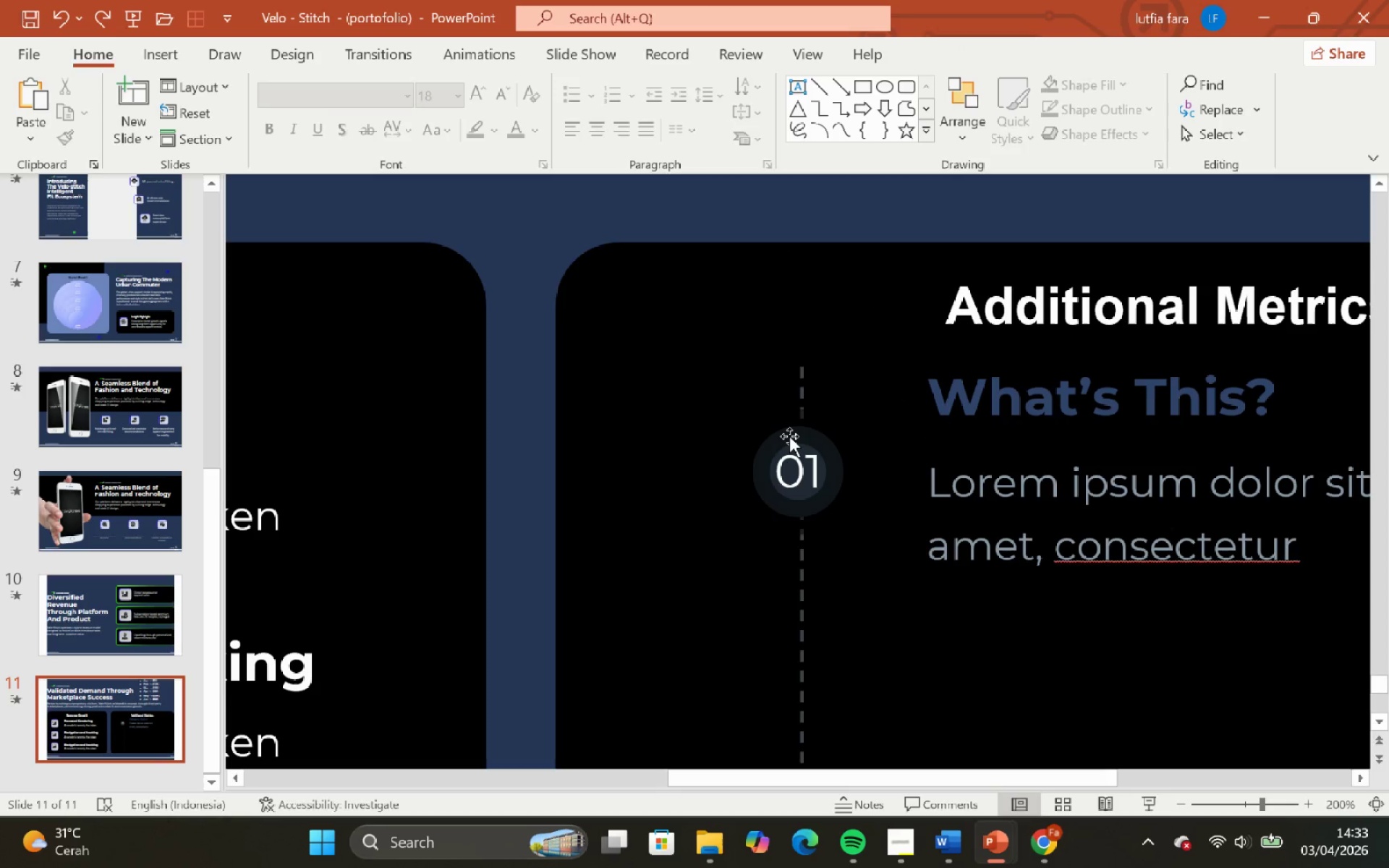 
left_click([789, 436])
 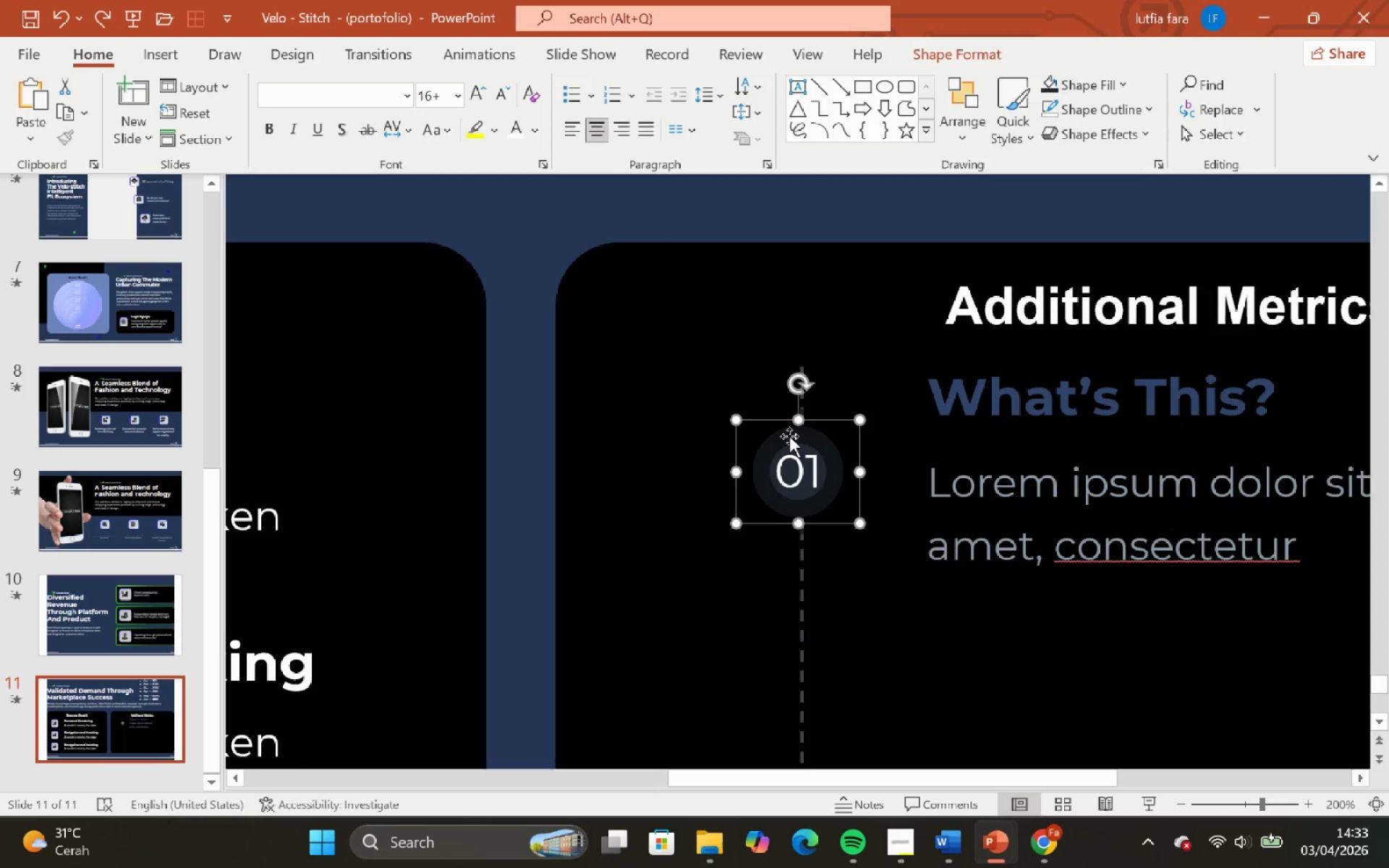 
hold_key(key=ShiftLeft, duration=0.86)
hold_key(key=ControlLeft, duration=0.81)
scroll: coordinate [789, 436], scroll_direction: up, amount: 7.0
 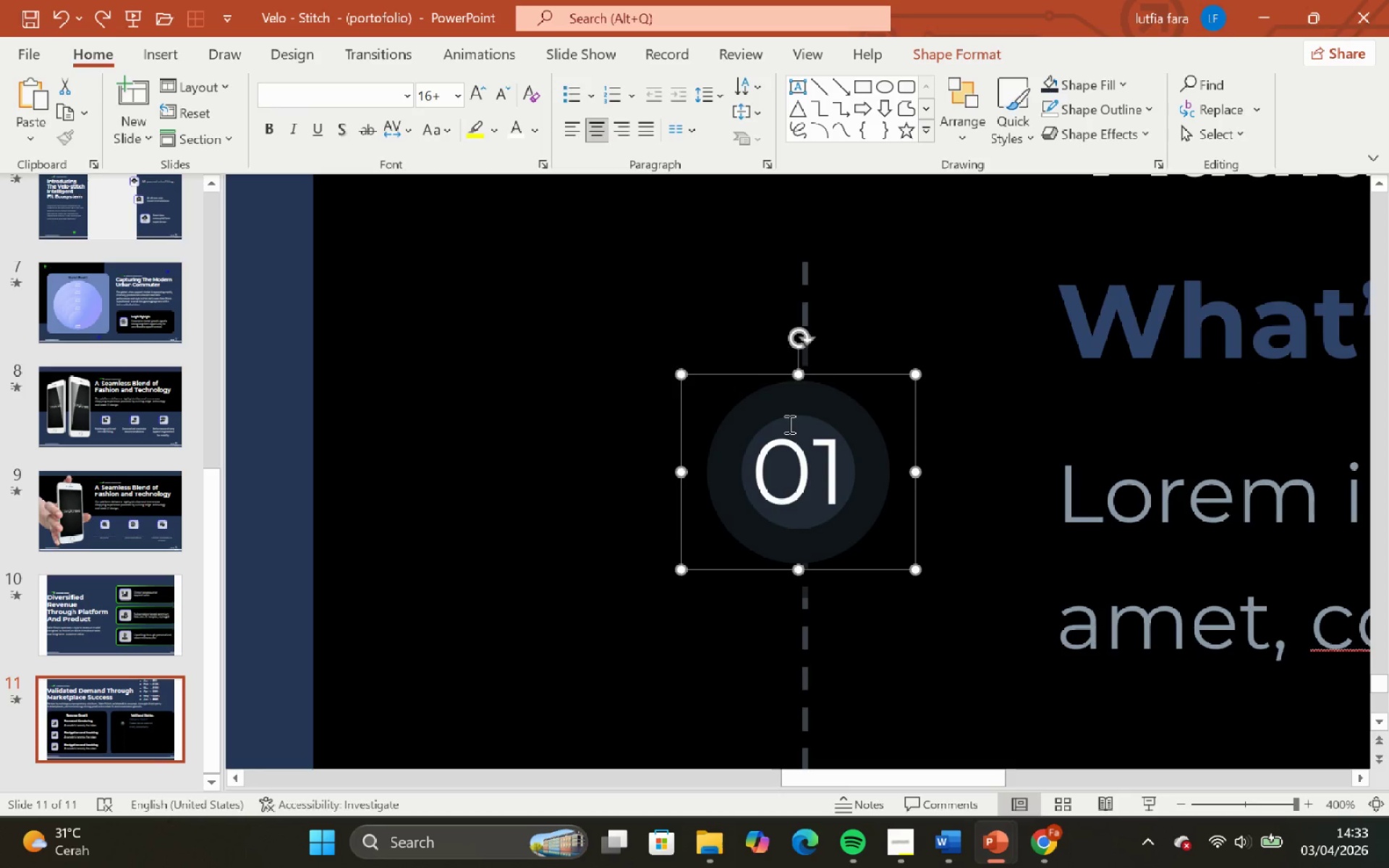 
left_click([788, 424])
 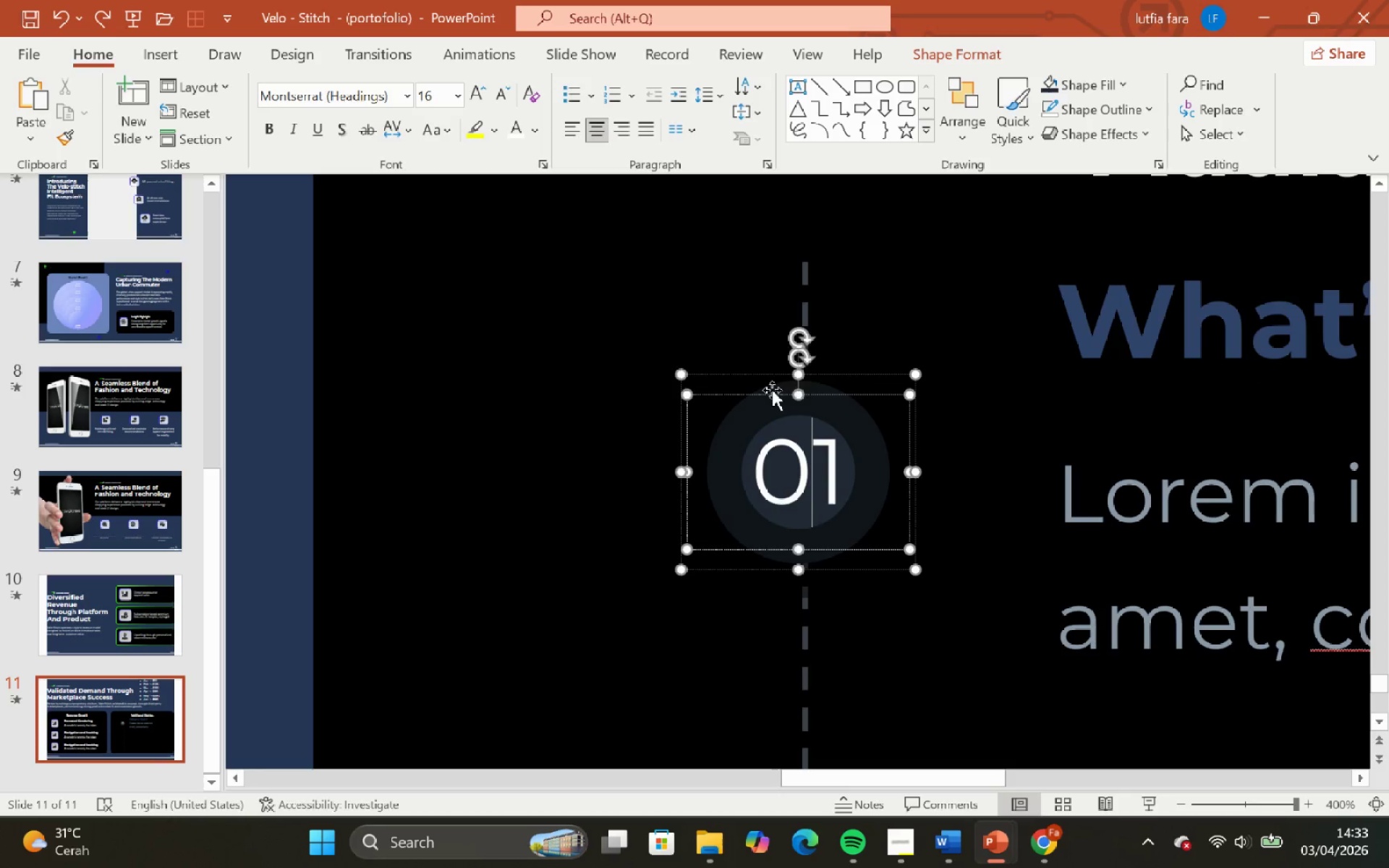 
left_click([772, 390])
 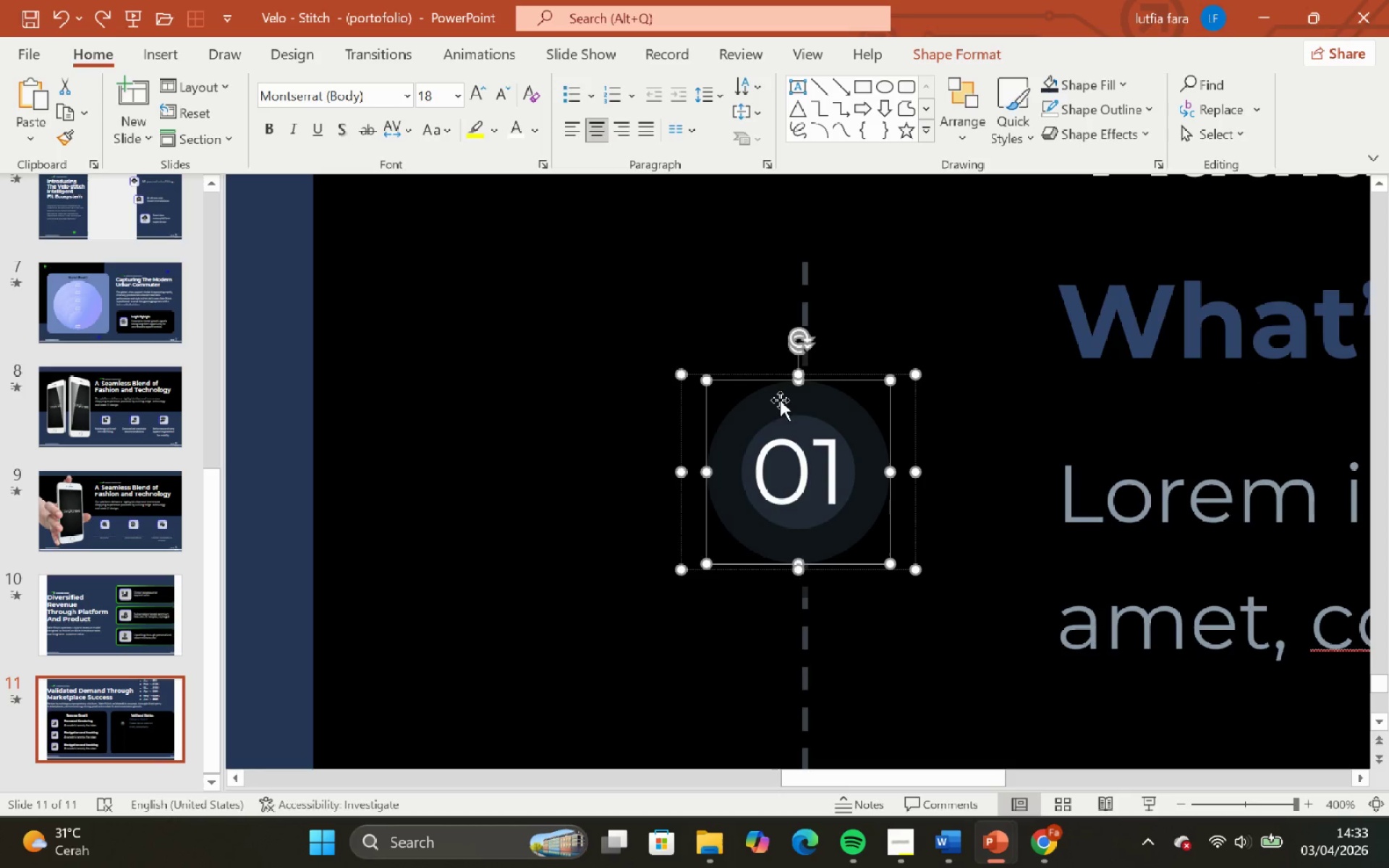 
left_click([780, 400])
 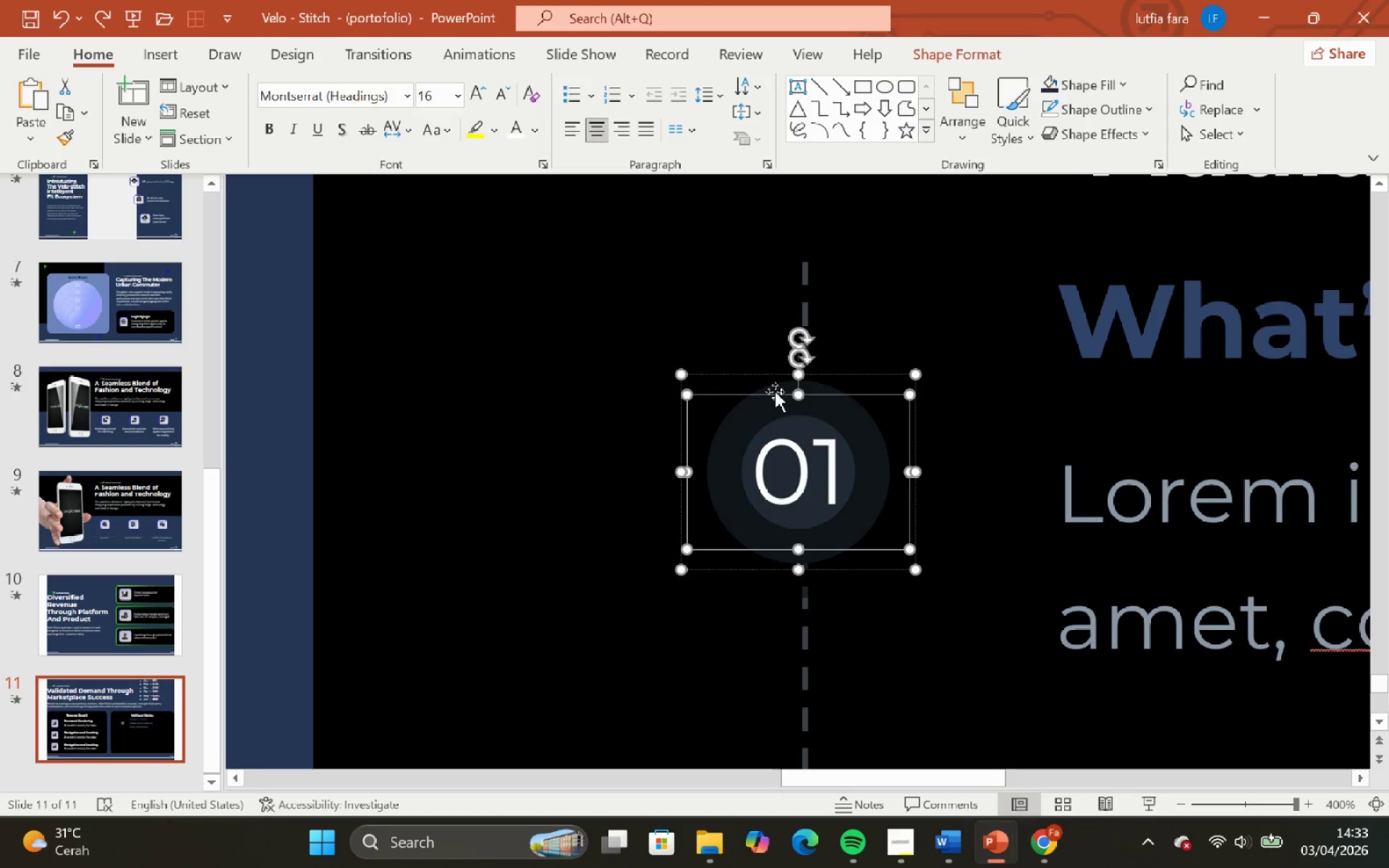 
left_click([775, 391])
 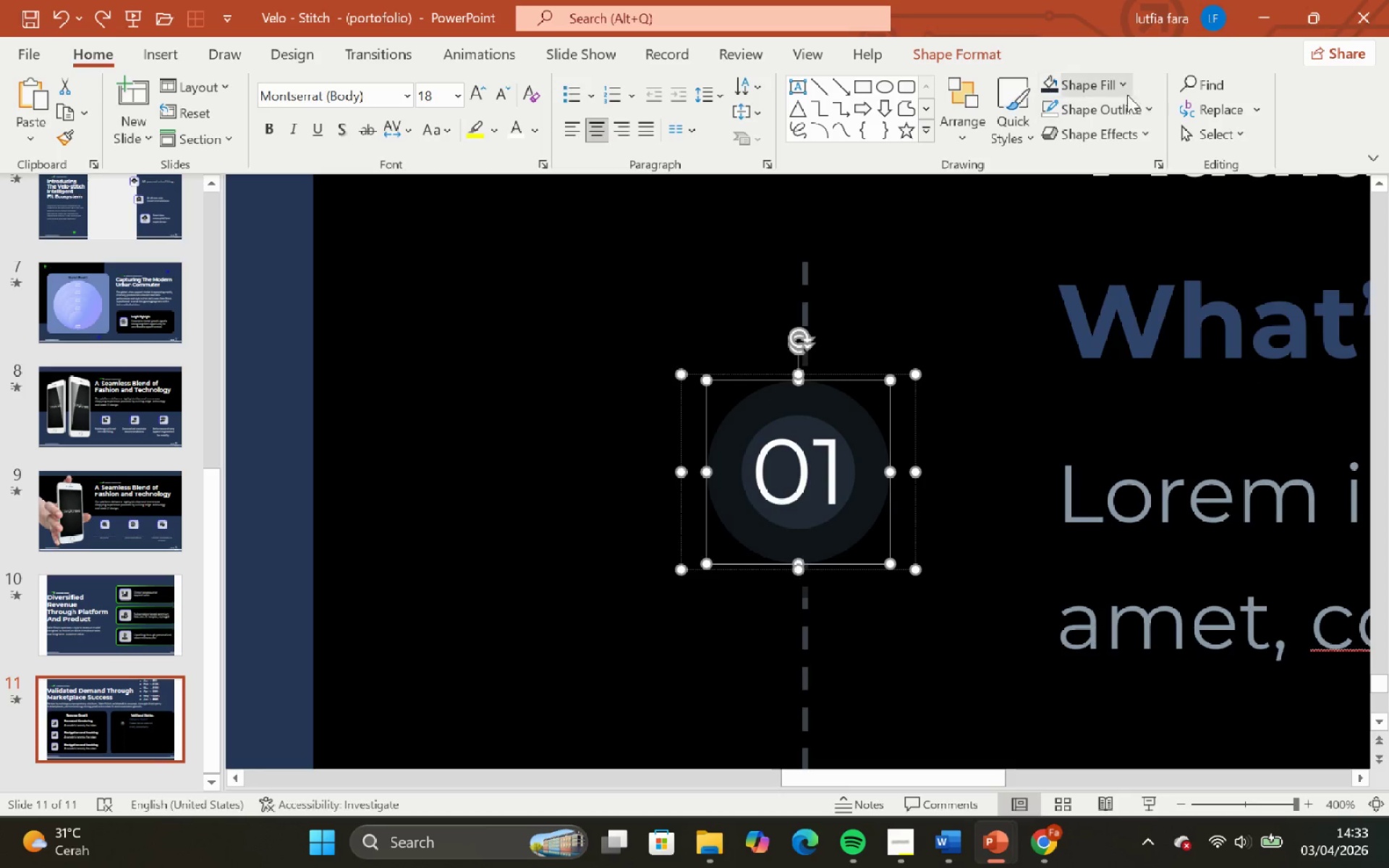 
left_click([1108, 75])
 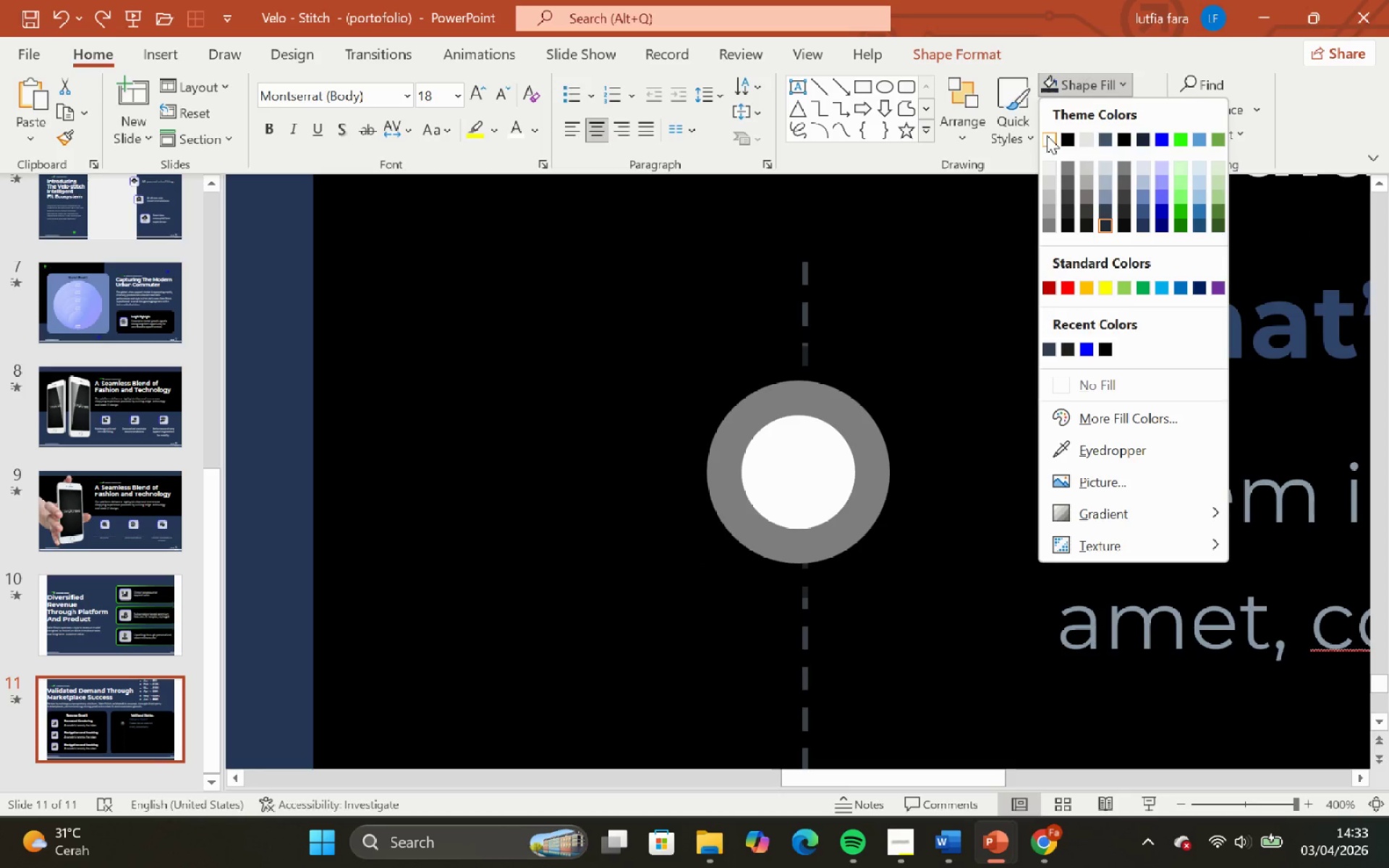 
left_click([1047, 135])
 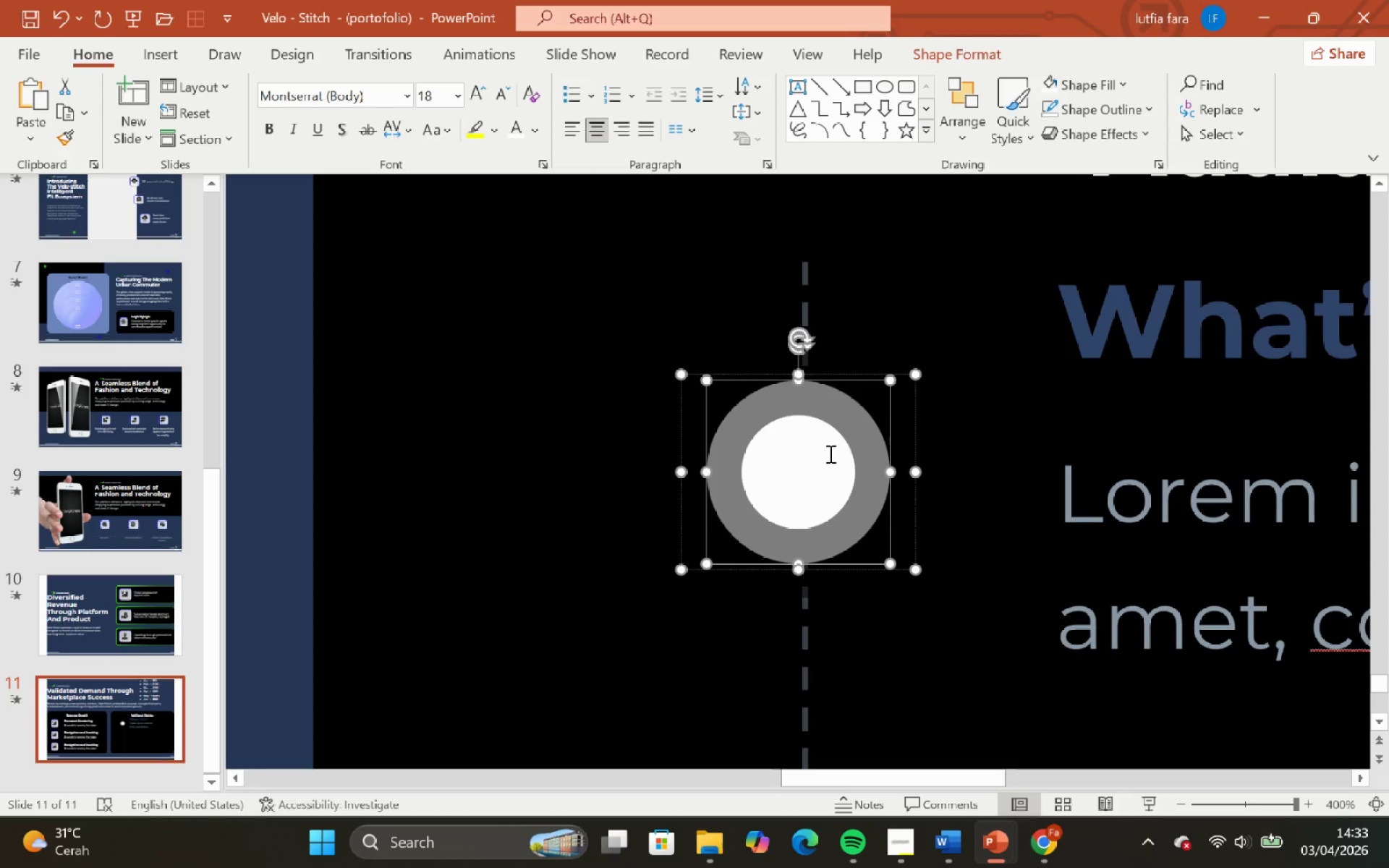 
left_click([818, 455])
 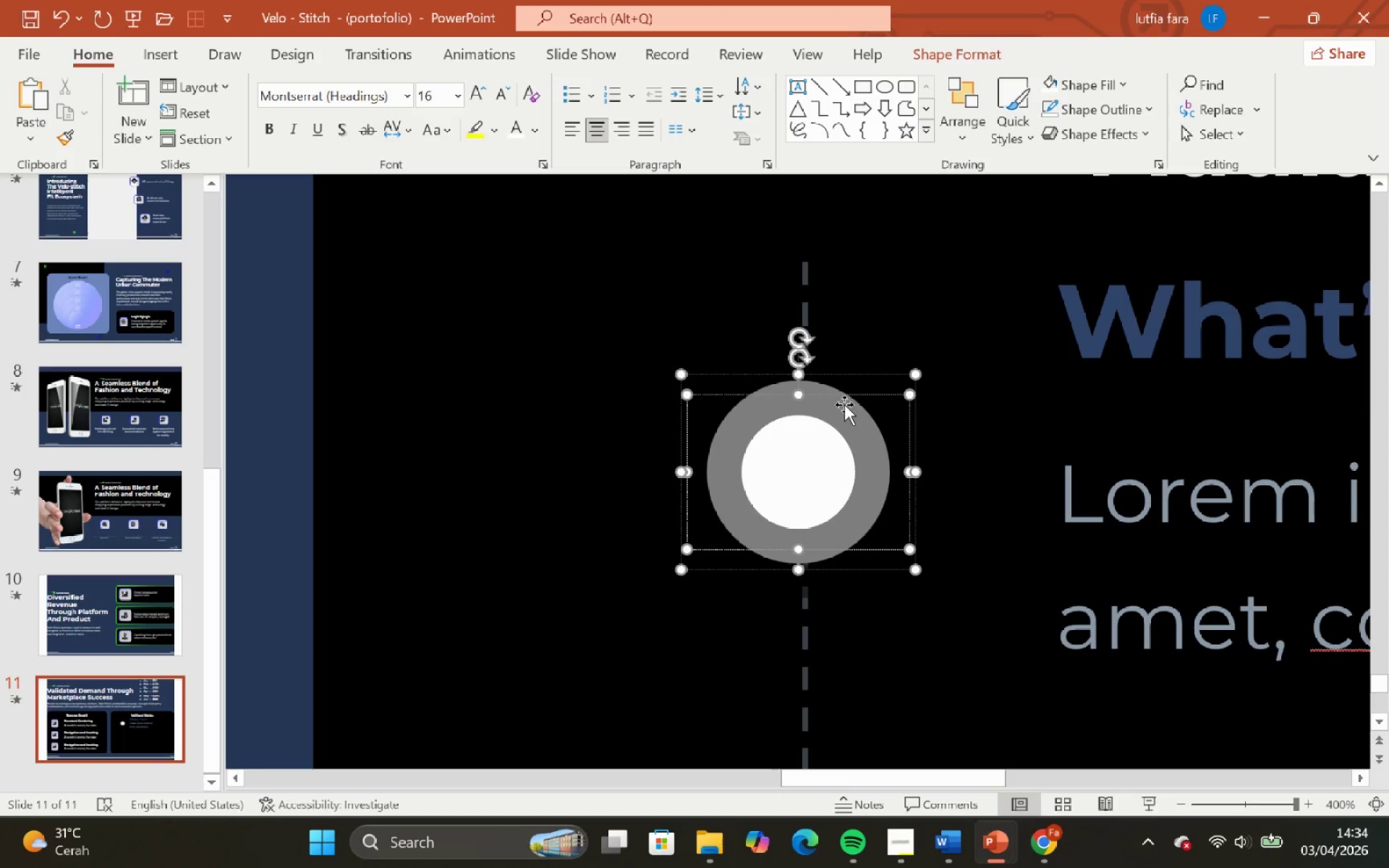 
left_click([849, 394])
 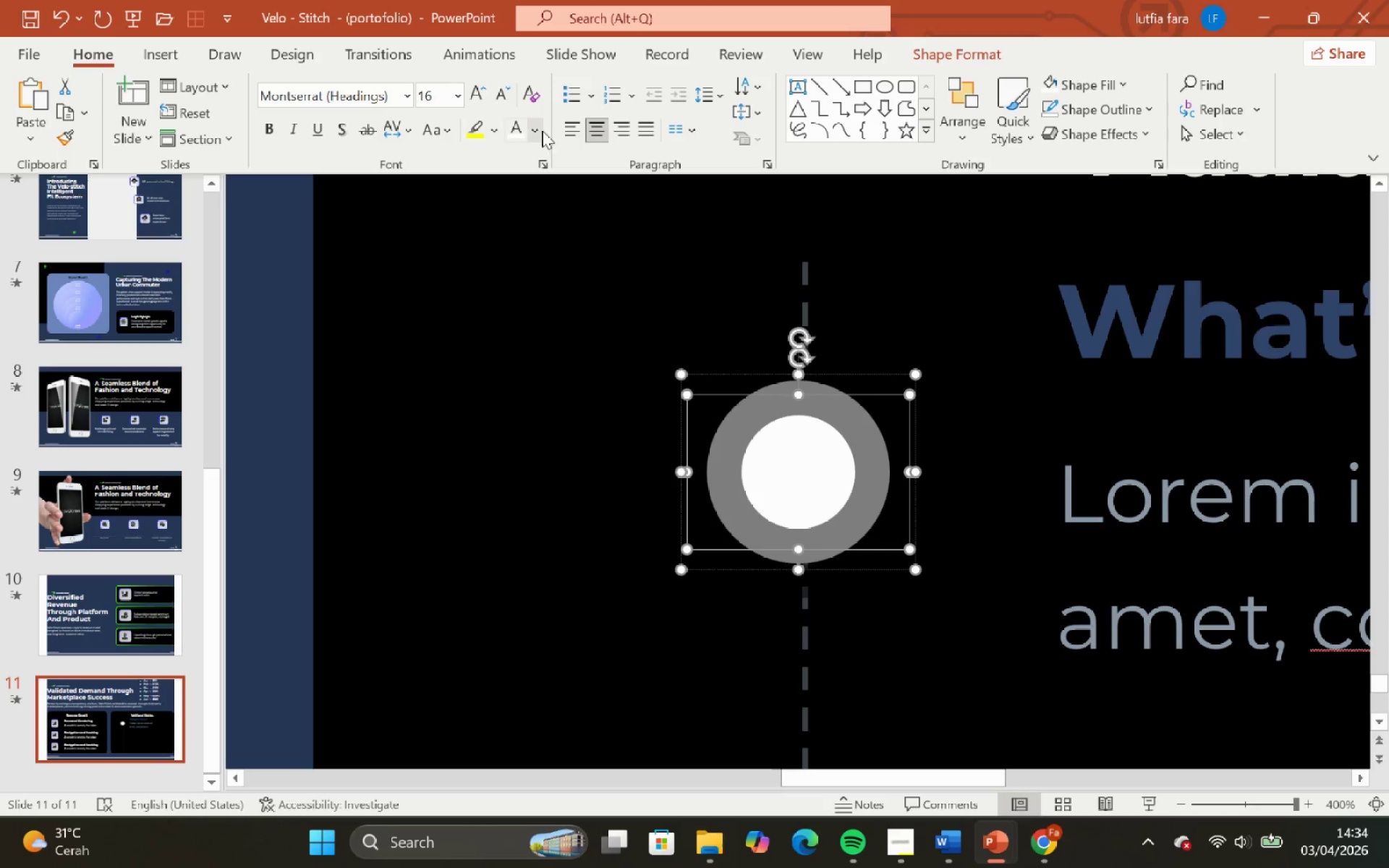 
left_click([540, 130])
 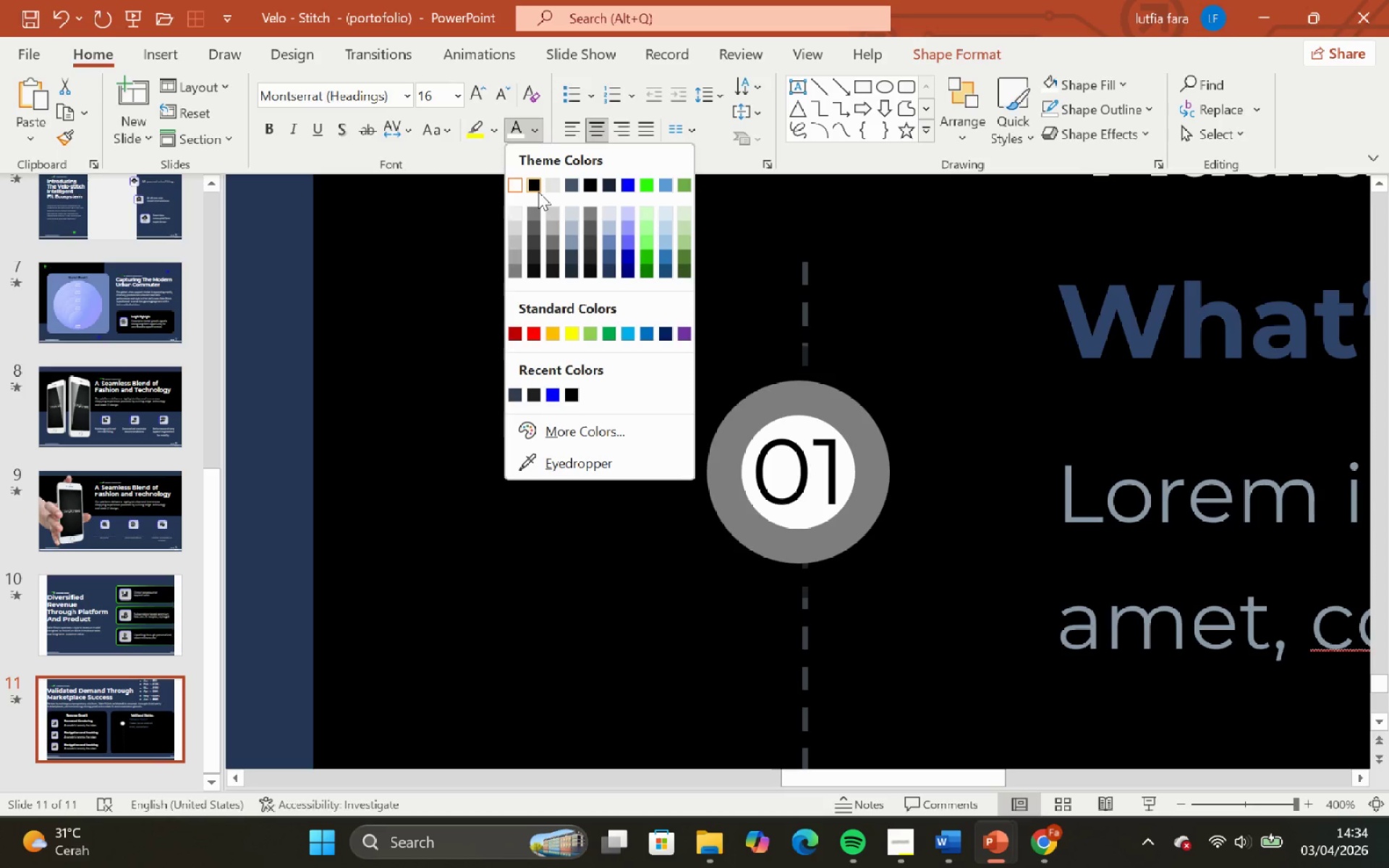 
left_click([535, 190])
 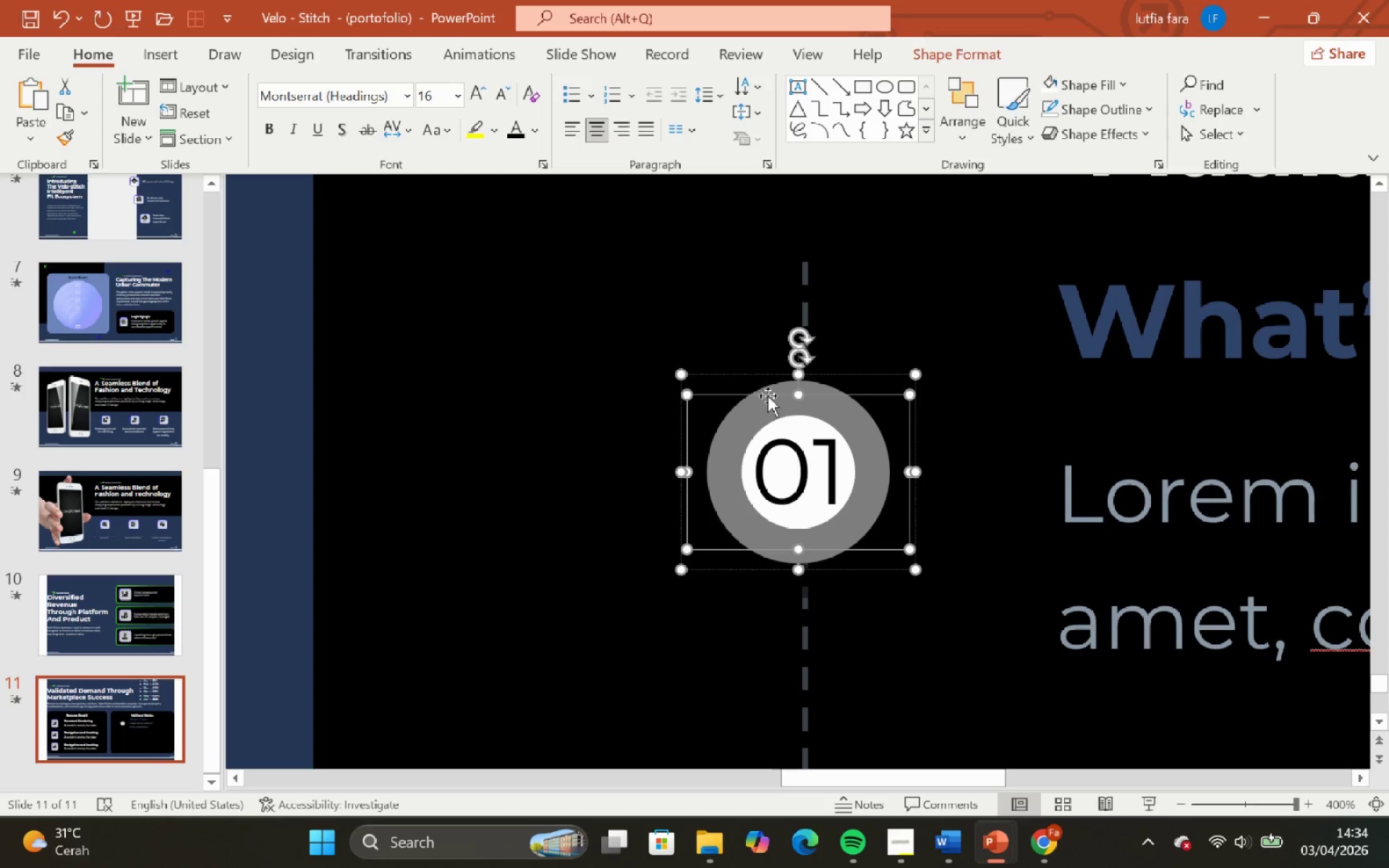 
left_click([768, 396])
 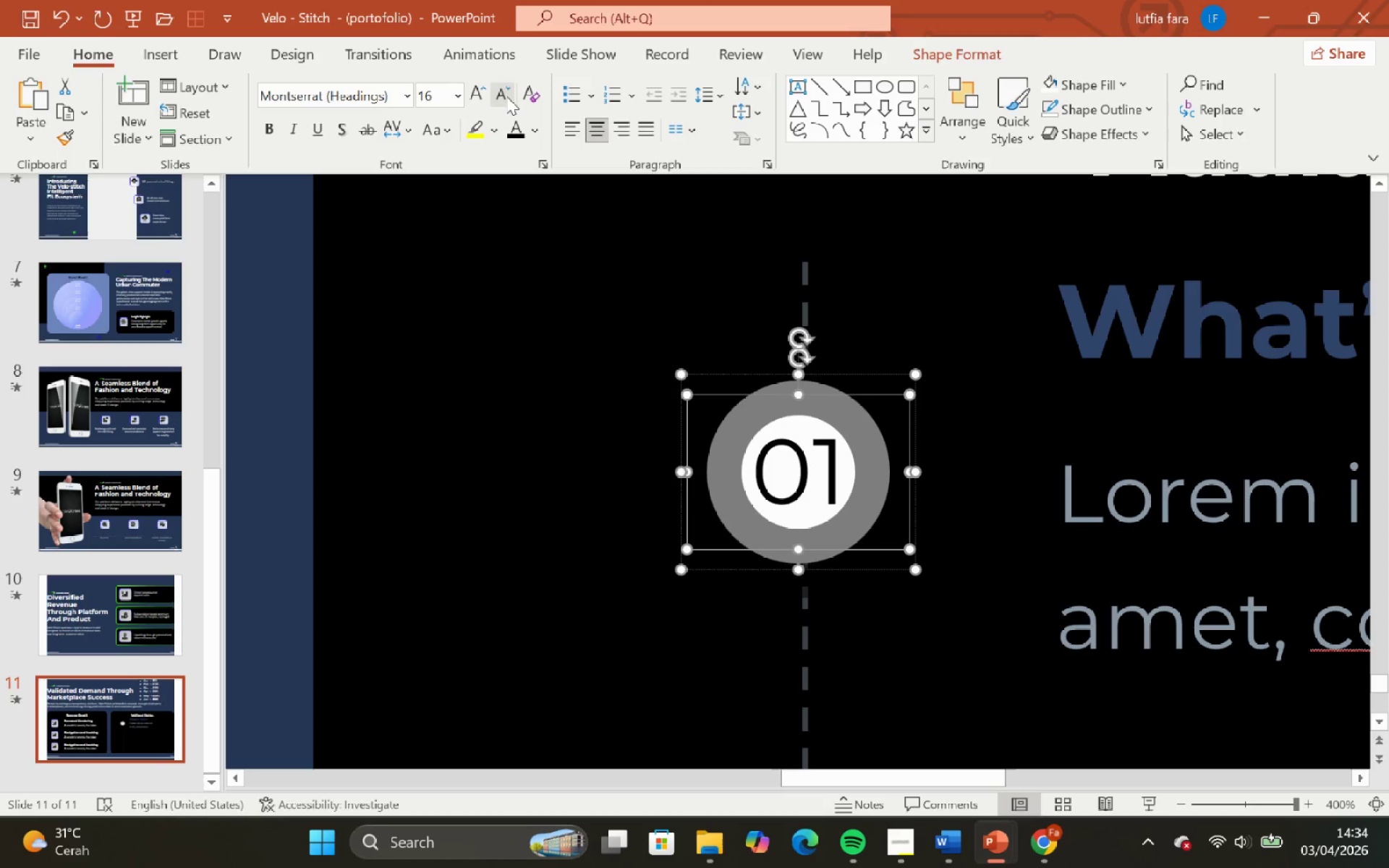 
double_click([506, 96])
 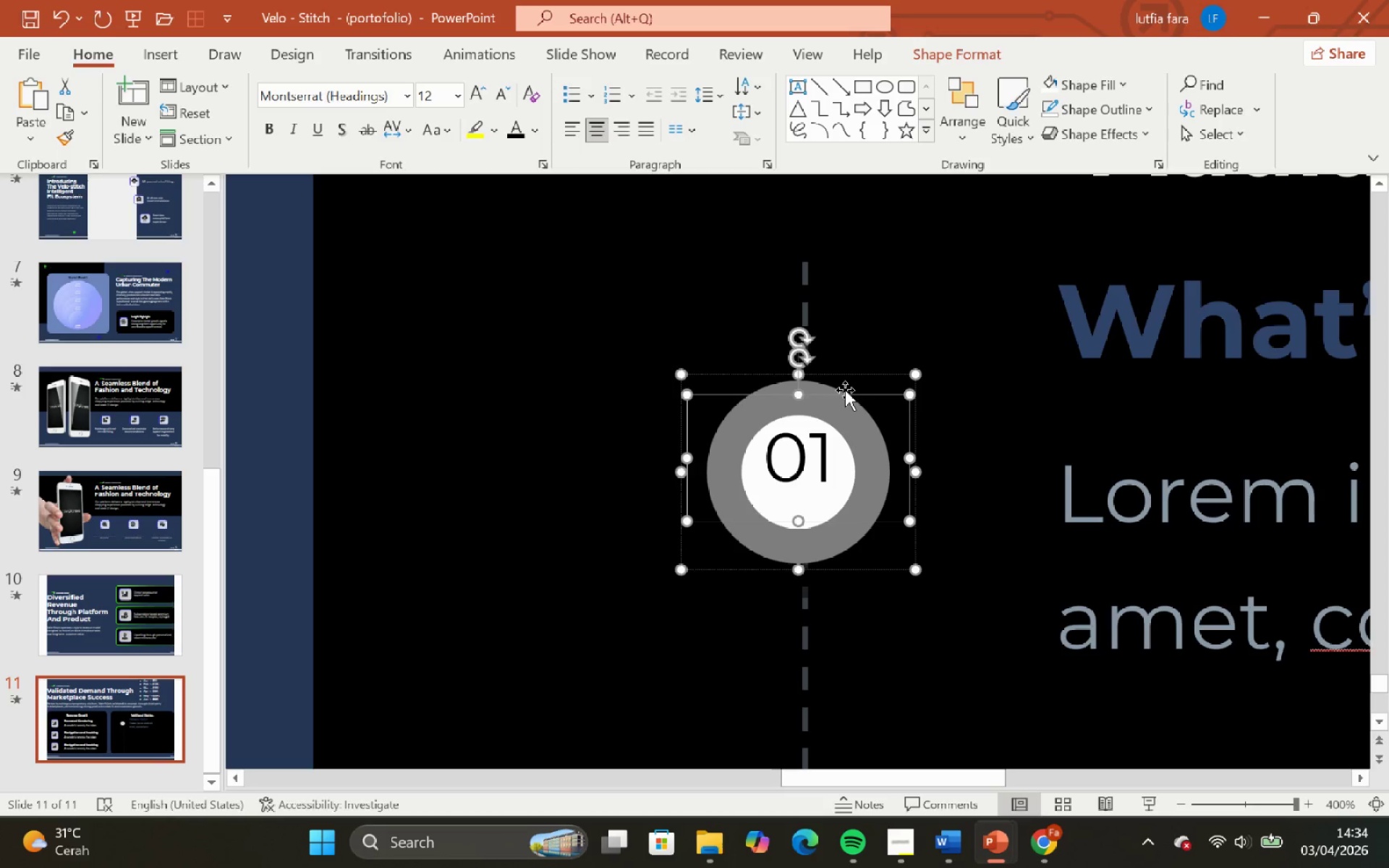 
hold_key(key=ShiftLeft, duration=4.27)
left_click_drag(start_coordinate=[846, 393], to_coordinate=[838, 410])
 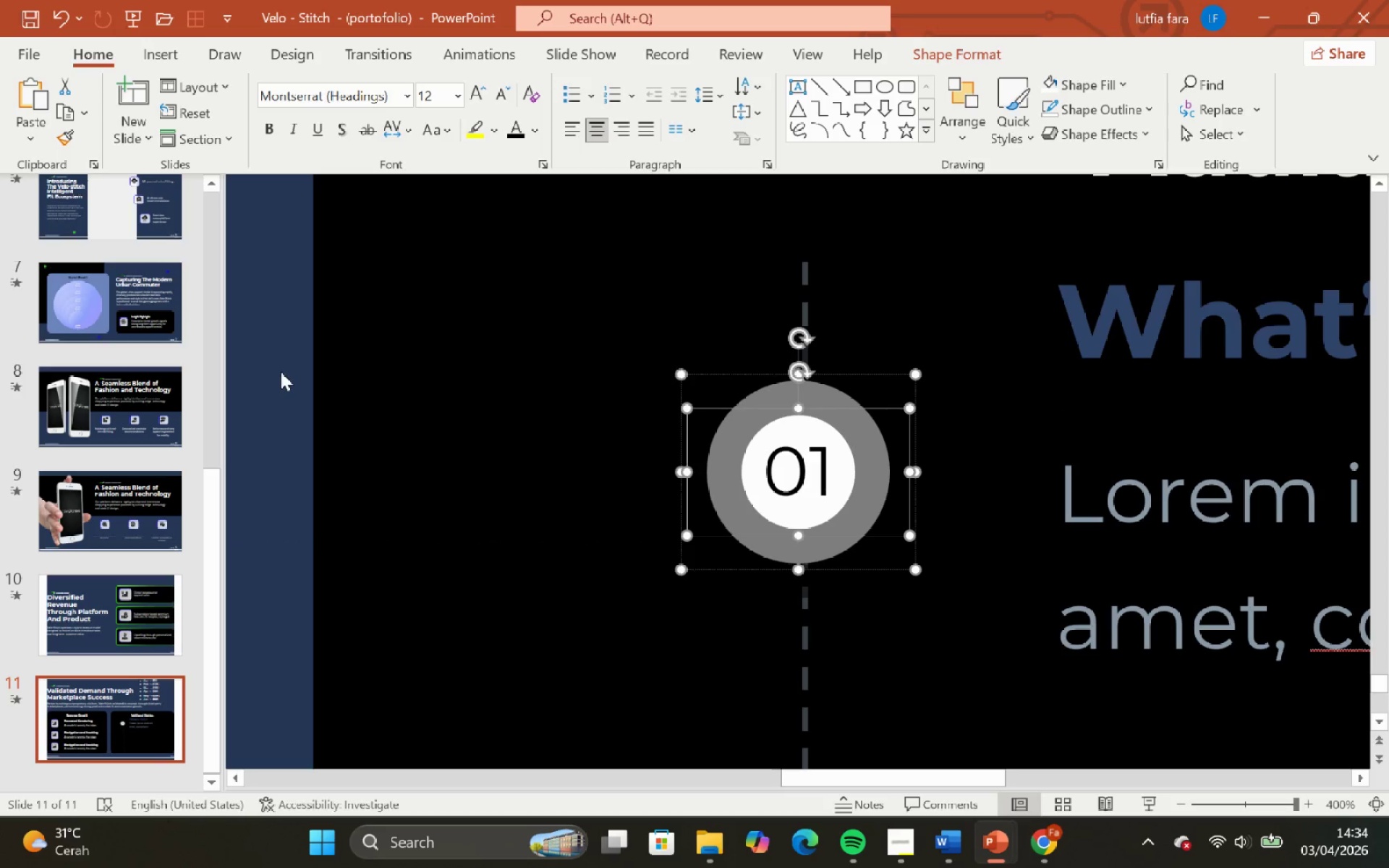 
left_click([281, 372])
 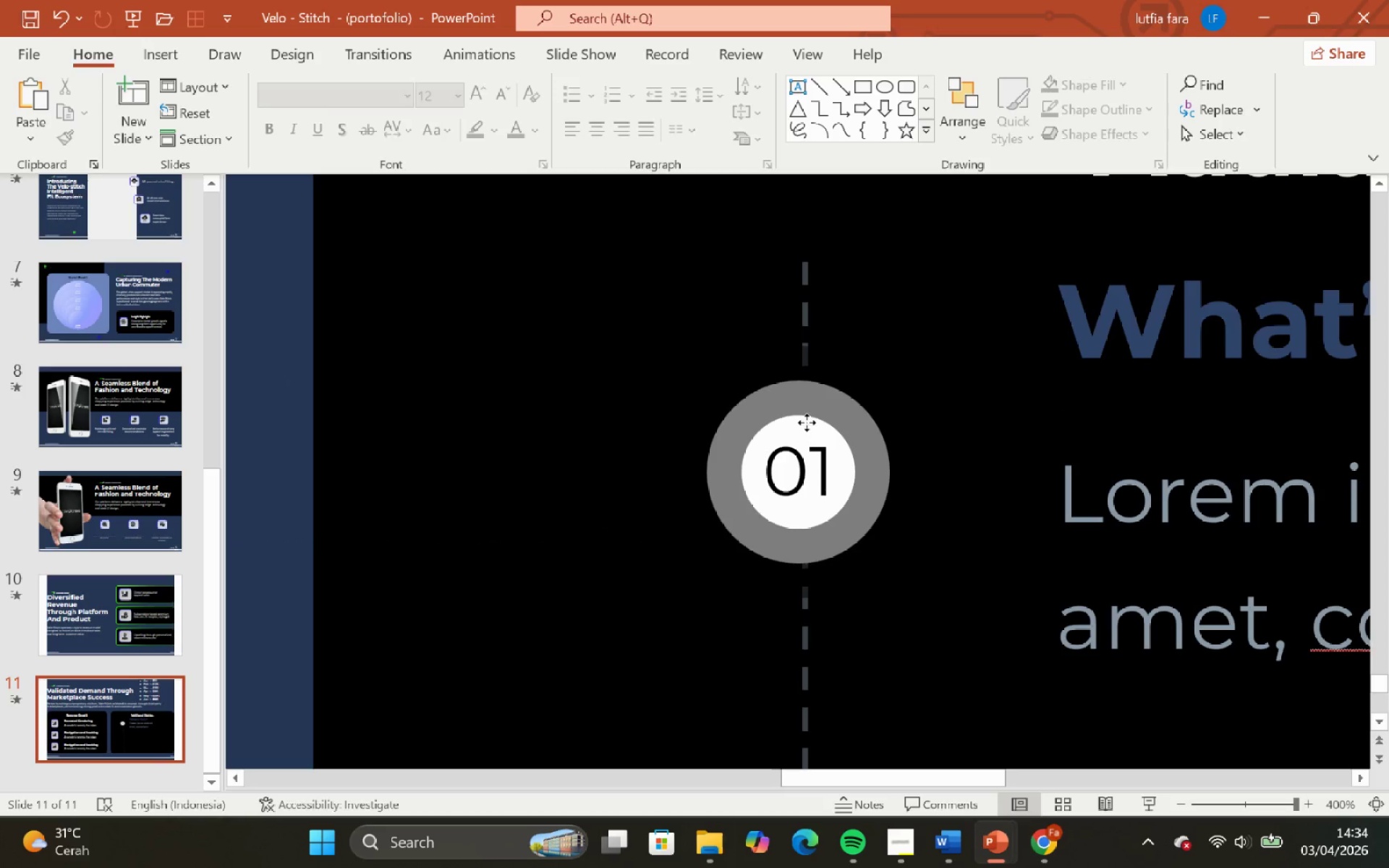 
left_click_drag(start_coordinate=[821, 404], to_coordinate=[810, 433])
 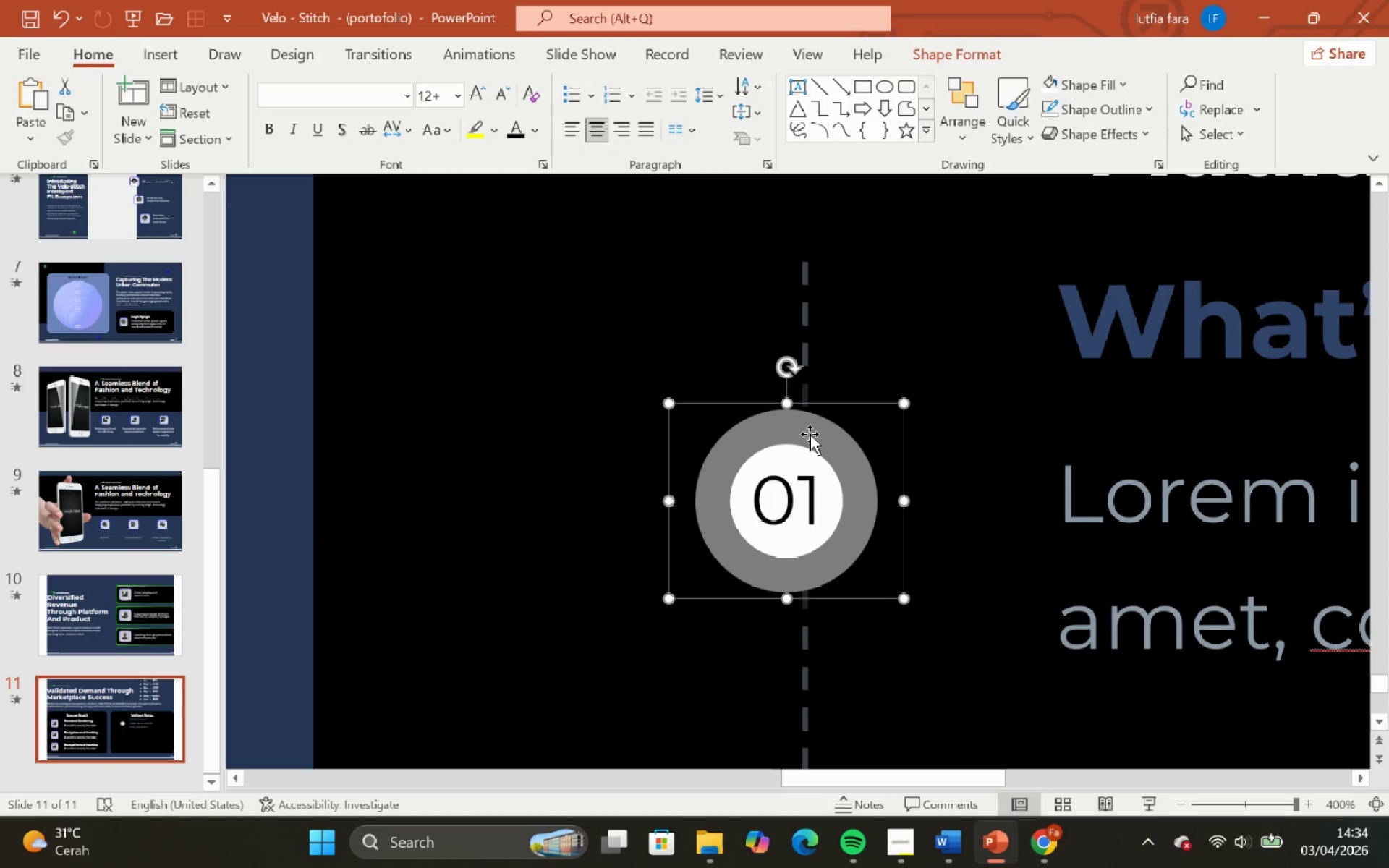 
key(Control+Z)
 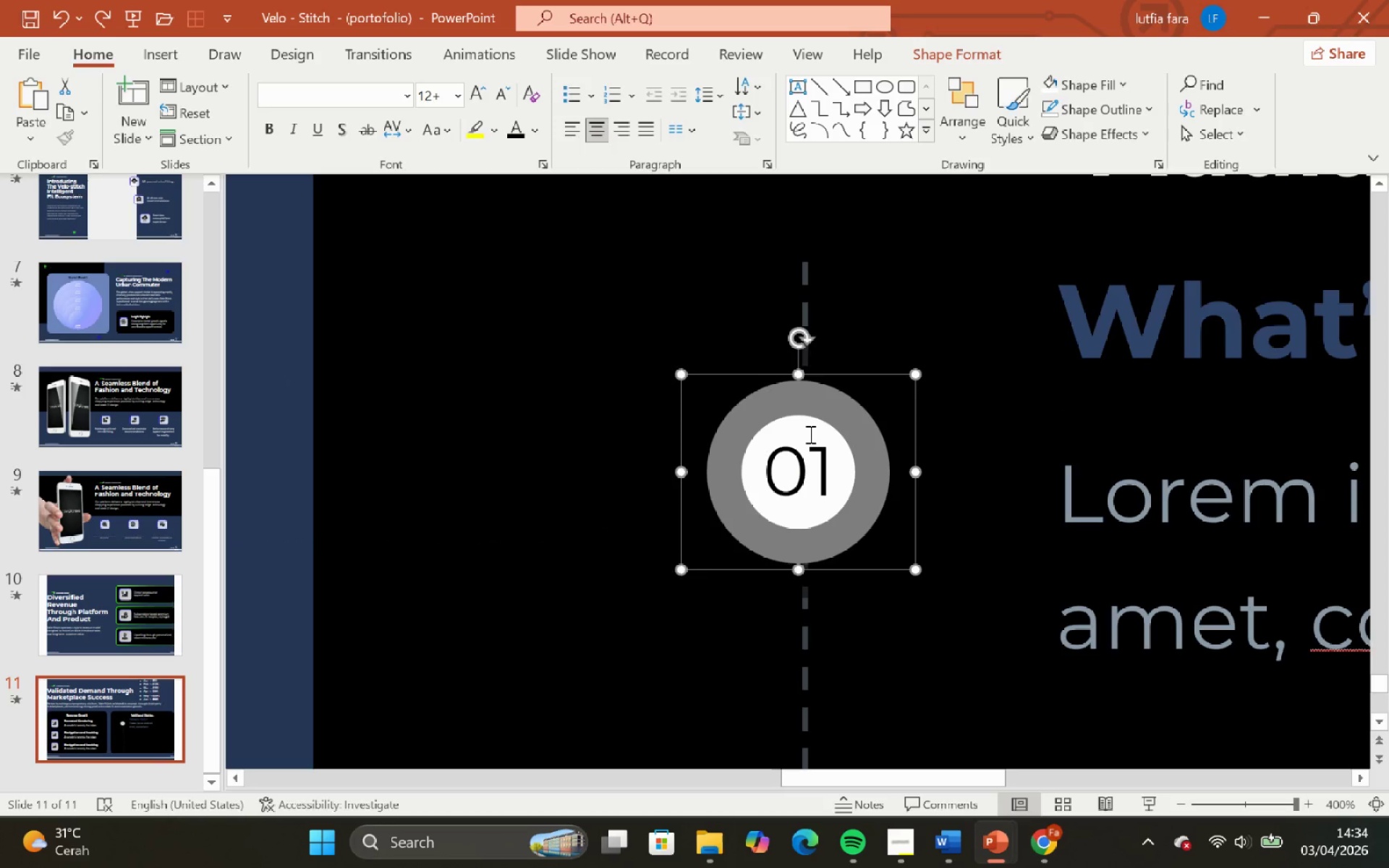 
hold_key(key=ShiftLeft, duration=1.16)
hold_key(key=ControlLeft, duration=1.11)
scroll: coordinate [809, 434], scroll_direction: down, amount: 2.0
 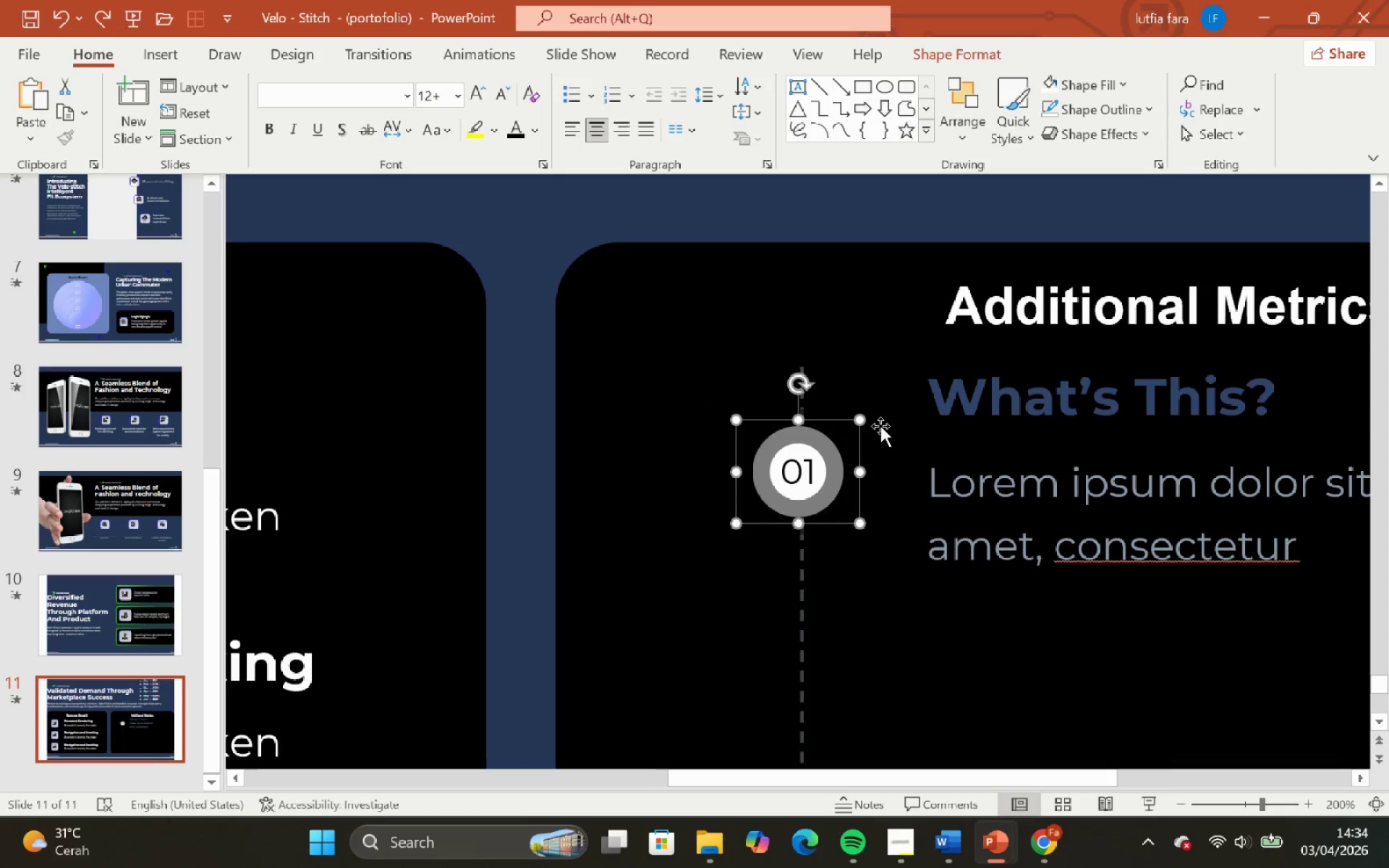 
hold_key(key=ShiftLeft, duration=1.47)
hold_key(key=ControlLeft, duration=1.47)
scroll: coordinate [878, 427], scroll_direction: down, amount: 4.0
 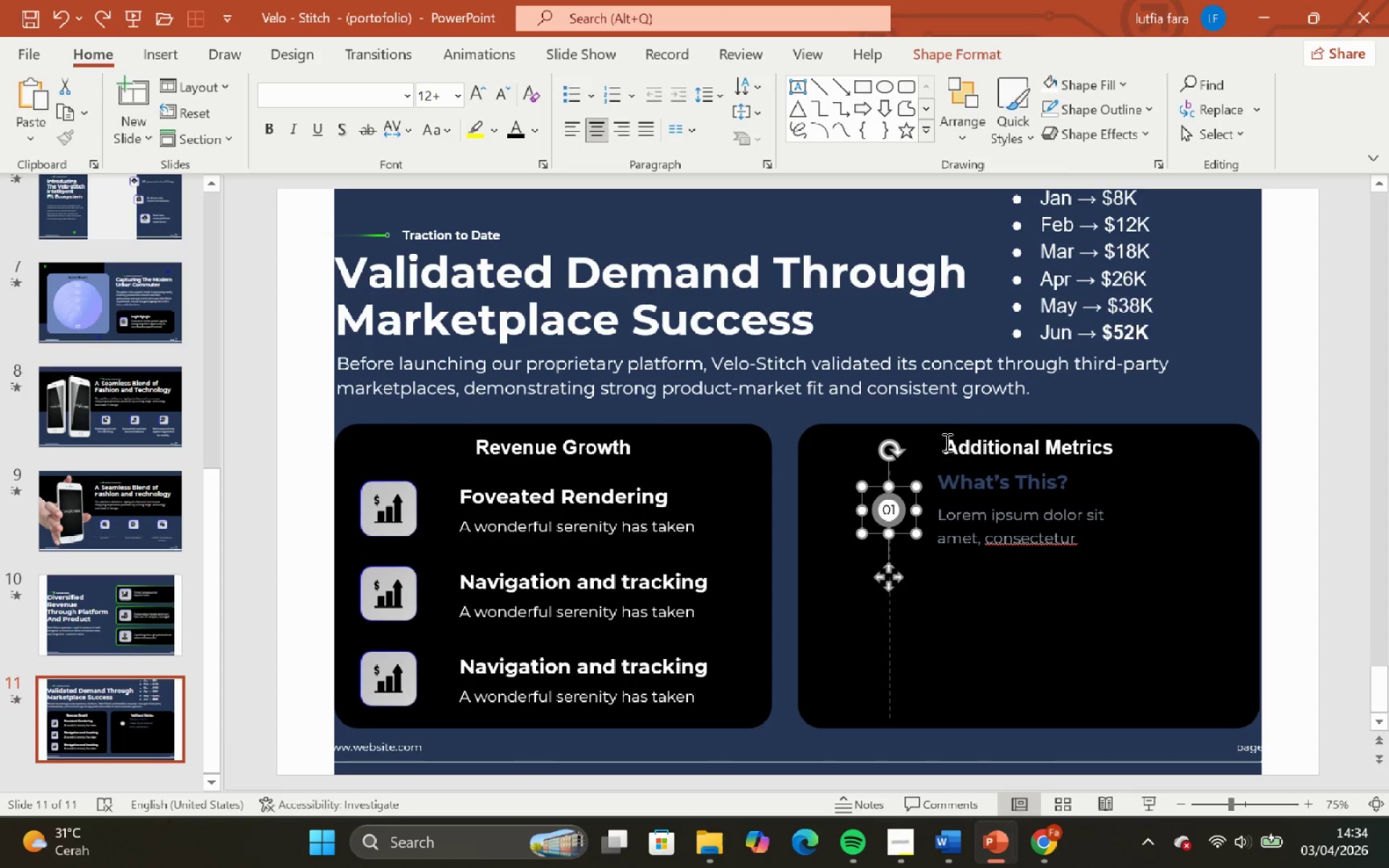 
key(Control+ControlLeft)
 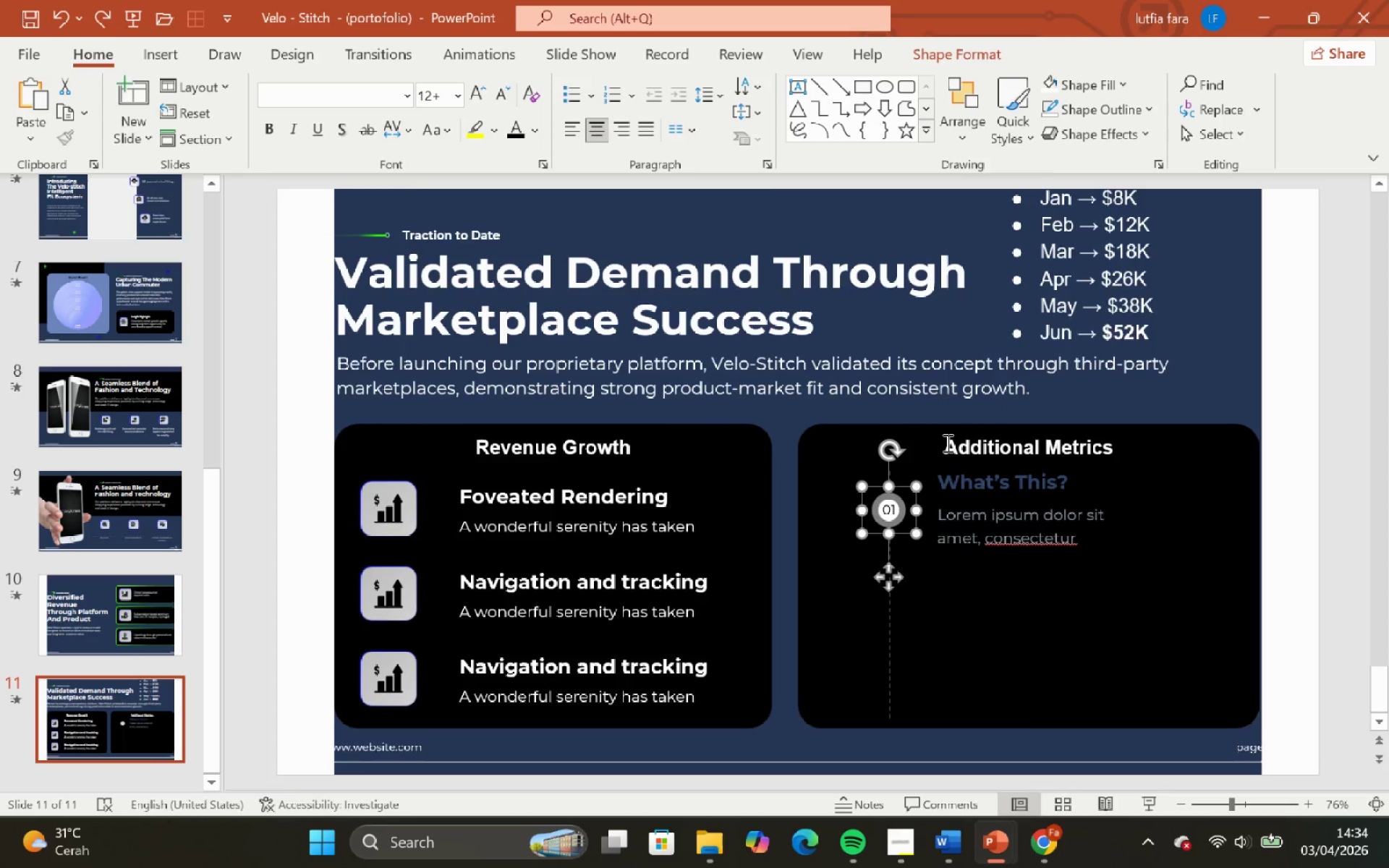 
scroll: coordinate [946, 443], scroll_direction: up, amount: 2.0
 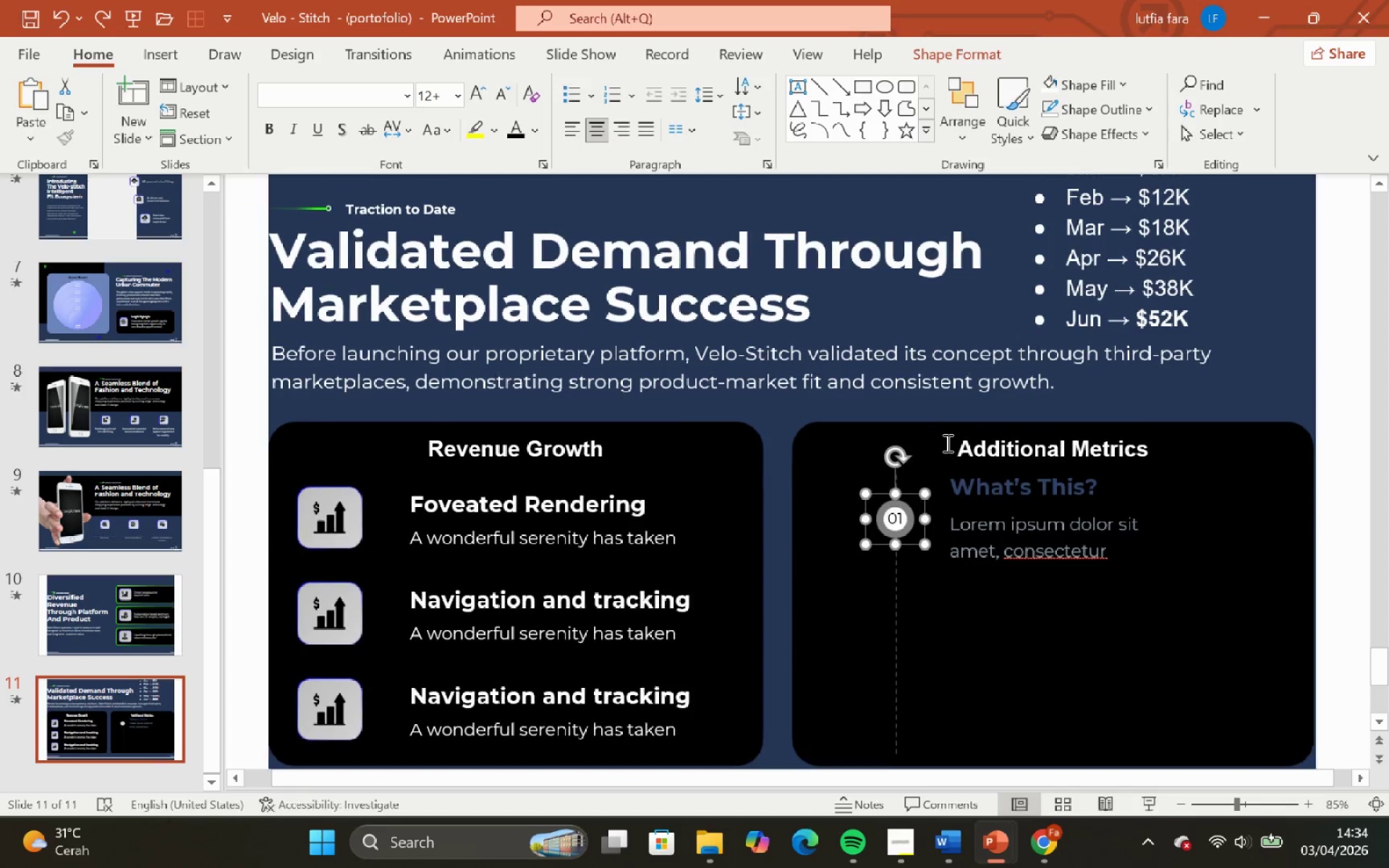 
scroll: coordinate [946, 443], scroll_direction: none, amount: 0.0
 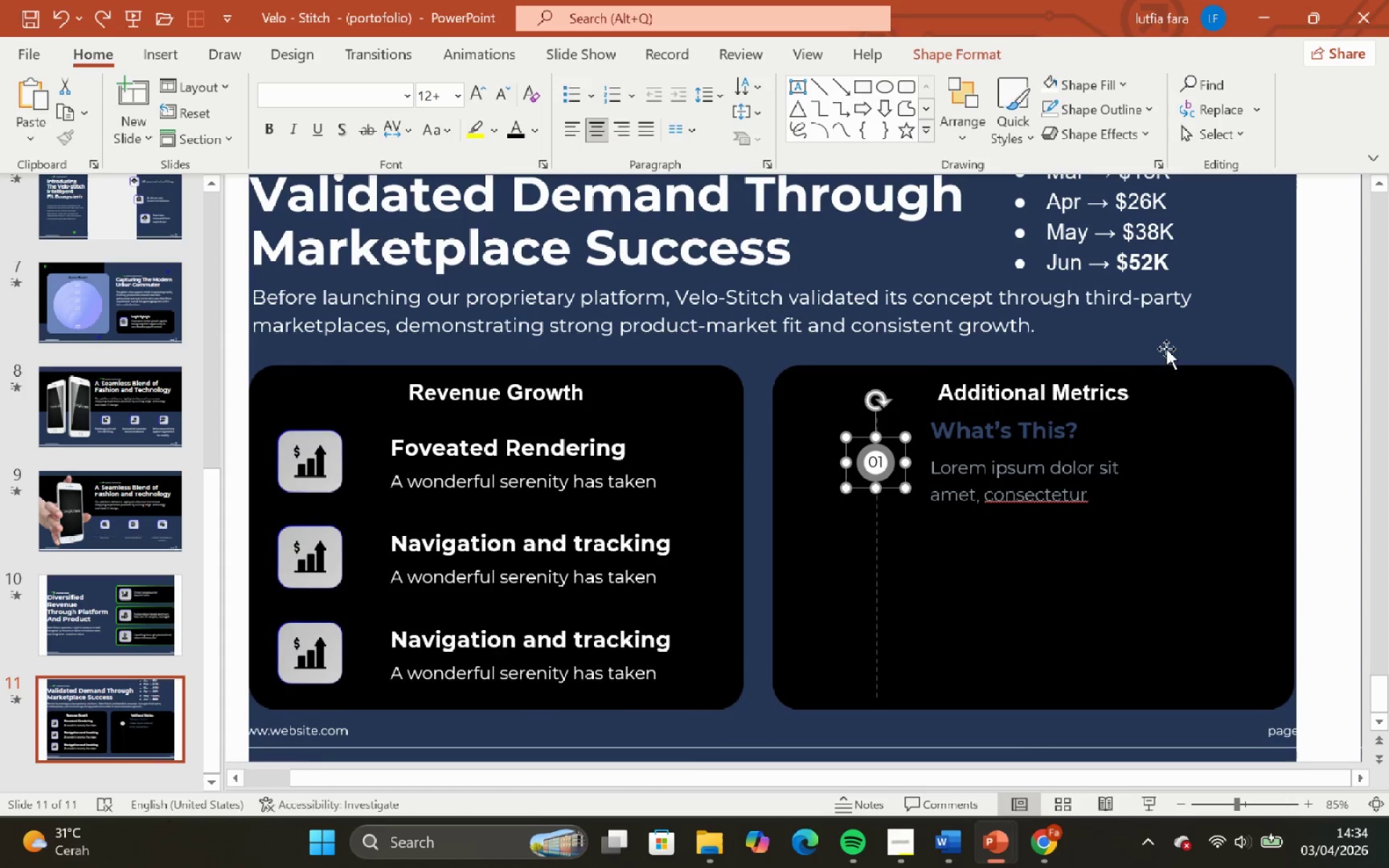 
left_click([1178, 352])
 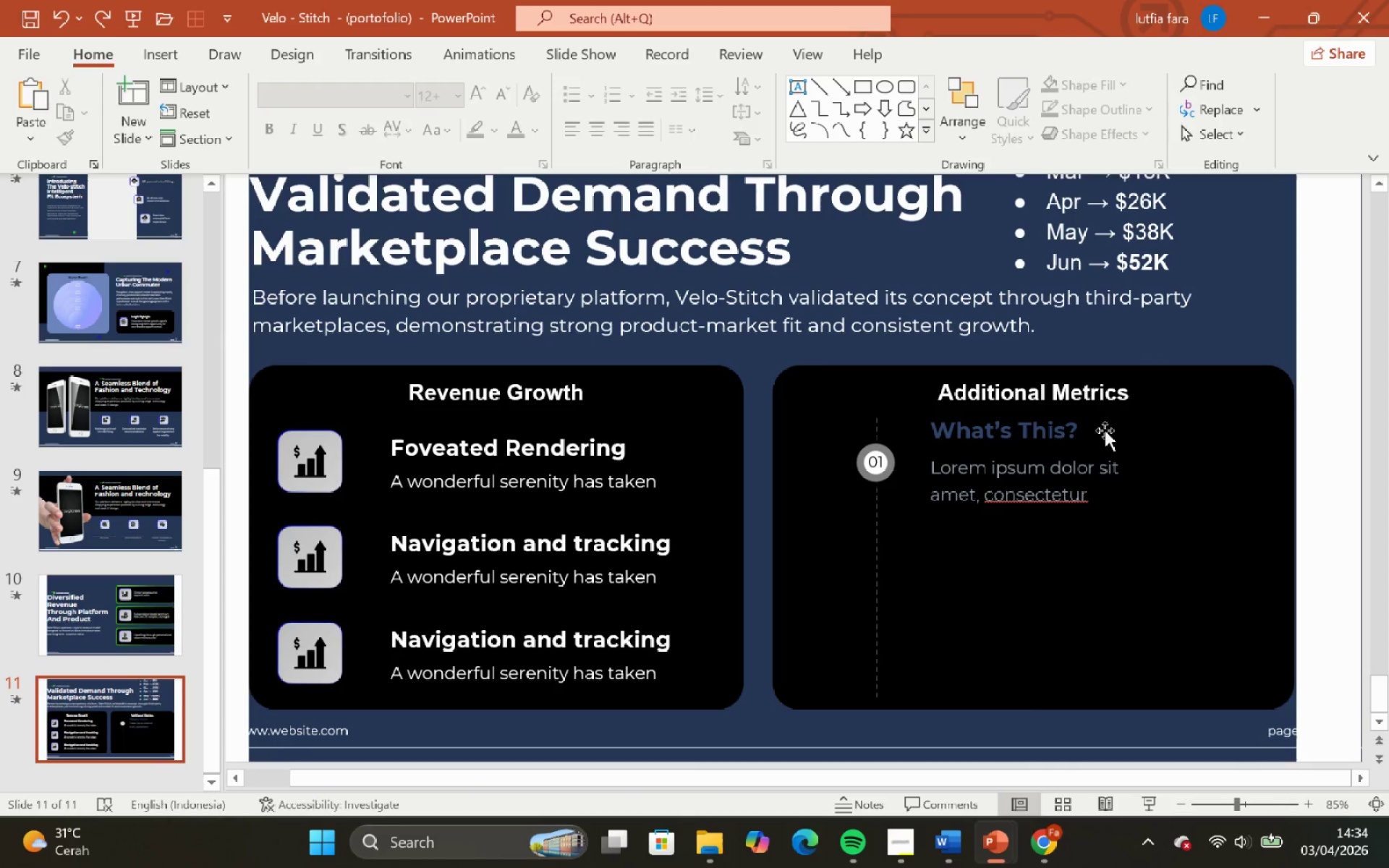 
left_click([1096, 440])
 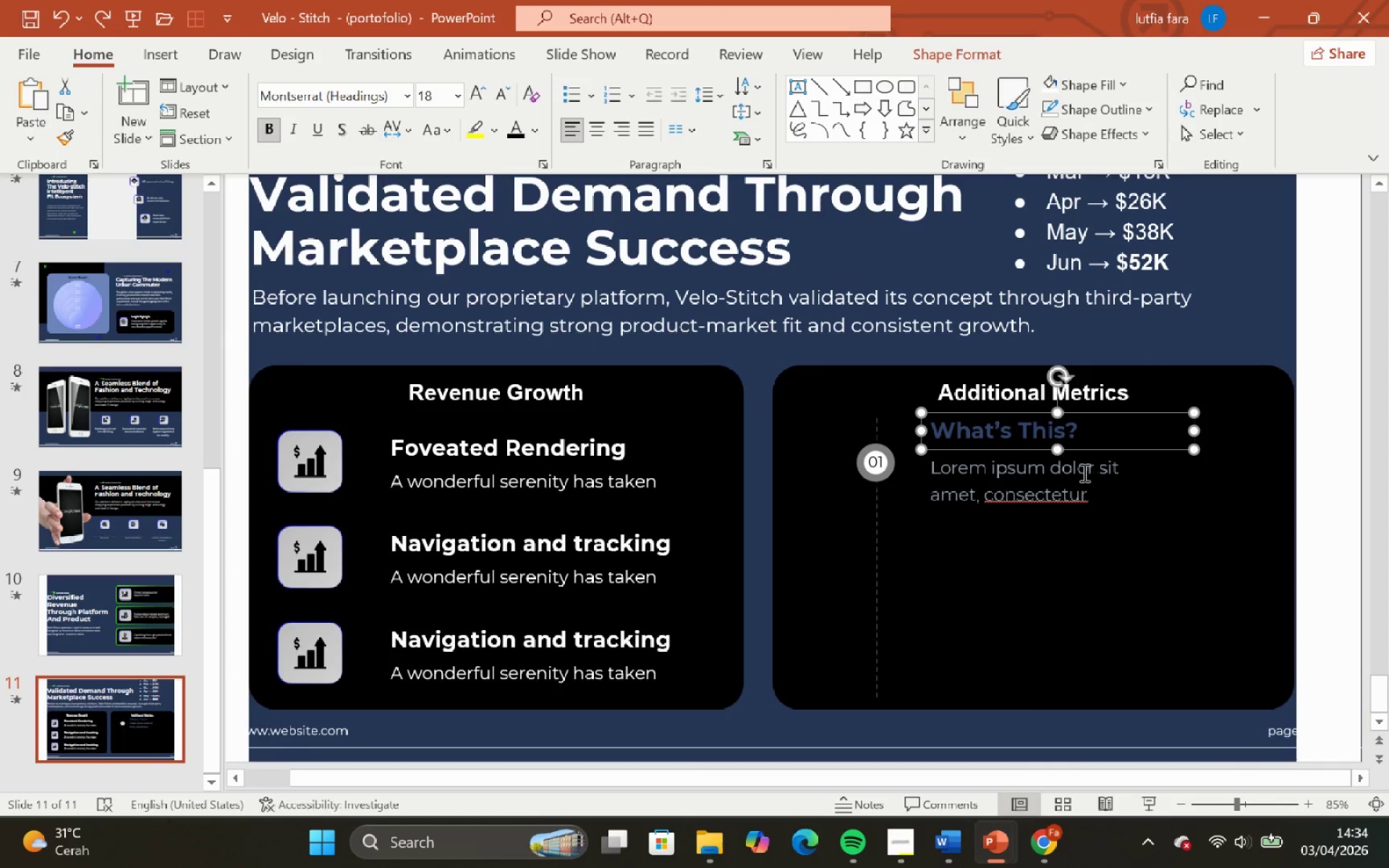 
hold_key(key=ShiftLeft, duration=0.42)
left_click([1082, 472])
 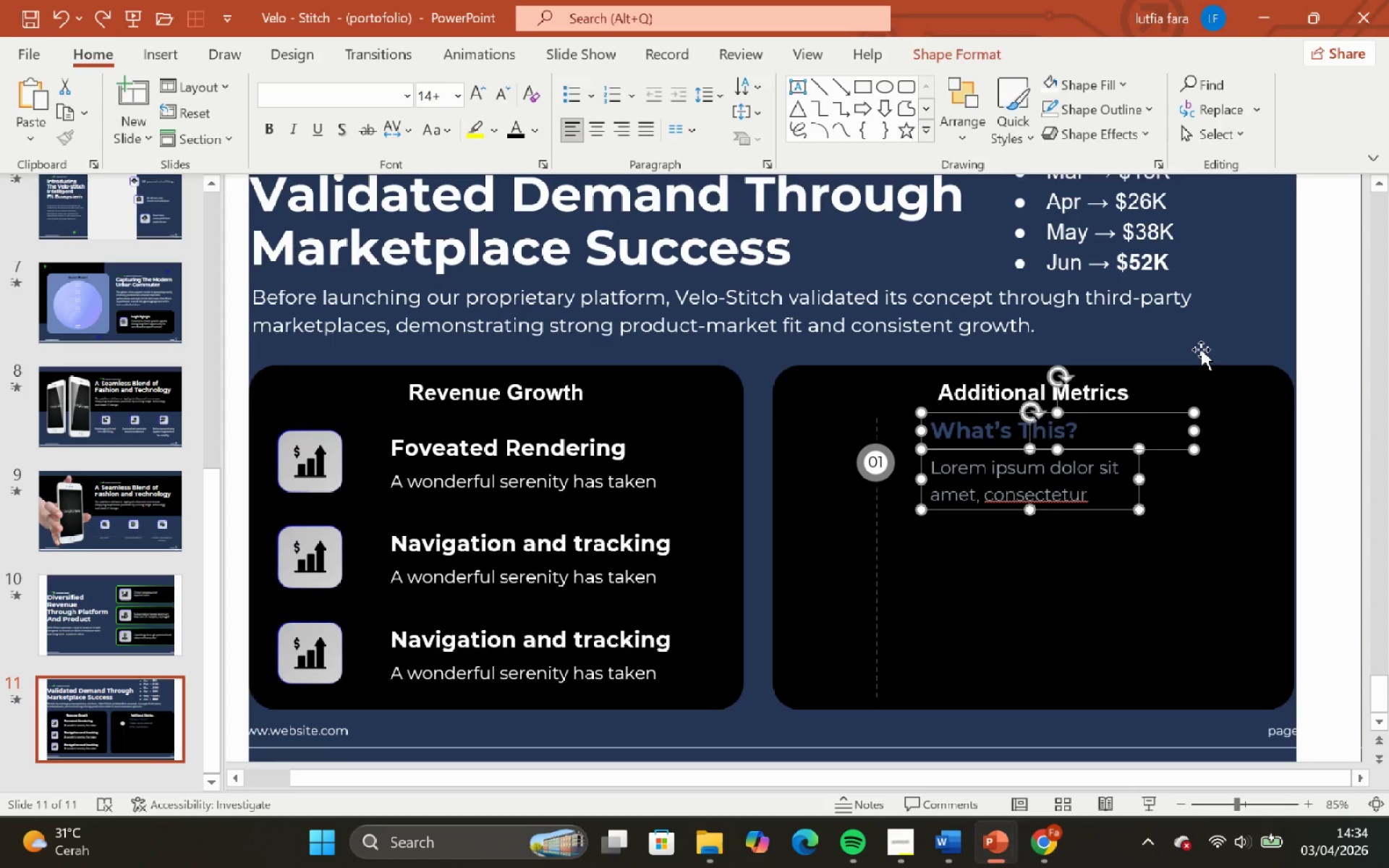 
left_click([1202, 352])
 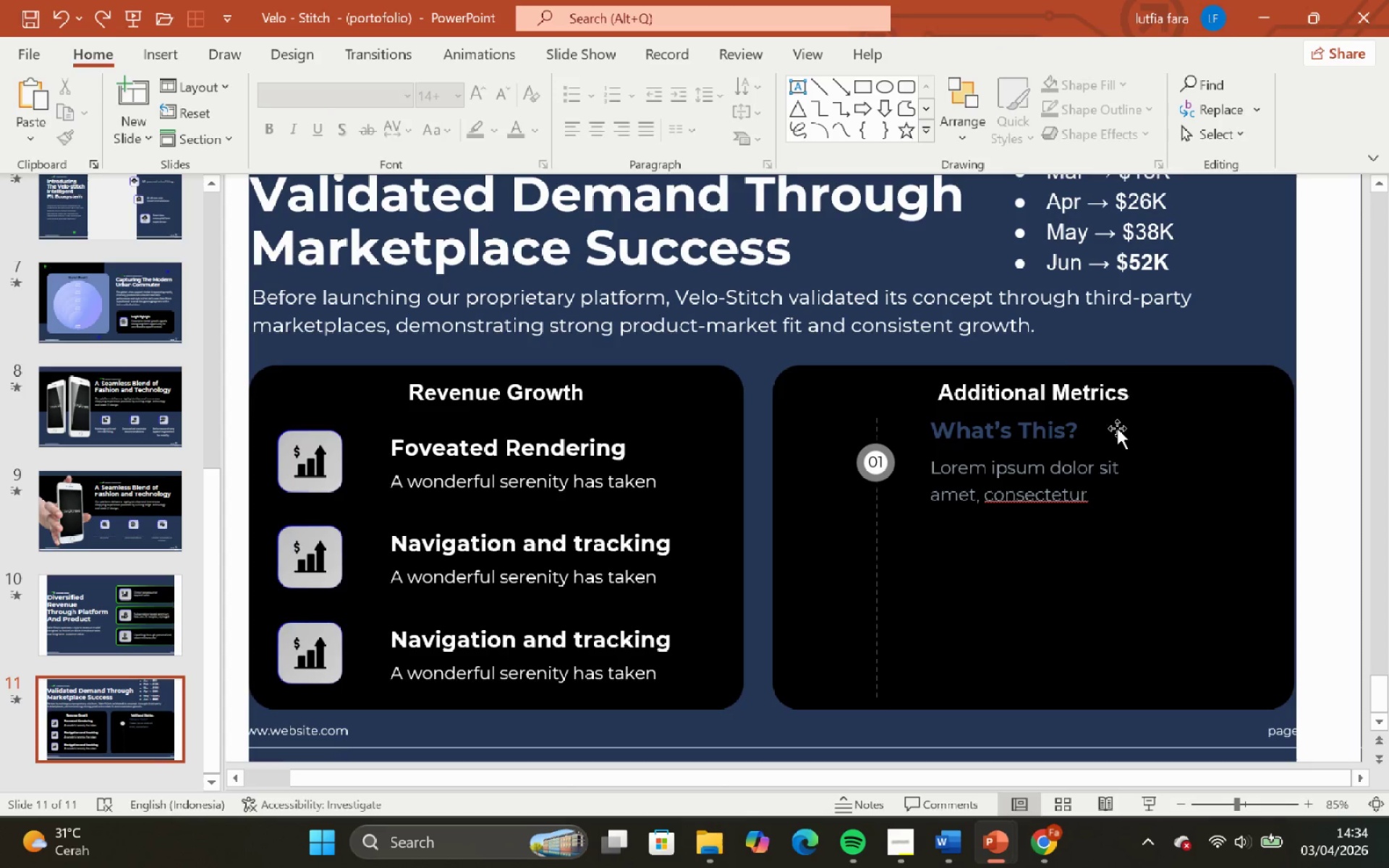 
left_click([1117, 428])
 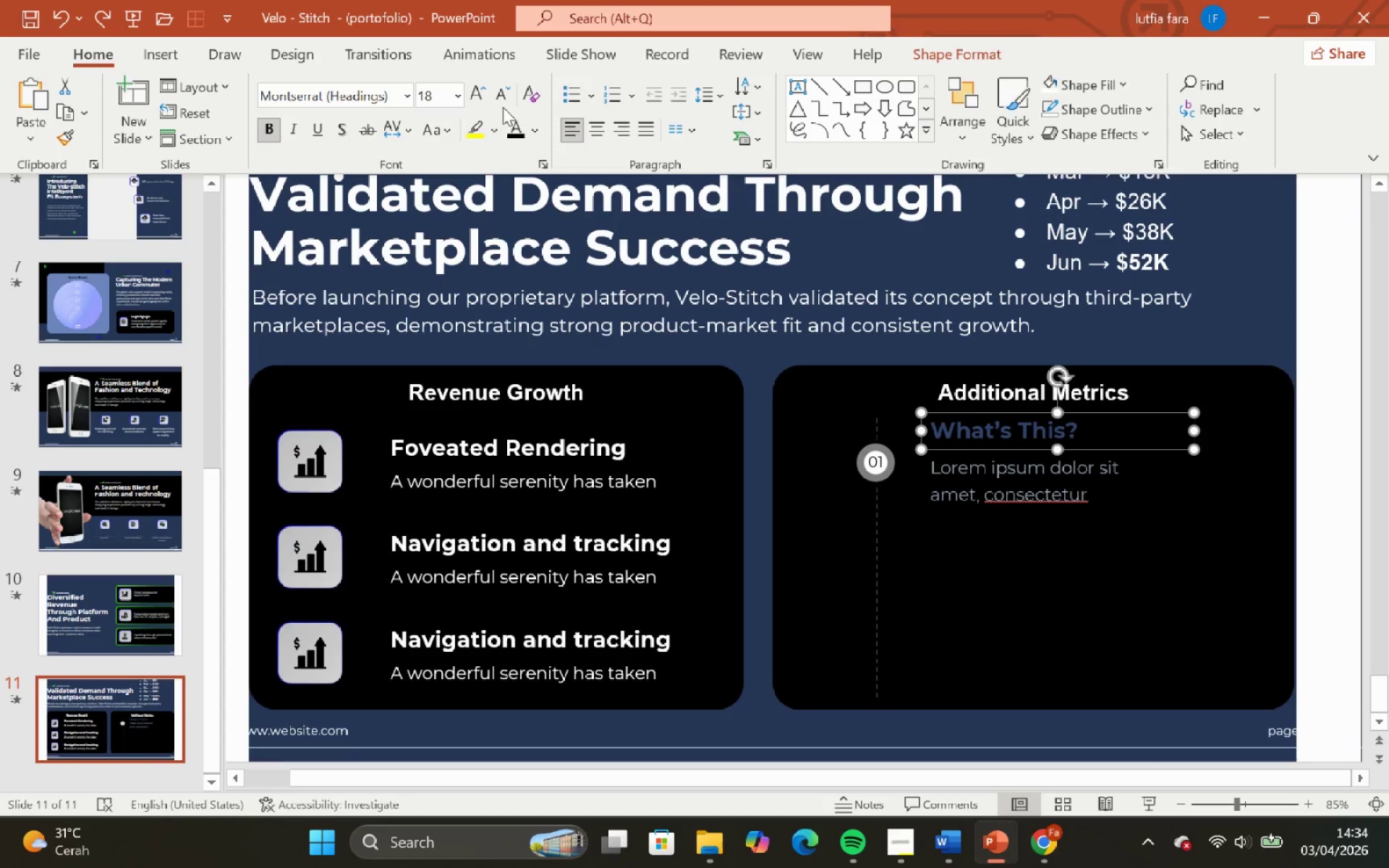 
left_click([493, 98])
 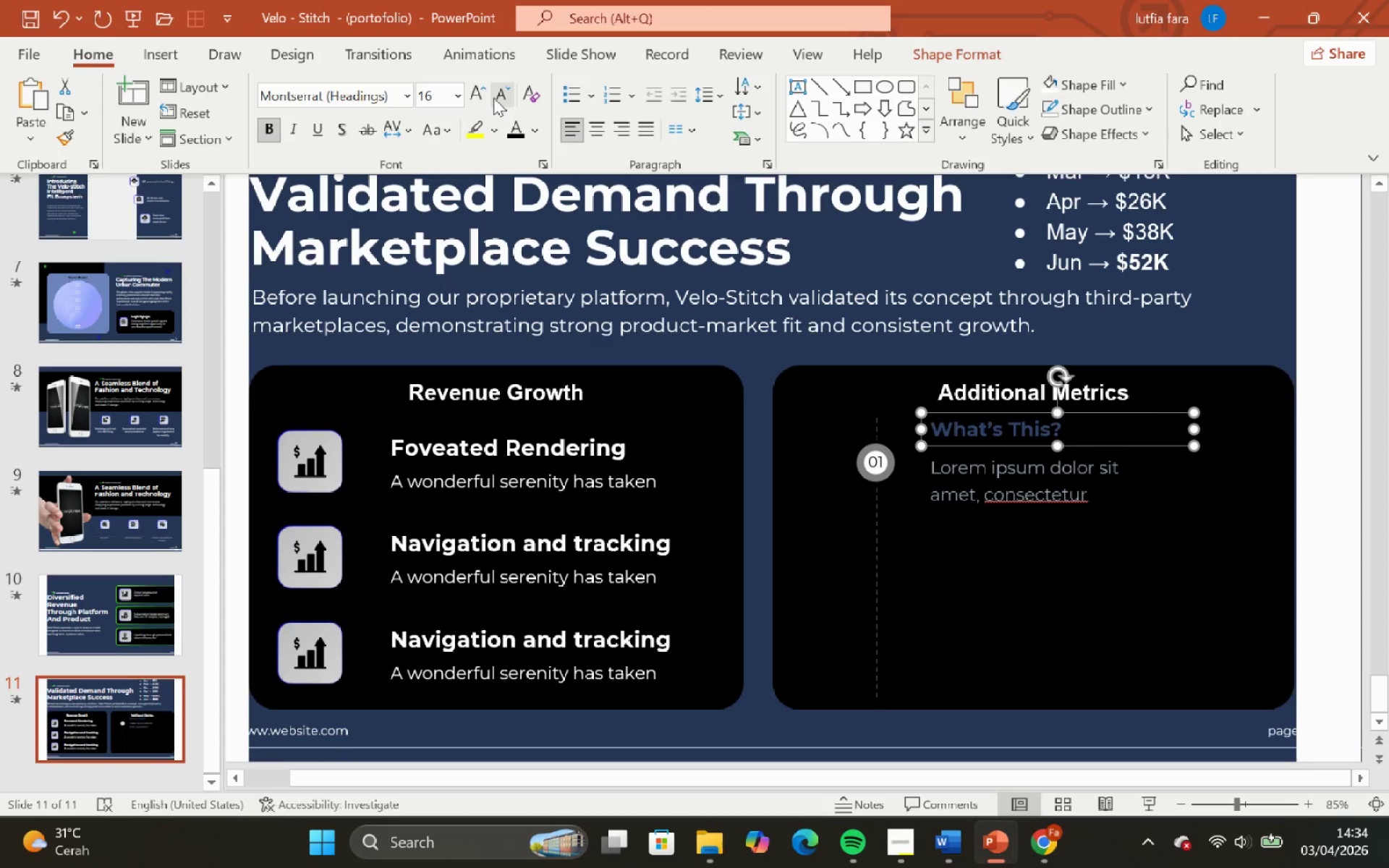 
left_click([493, 98])
 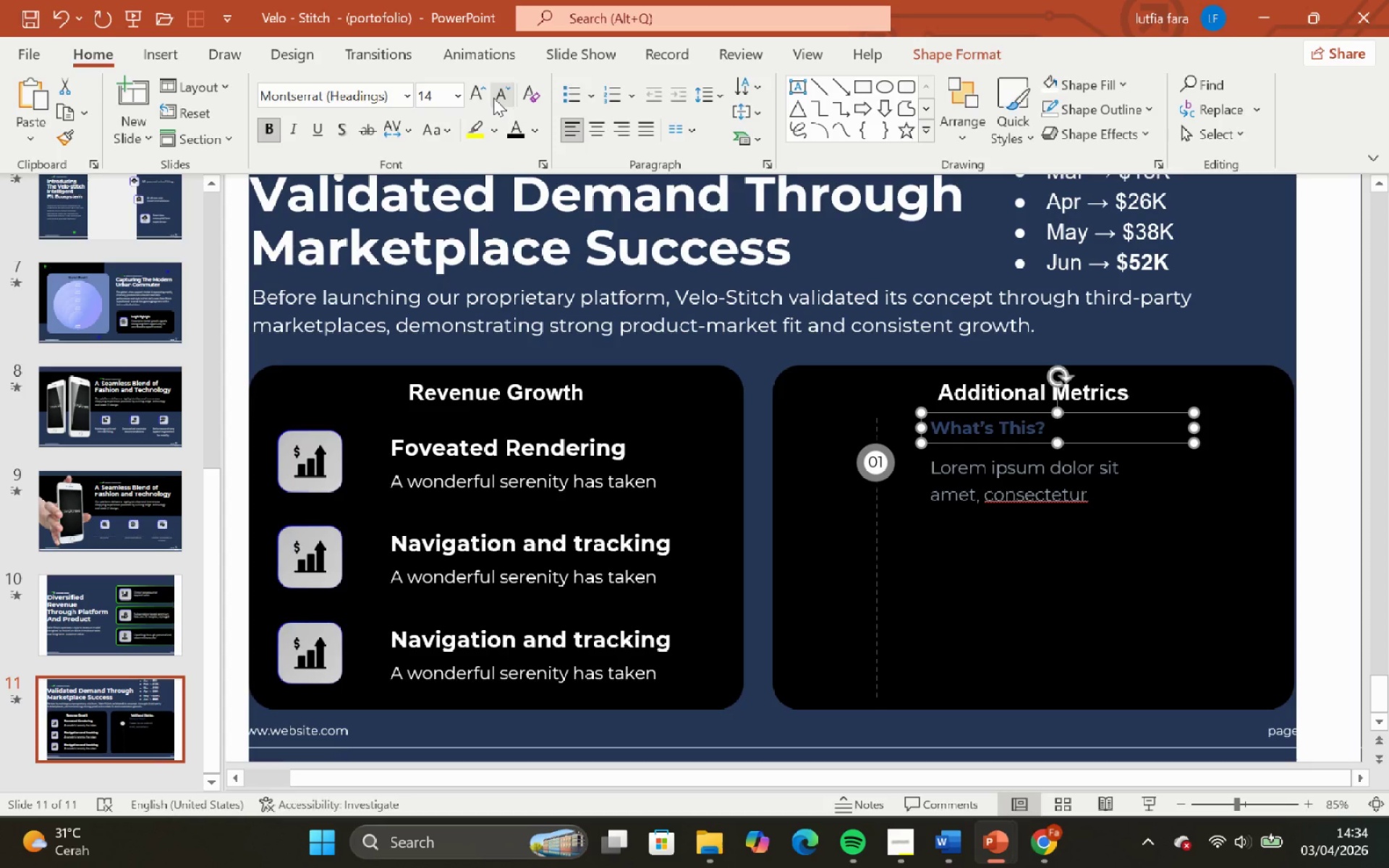 
left_click([493, 98])
 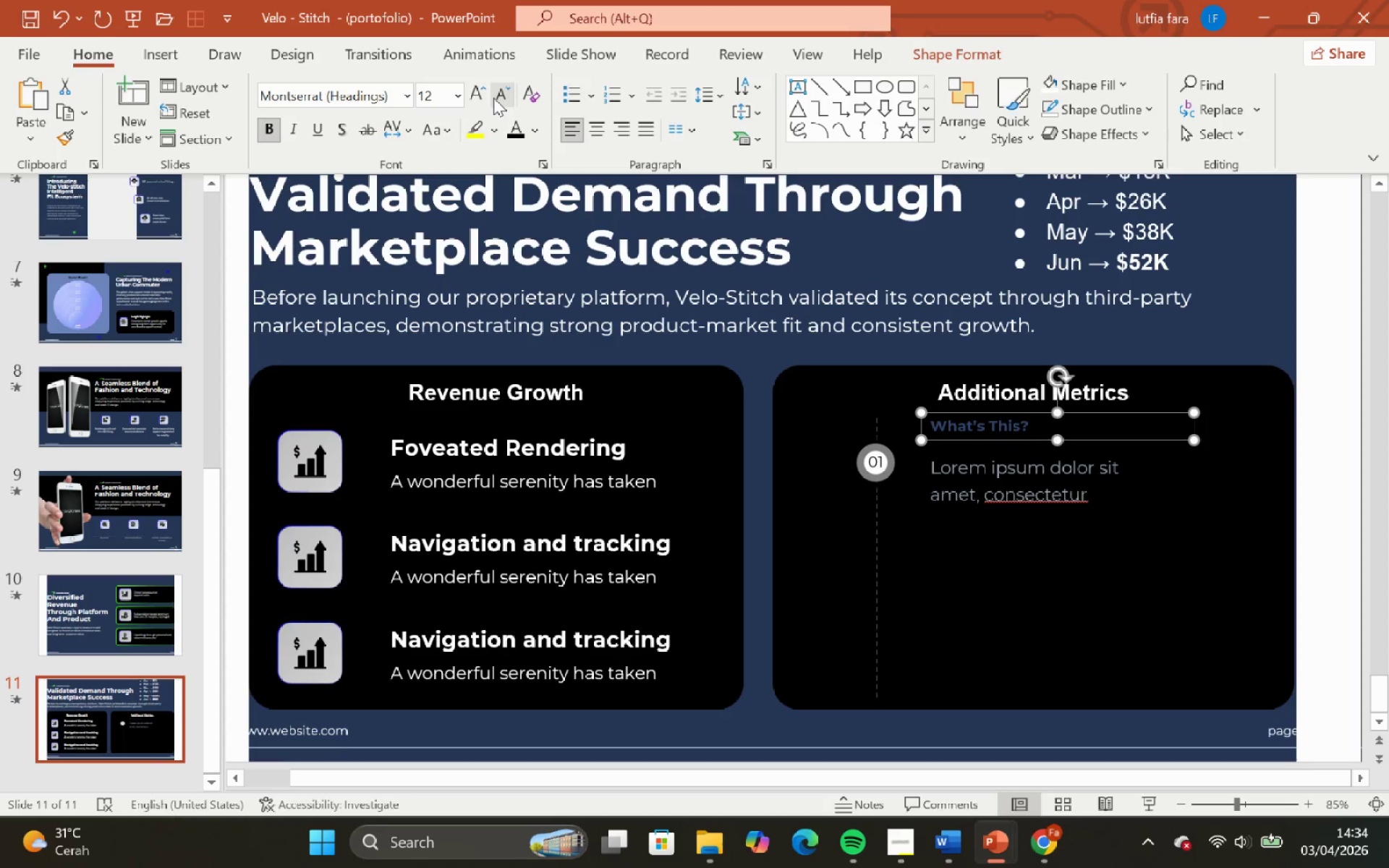 
left_click([493, 98])
 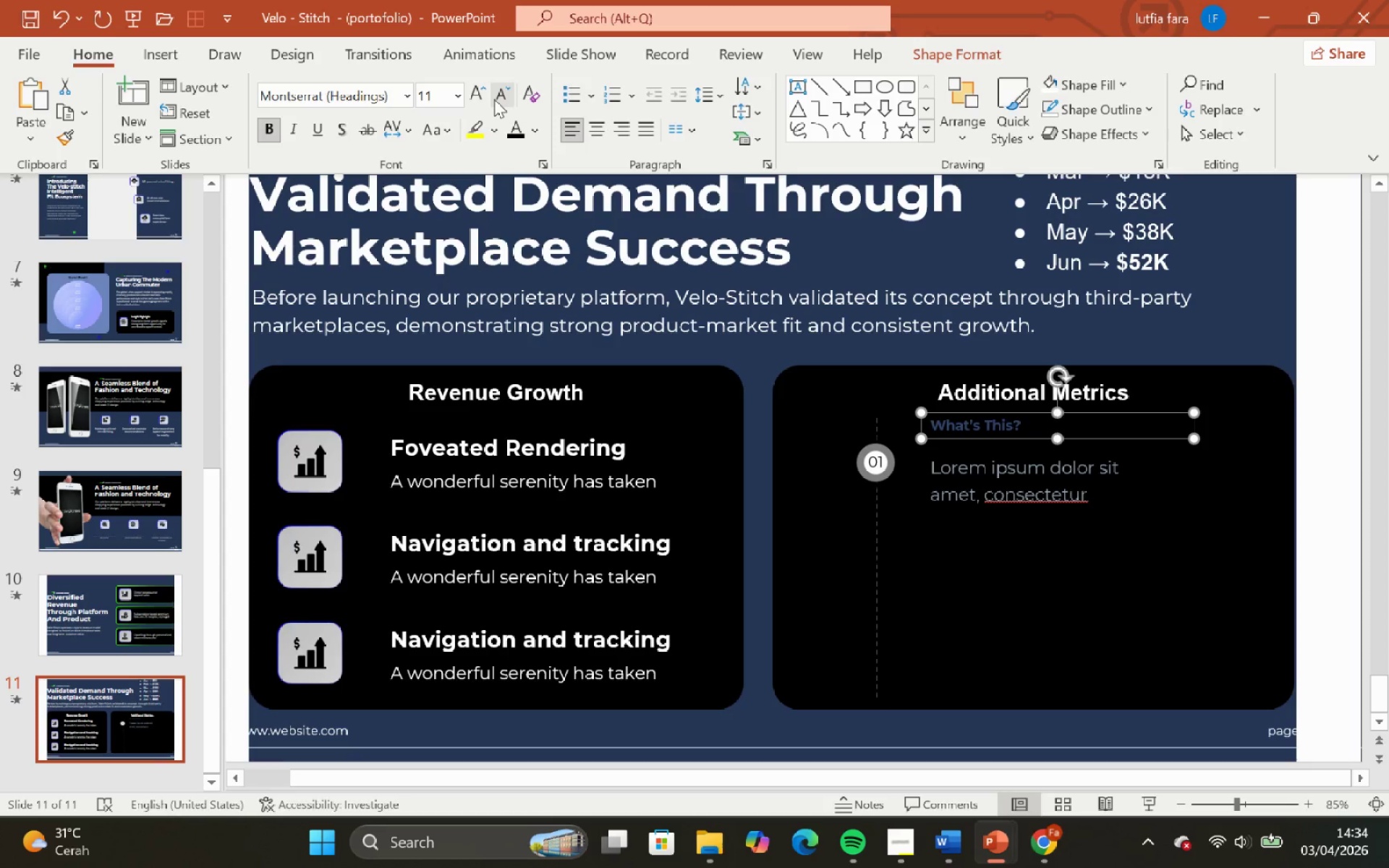 
left_click([500, 102])
 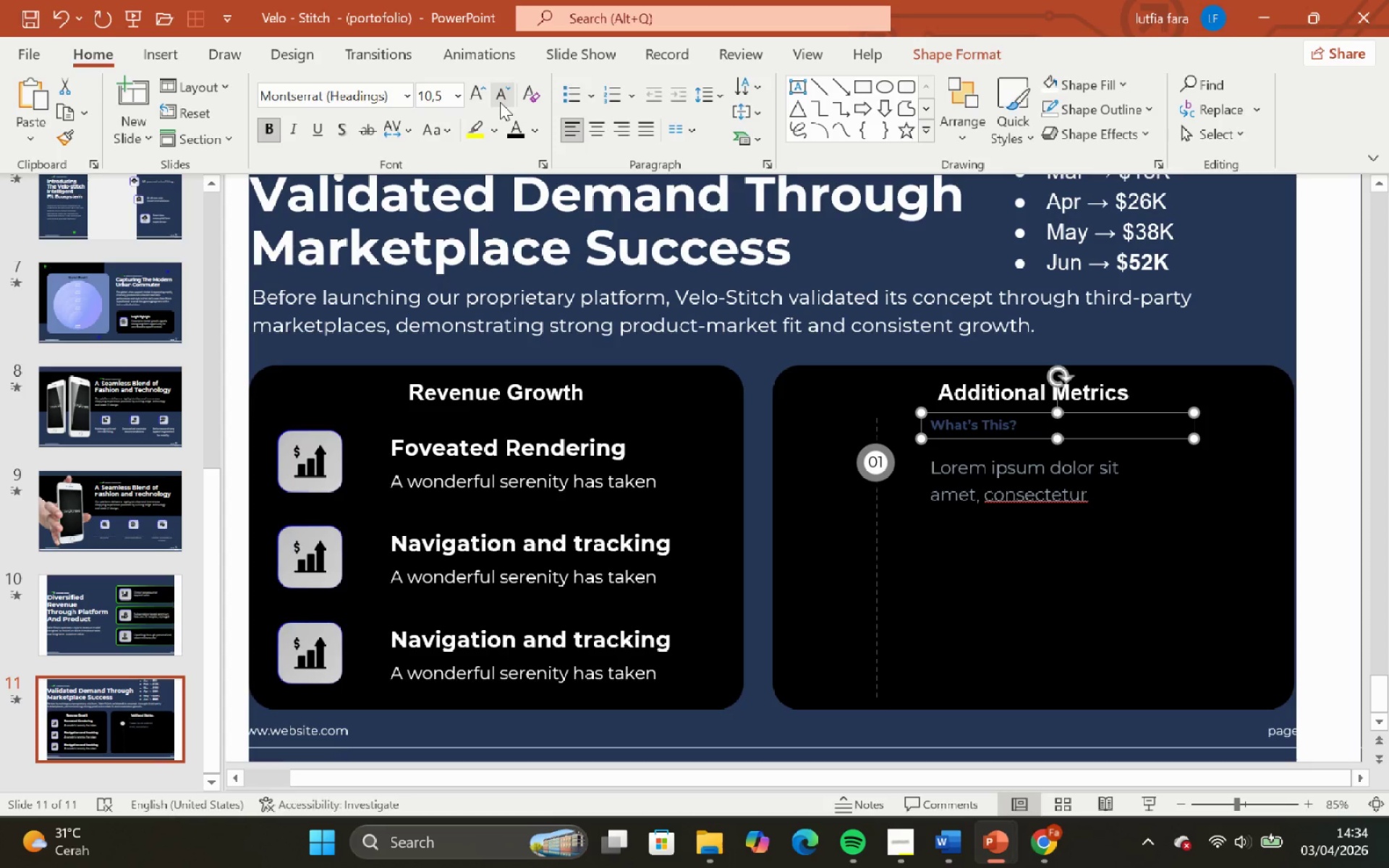 
left_click([500, 102])
 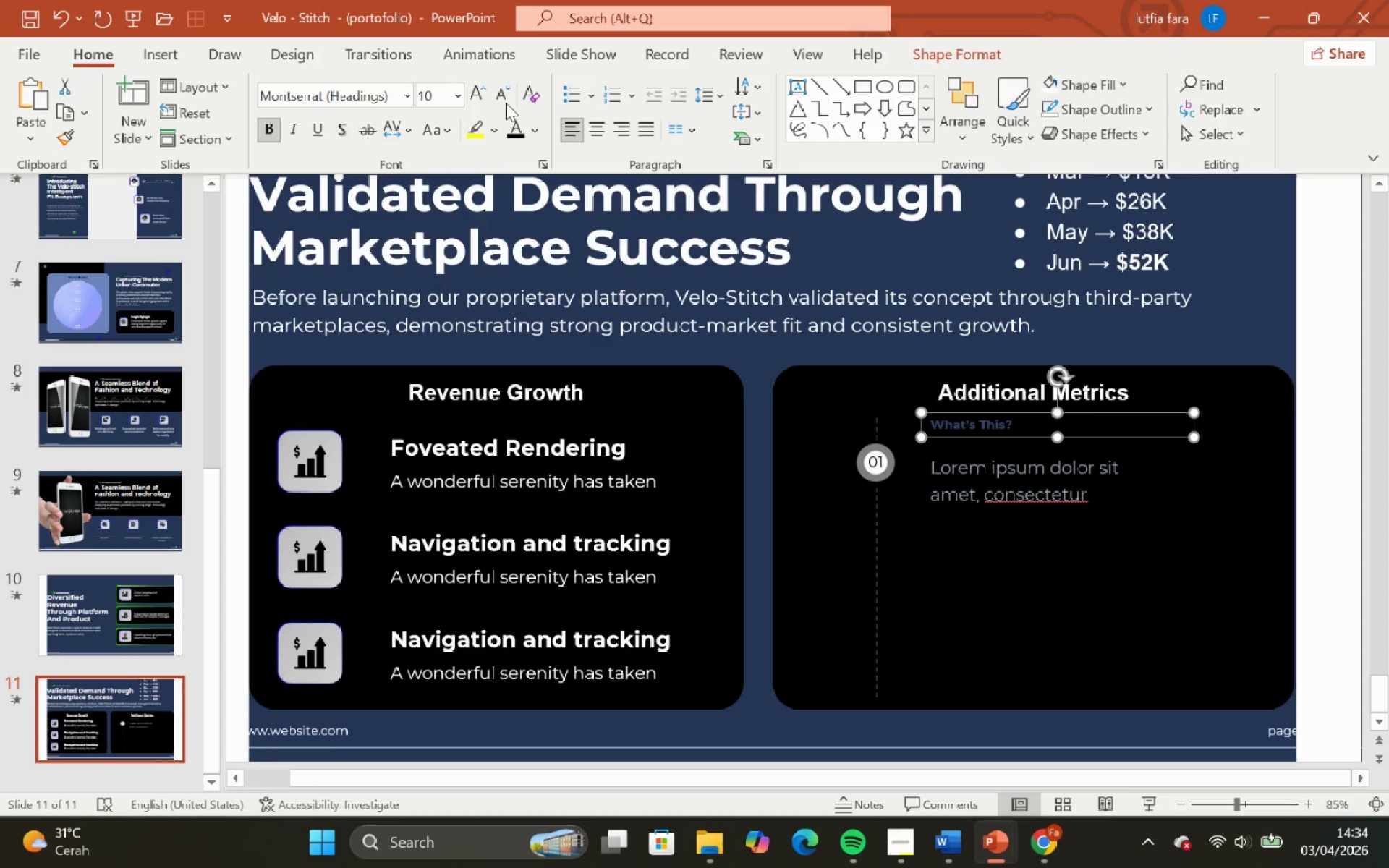 
double_click([475, 97])
 